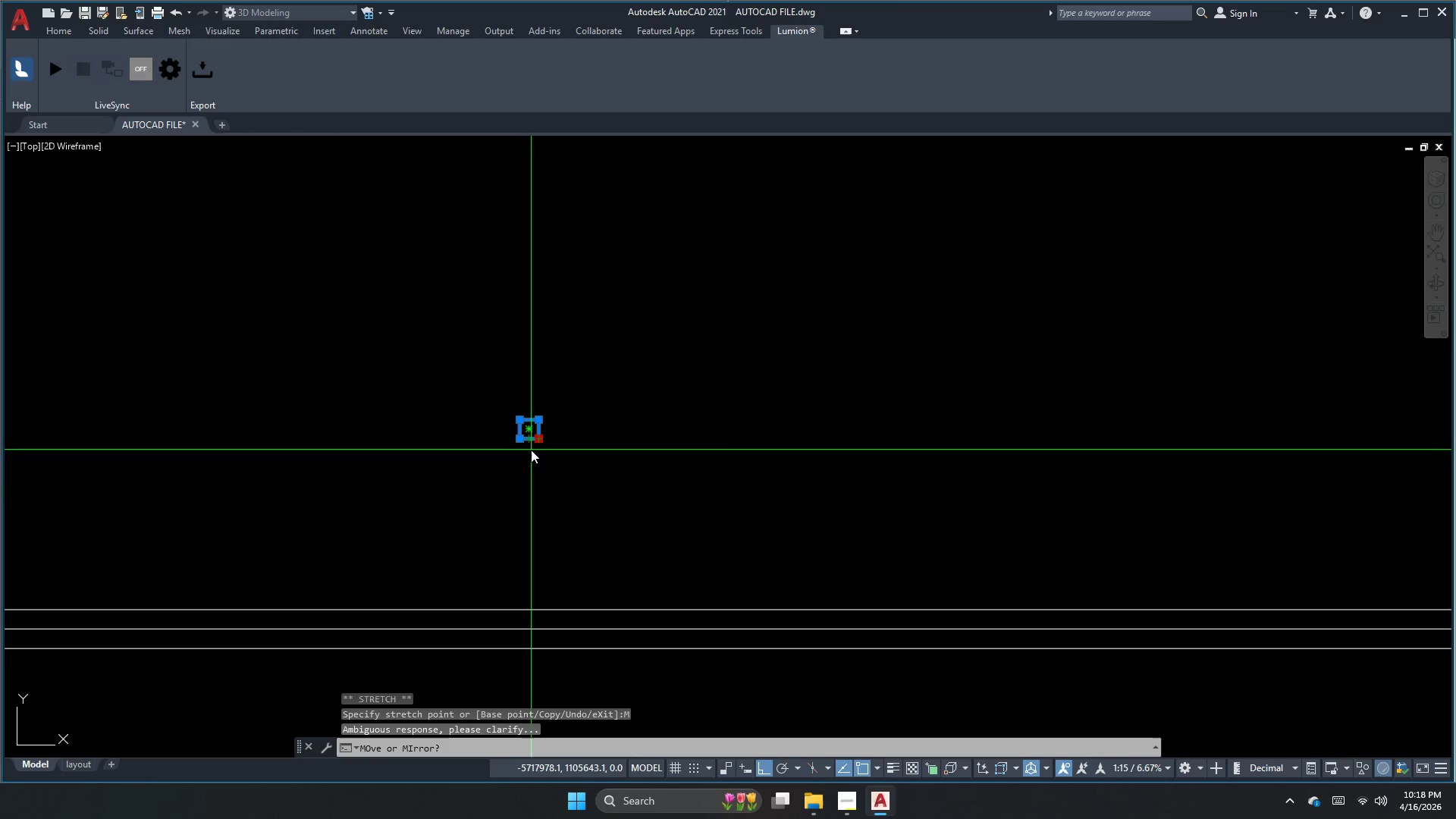 
key(Escape)
 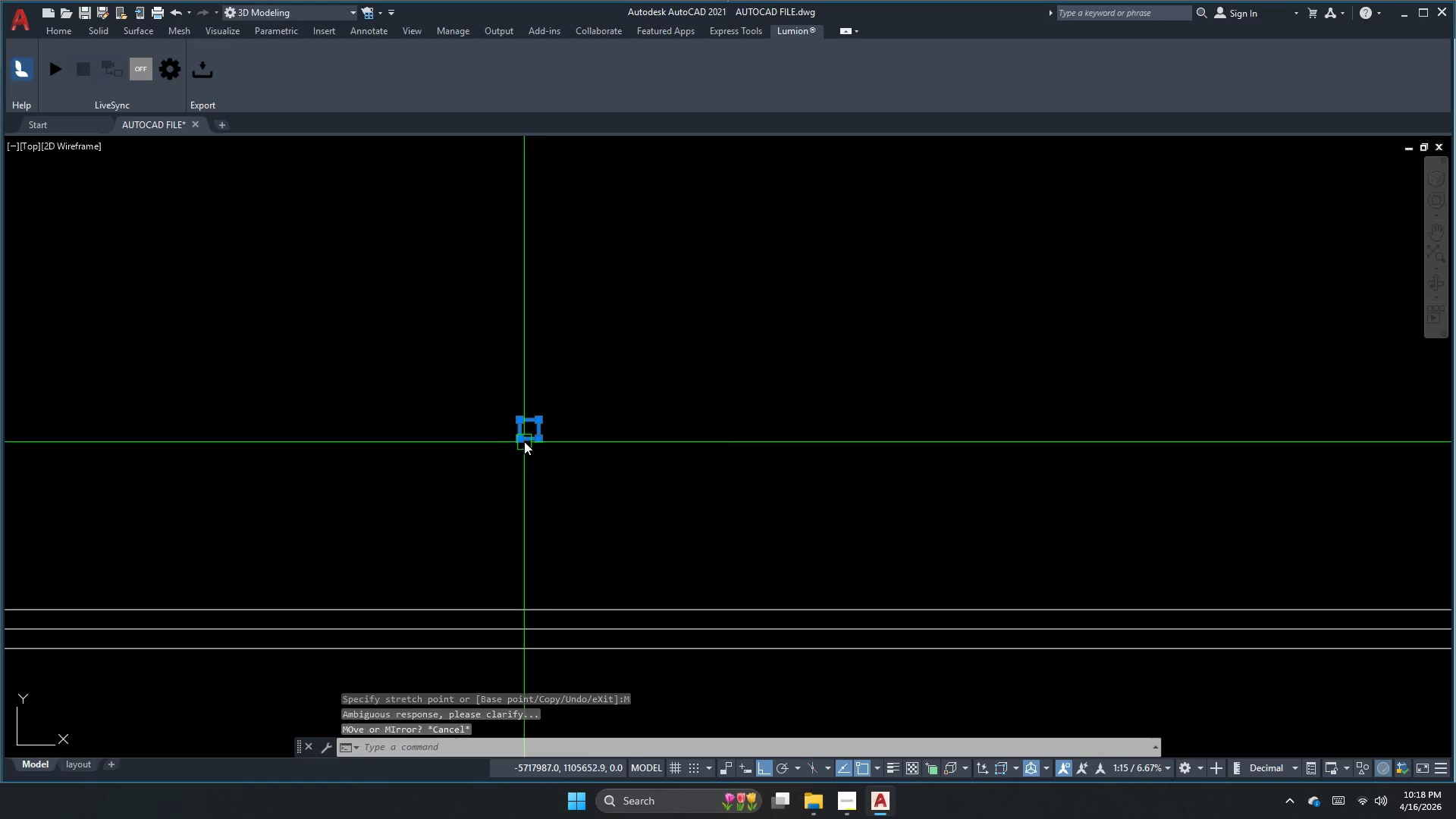 
left_click([526, 441])
 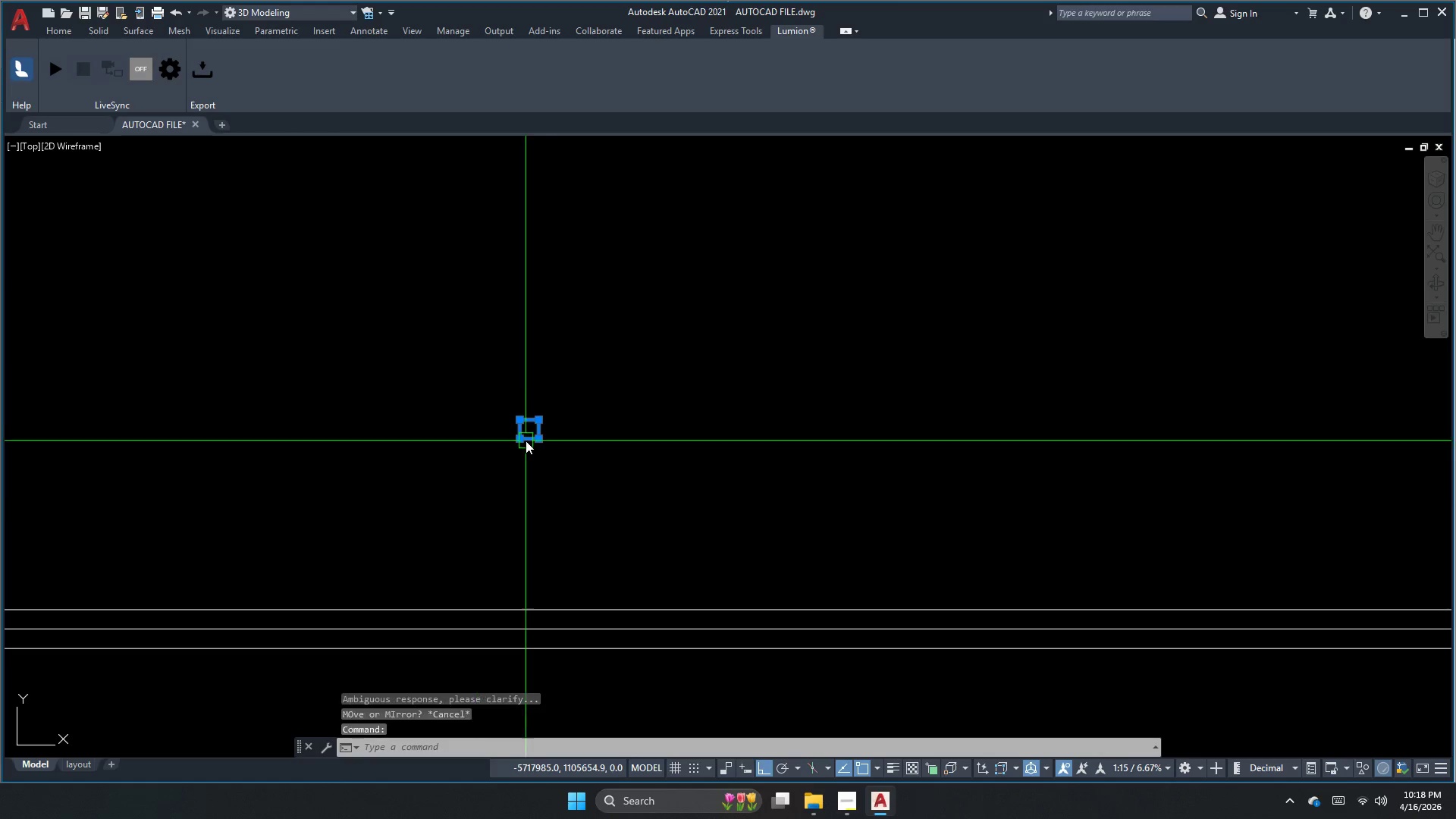 
key(M)
 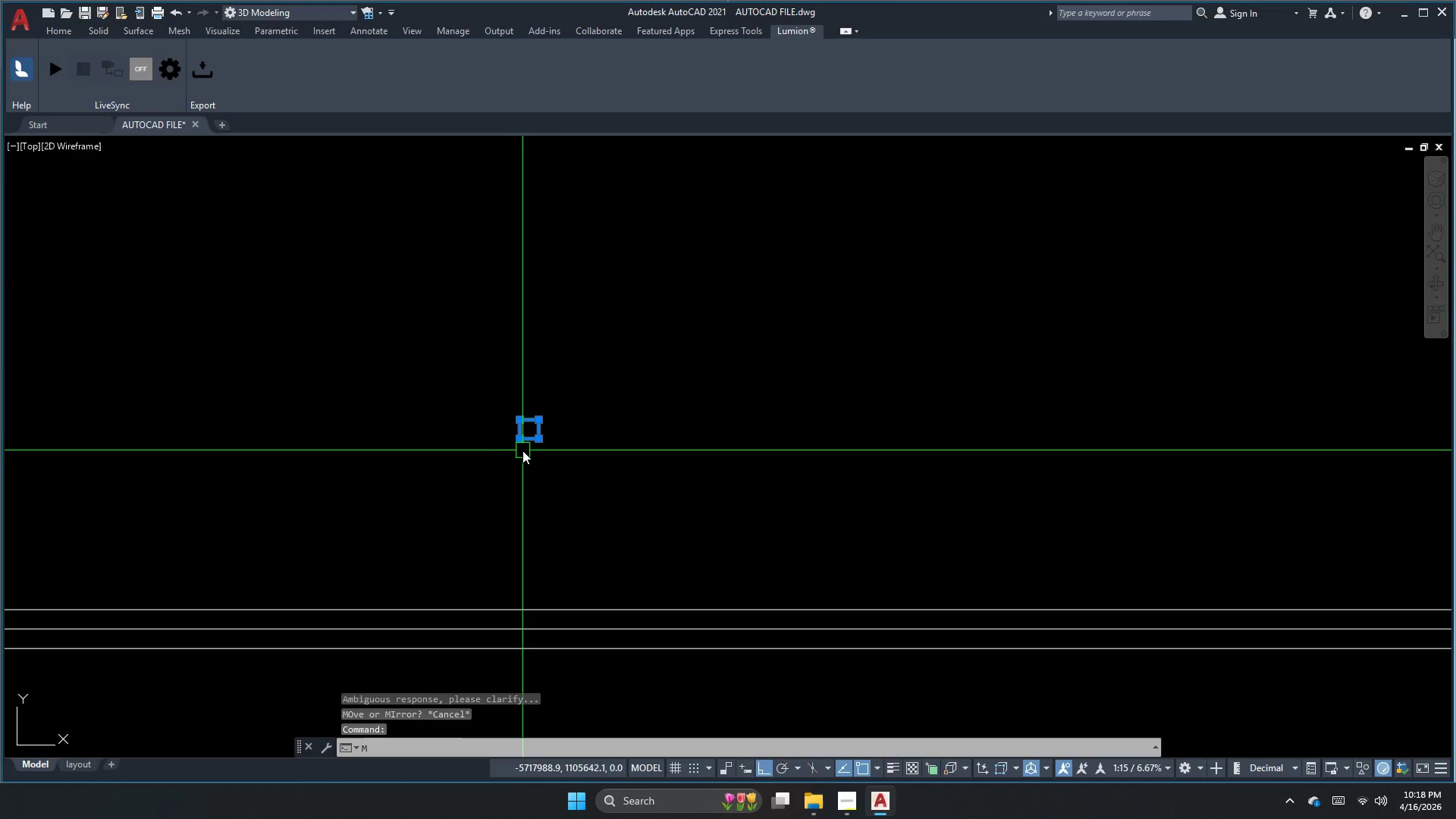 
key(Space)
 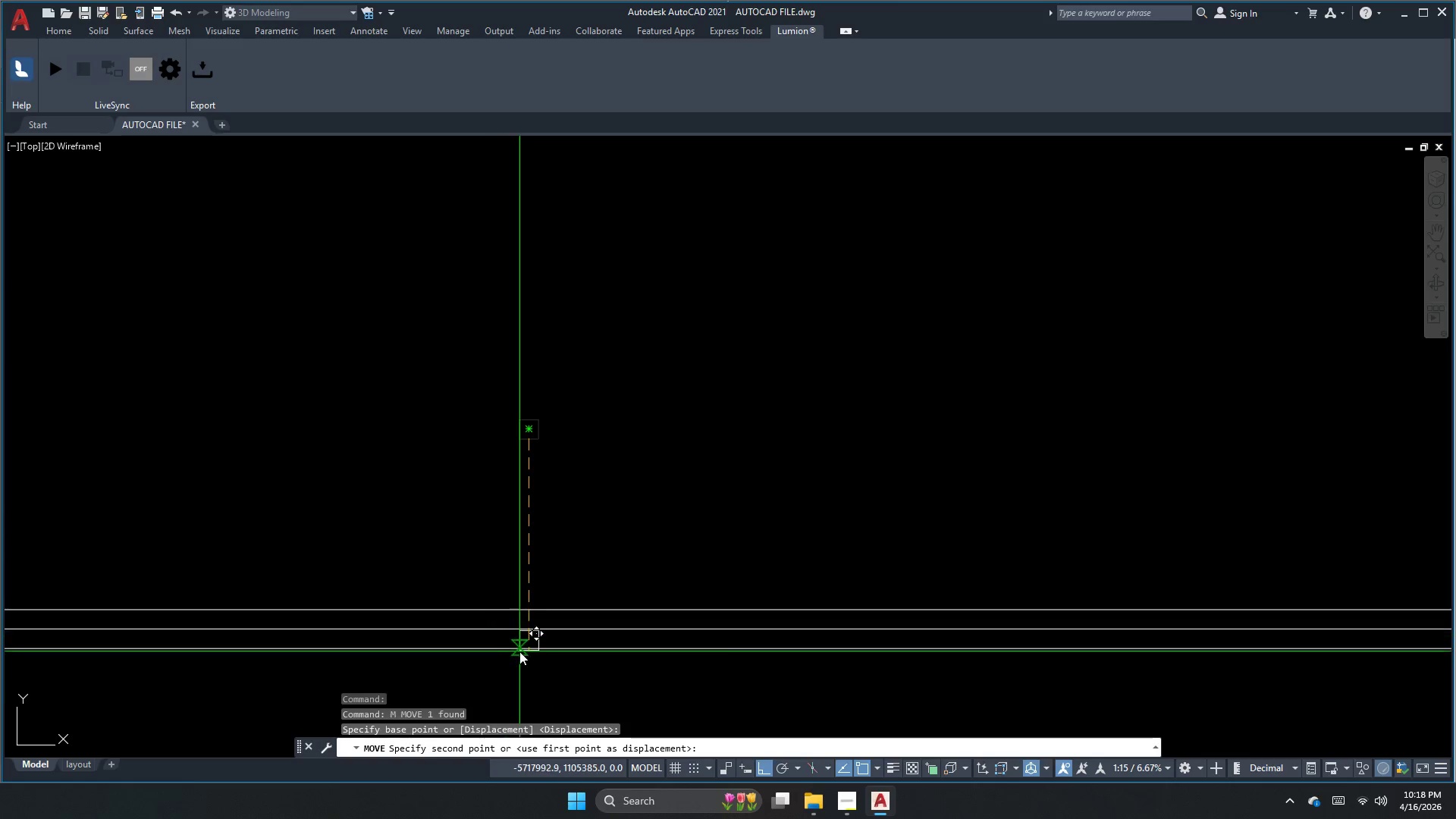 
left_click([526, 650])
 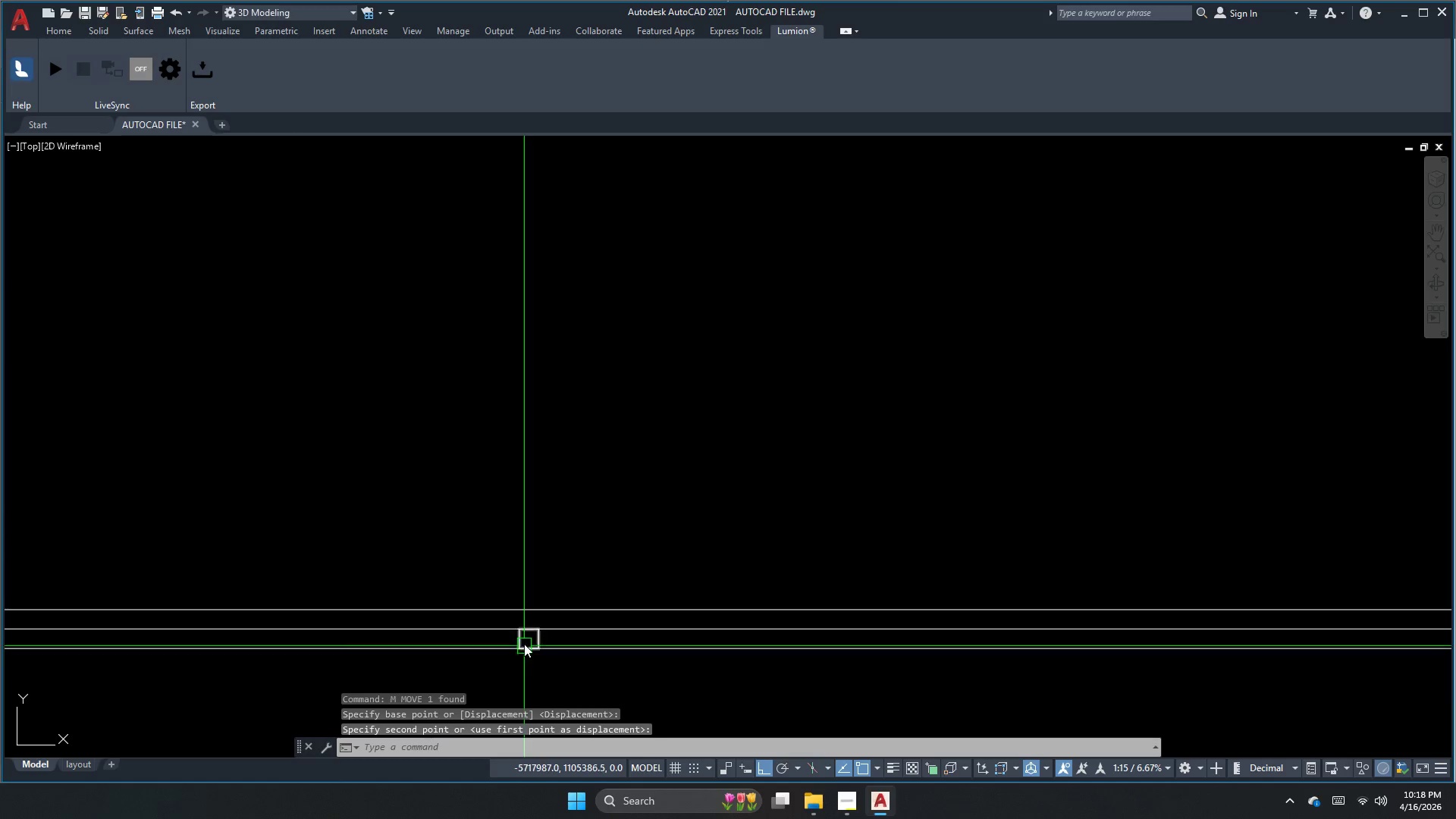 
key(Escape)
 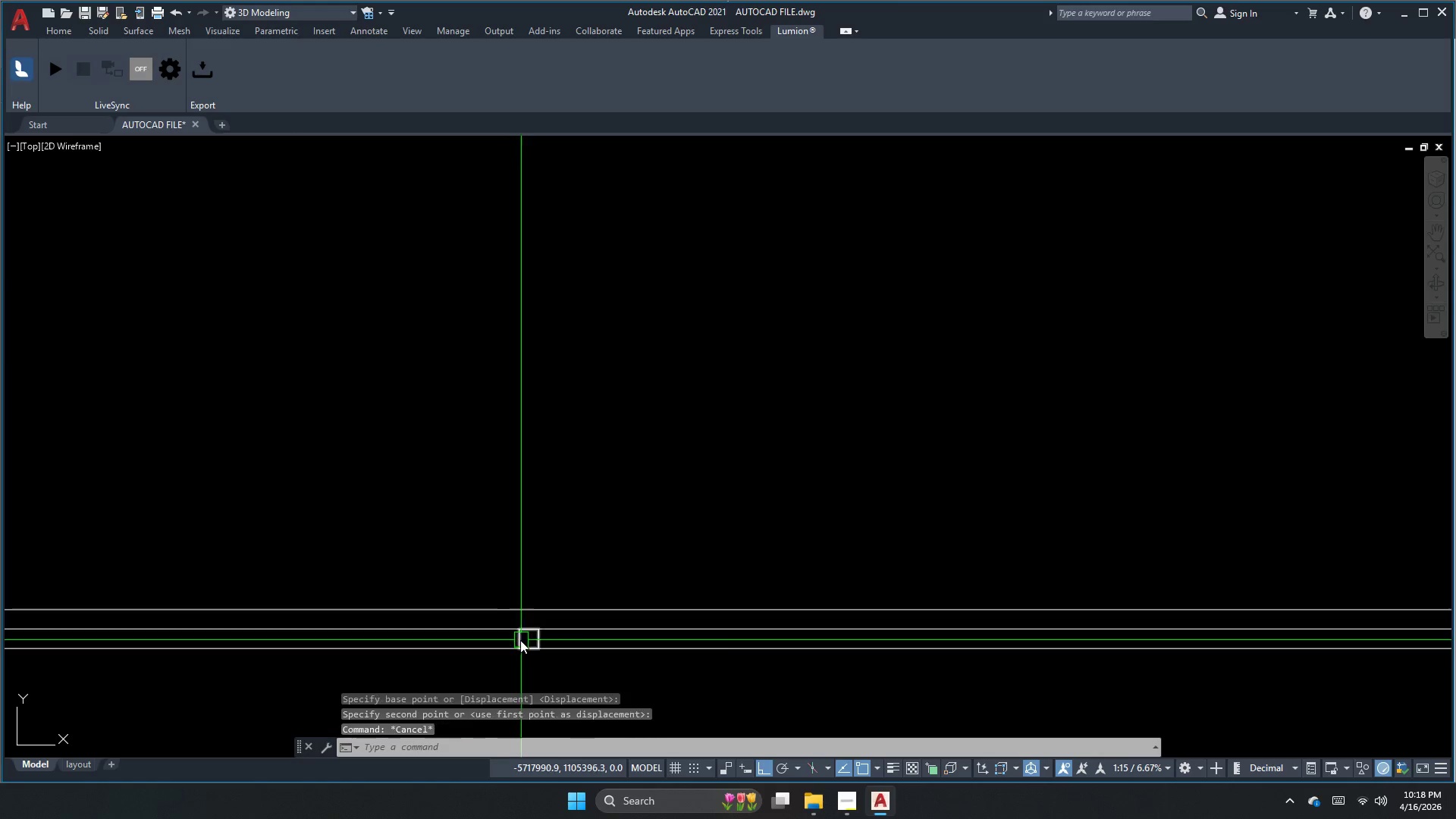 
left_click([520, 641])
 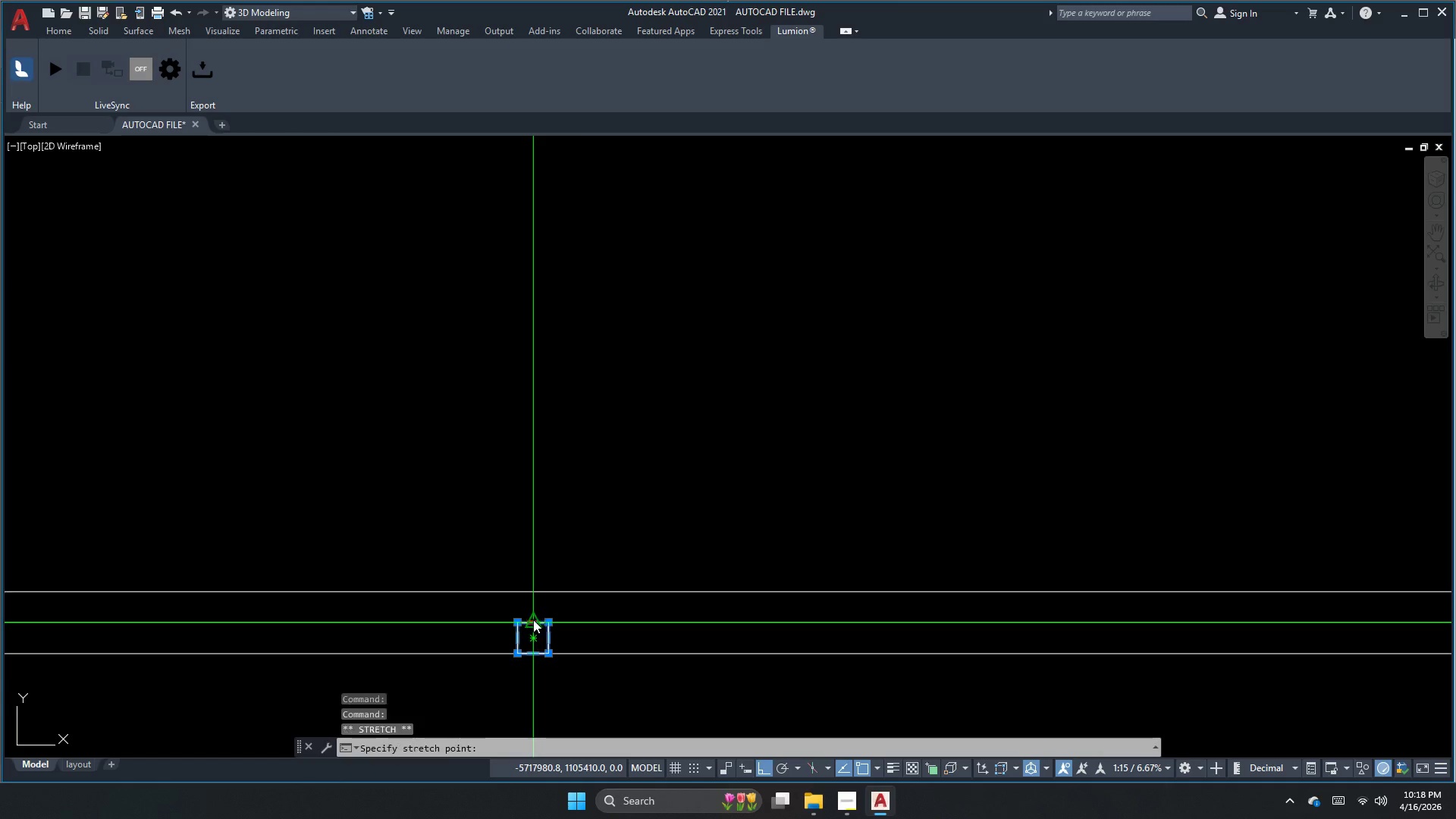 
scroll: coordinate [519, 642], scroll_direction: up, amount: 1.0
 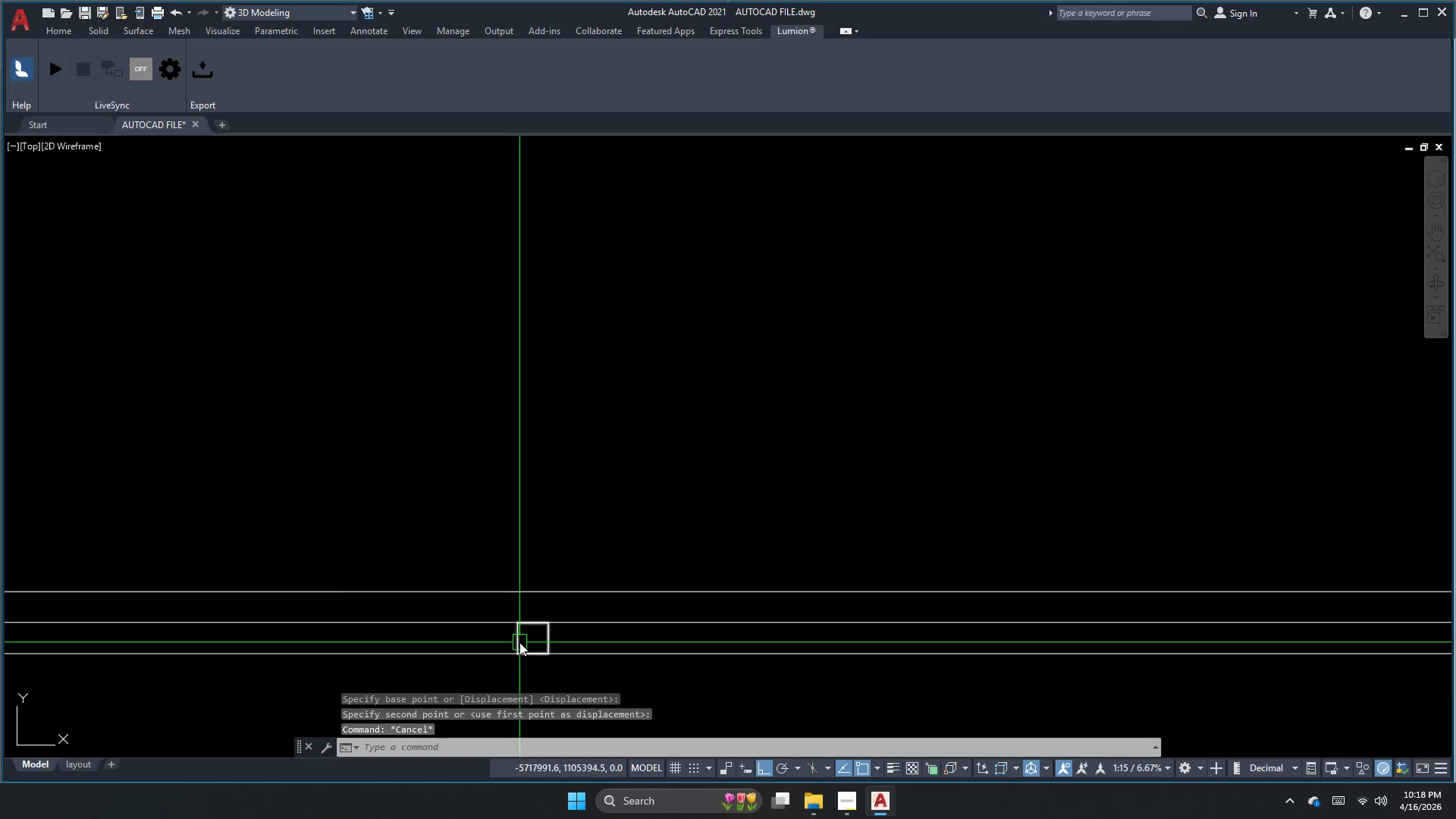 
scroll: coordinate [502, 642], scroll_direction: down, amount: 3.0
 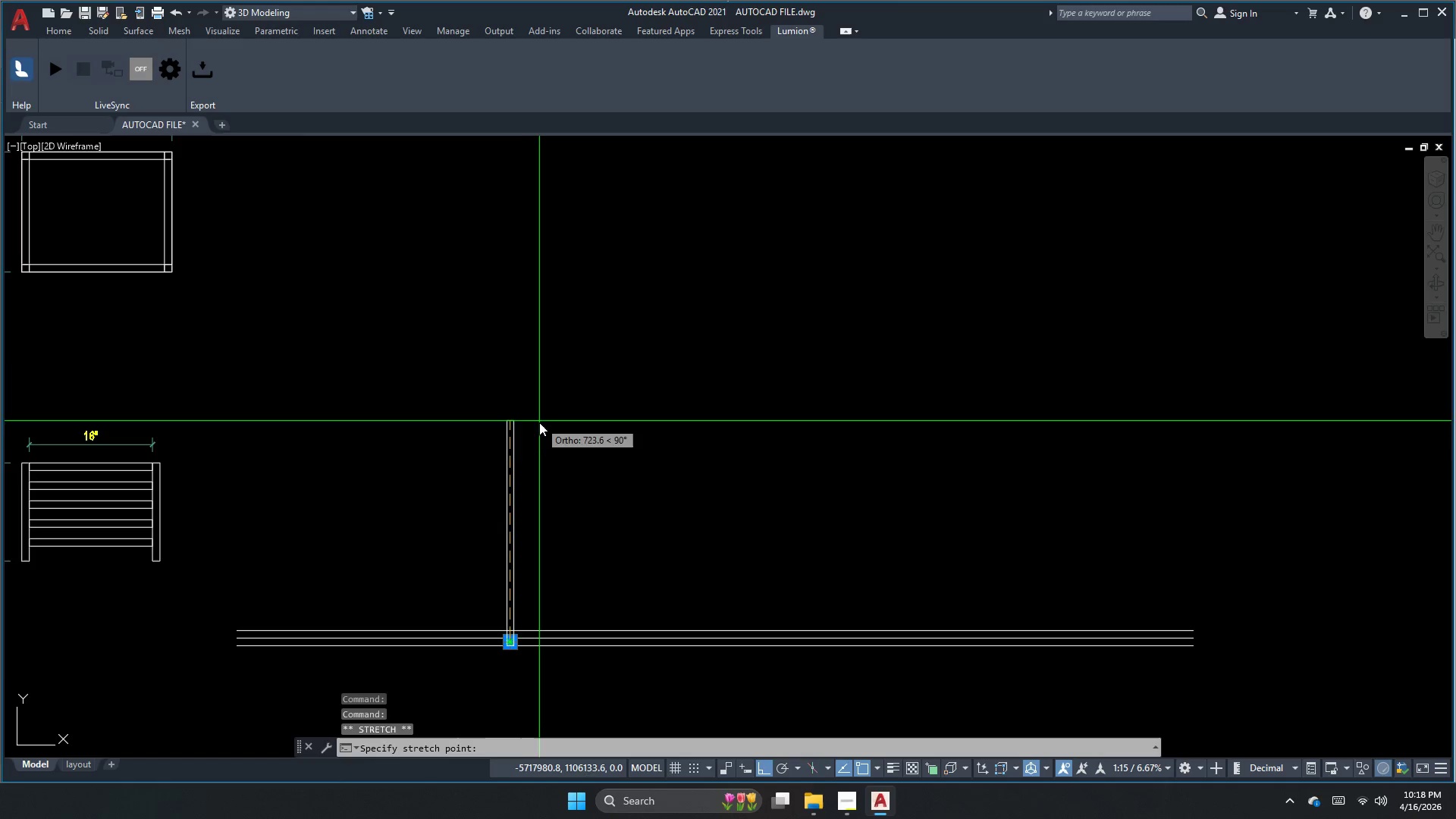 
left_click([544, 461])
 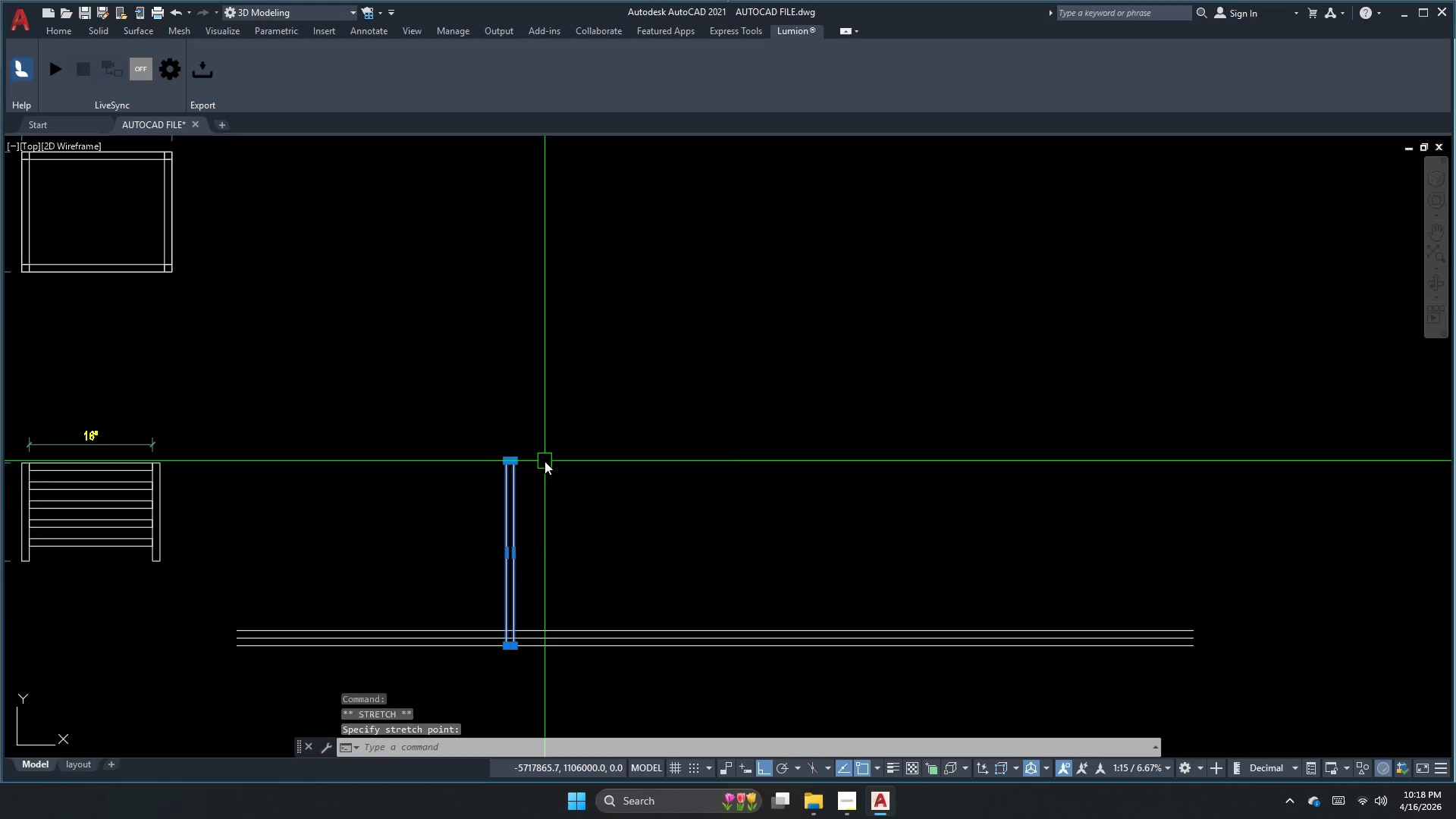 
key(Escape)
 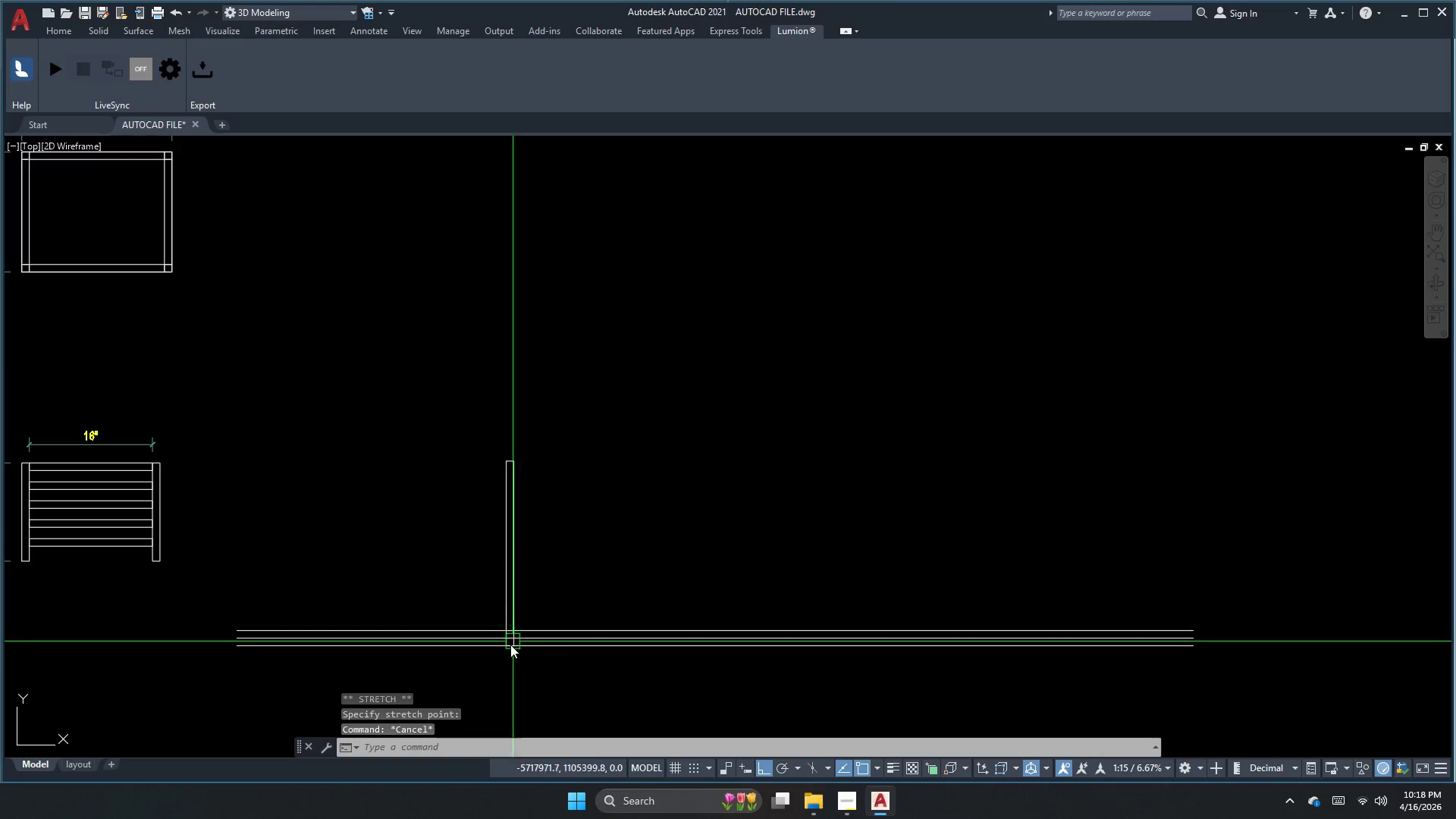 
key(Escape)
 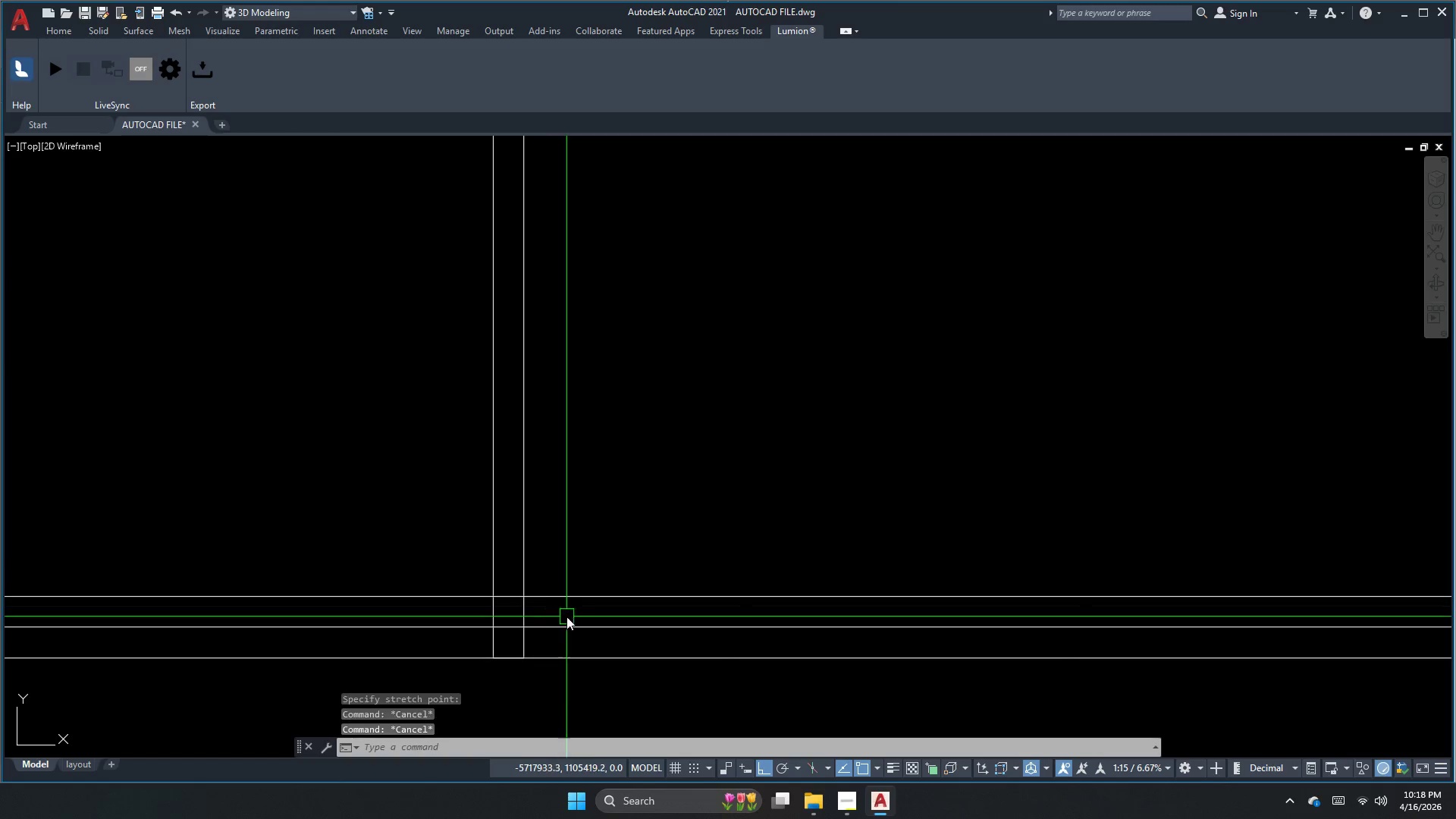 
left_click([570, 633])
 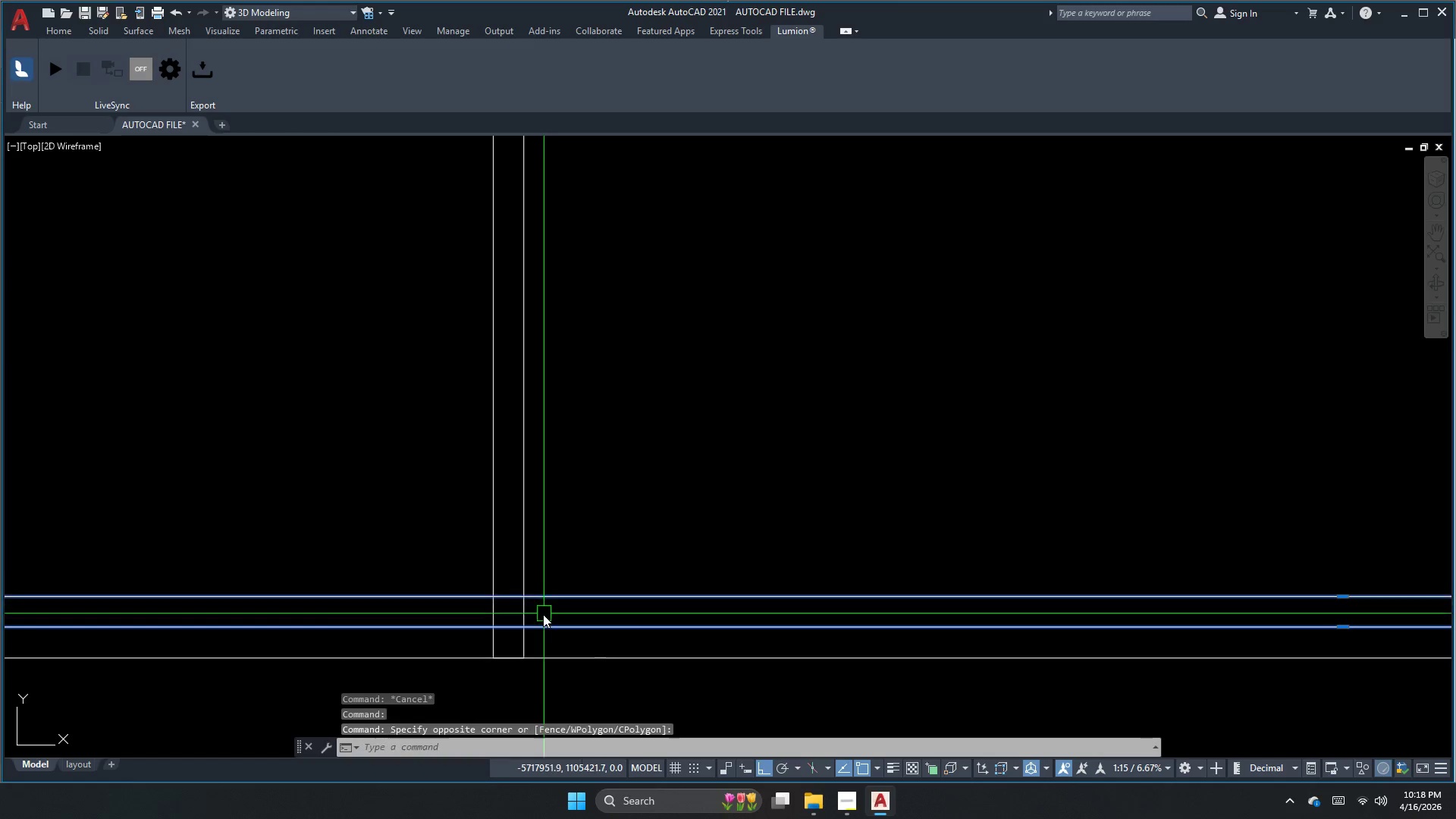 
scroll: coordinate [544, 607], scroll_direction: up, amount: 3.0
 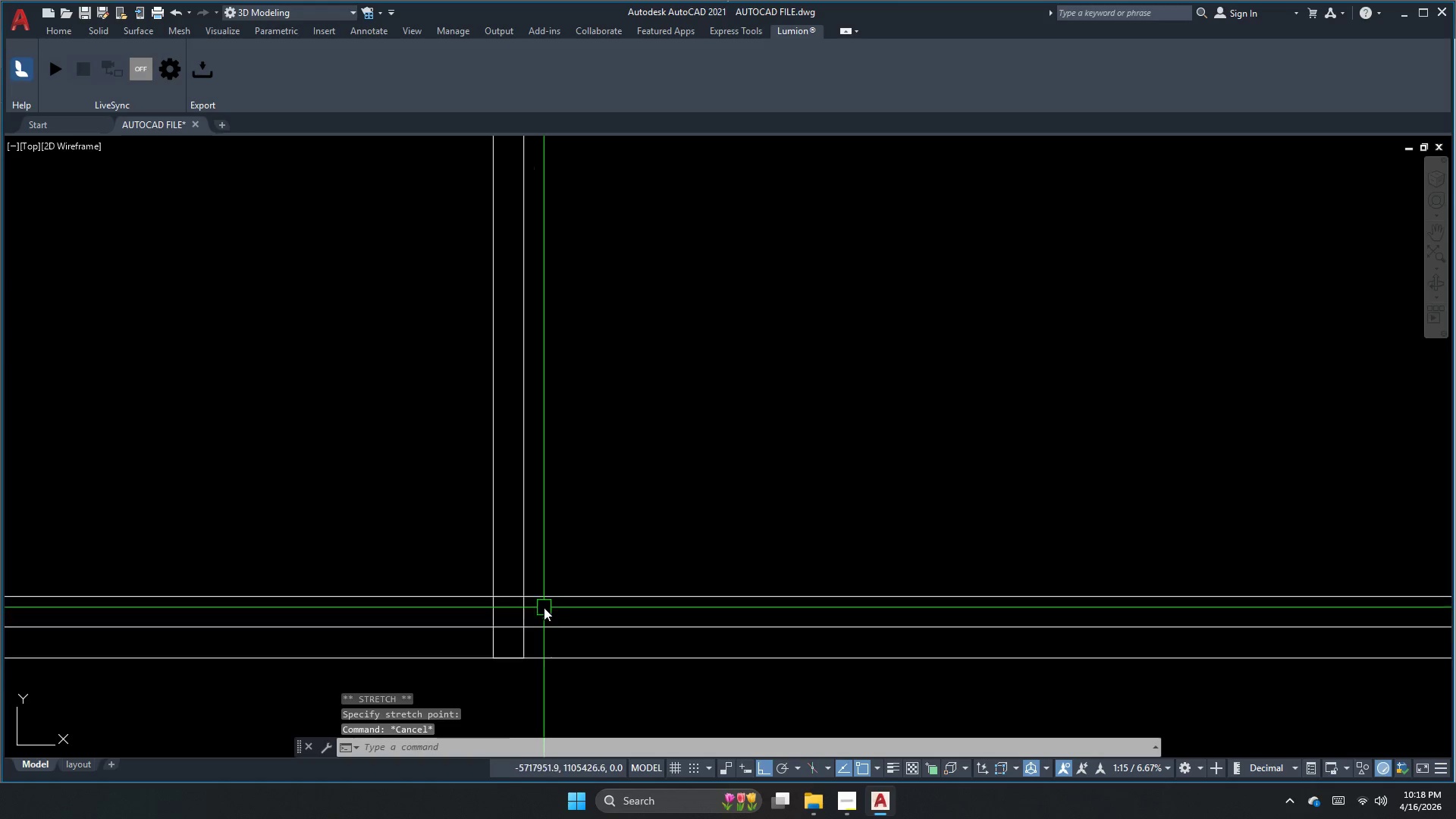 
key(Escape)
 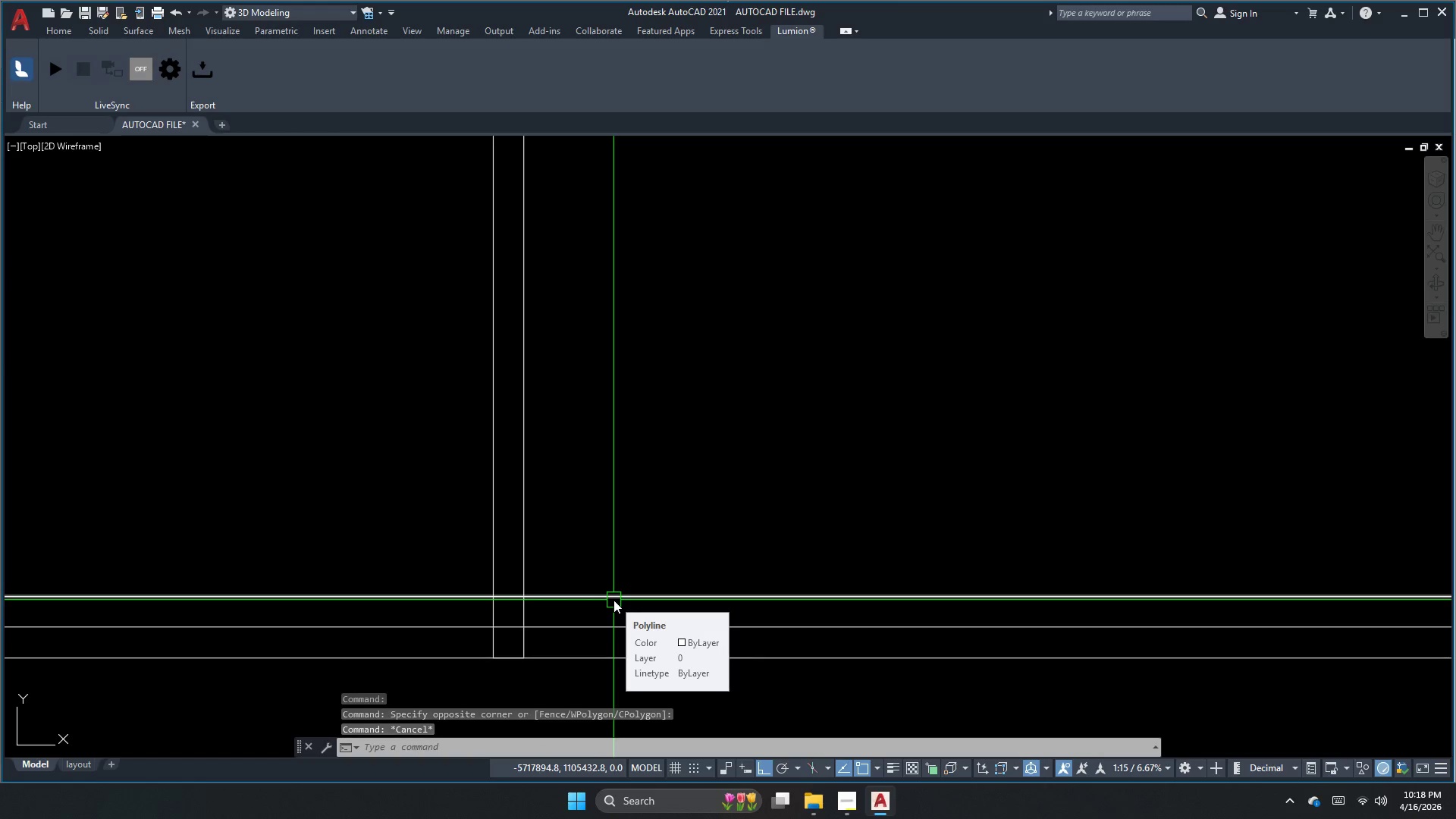 
key(Escape)
 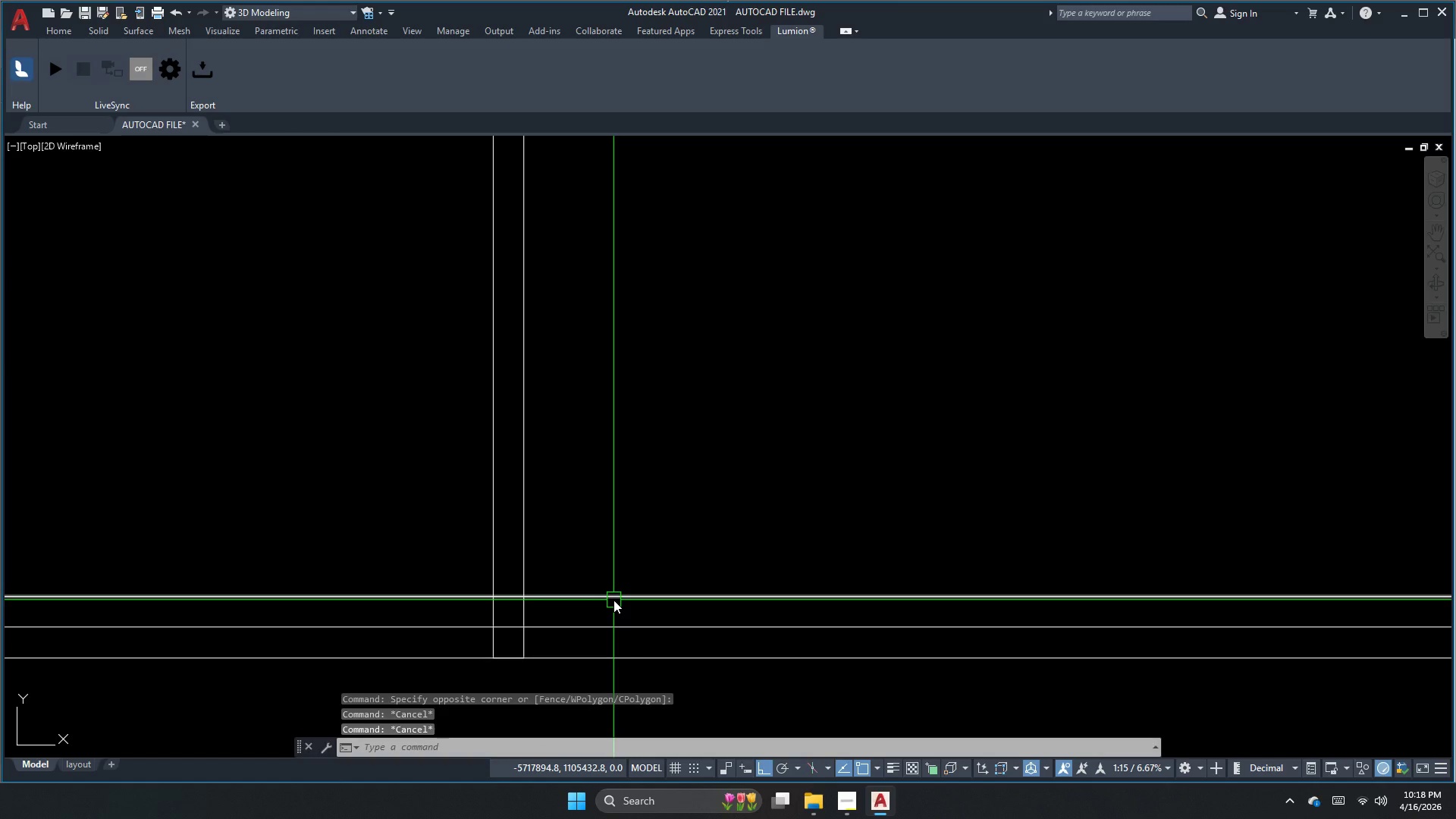 
key(O)
 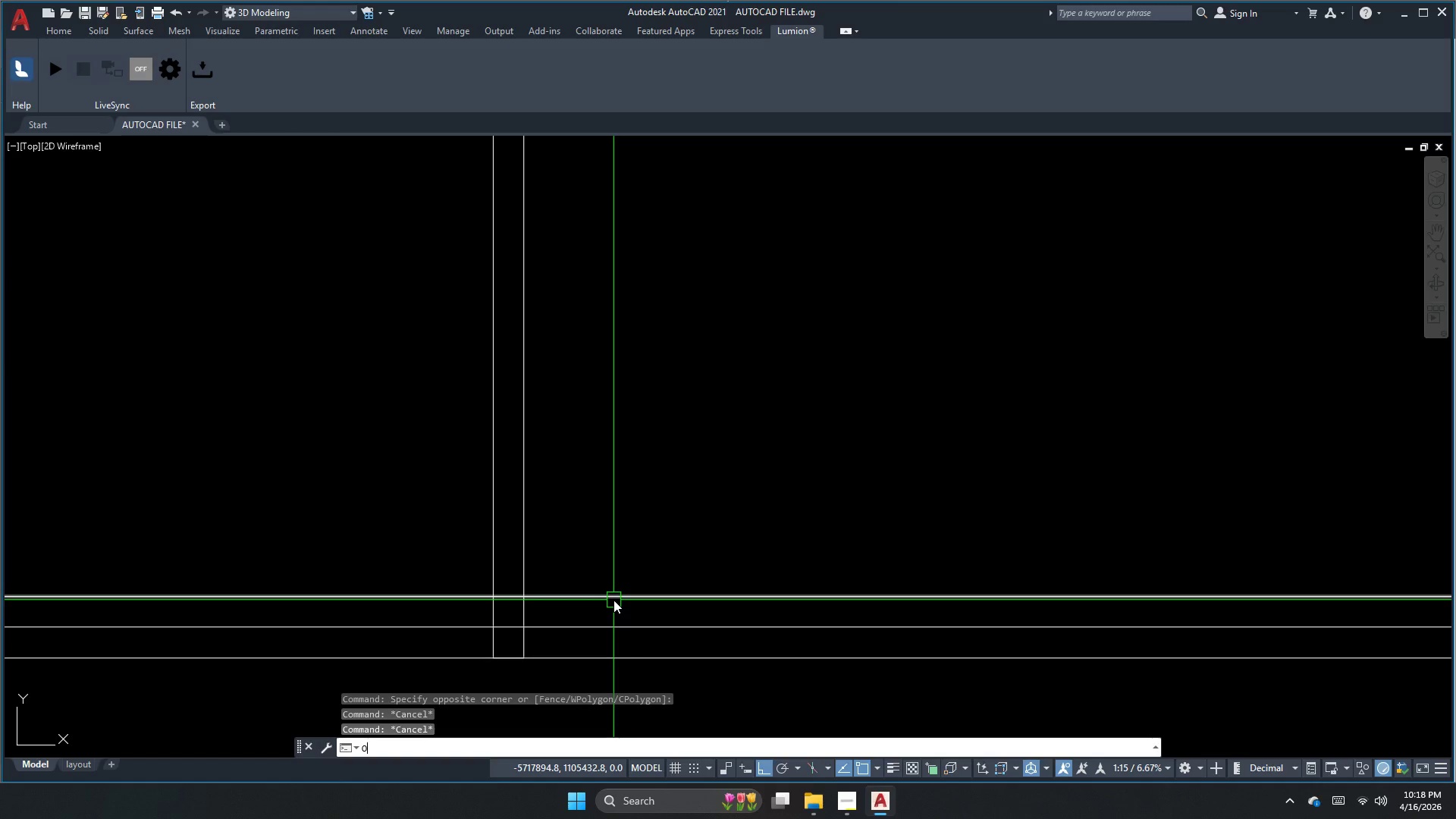 
key(Space)
 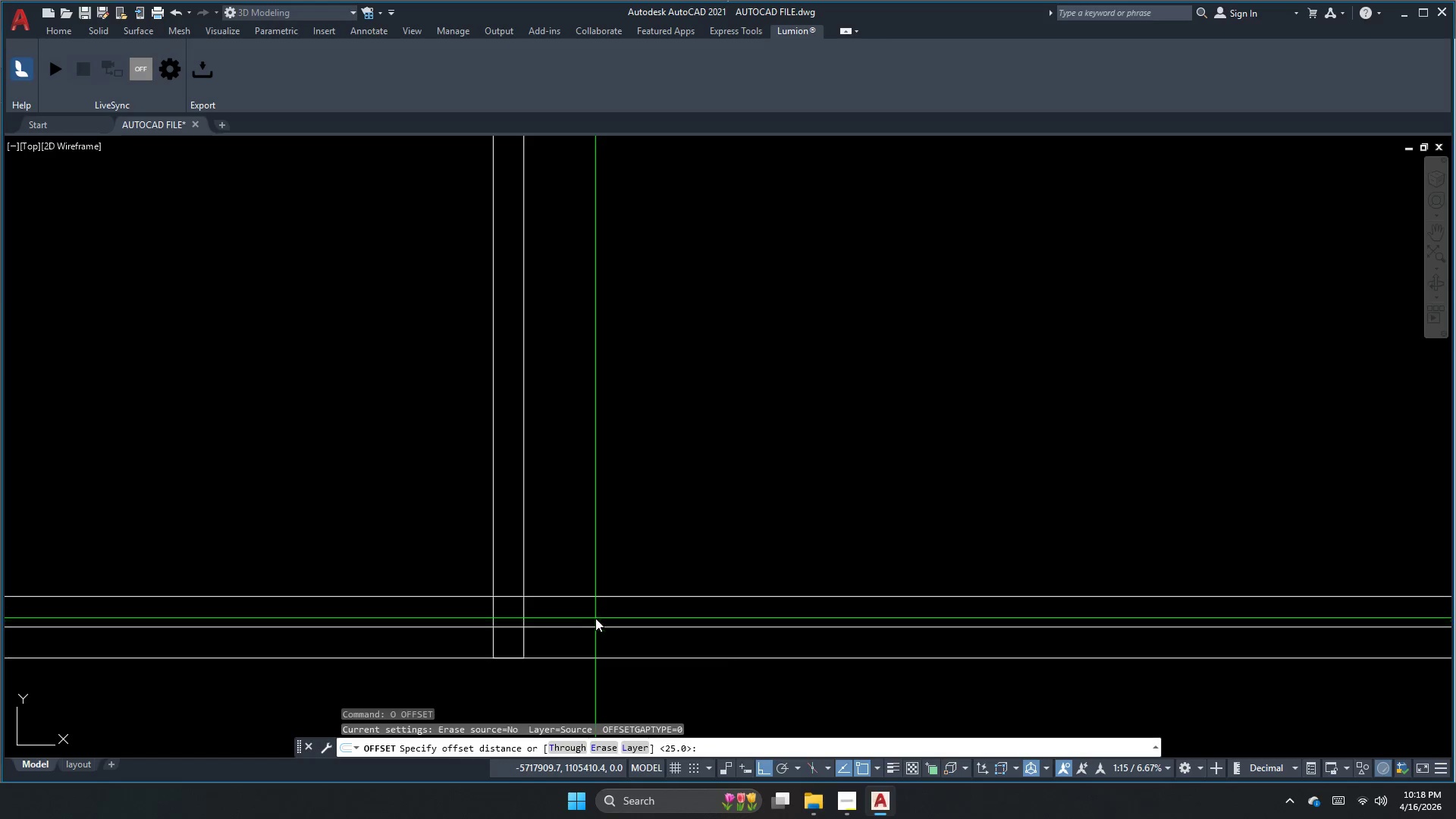 
key(Space)
 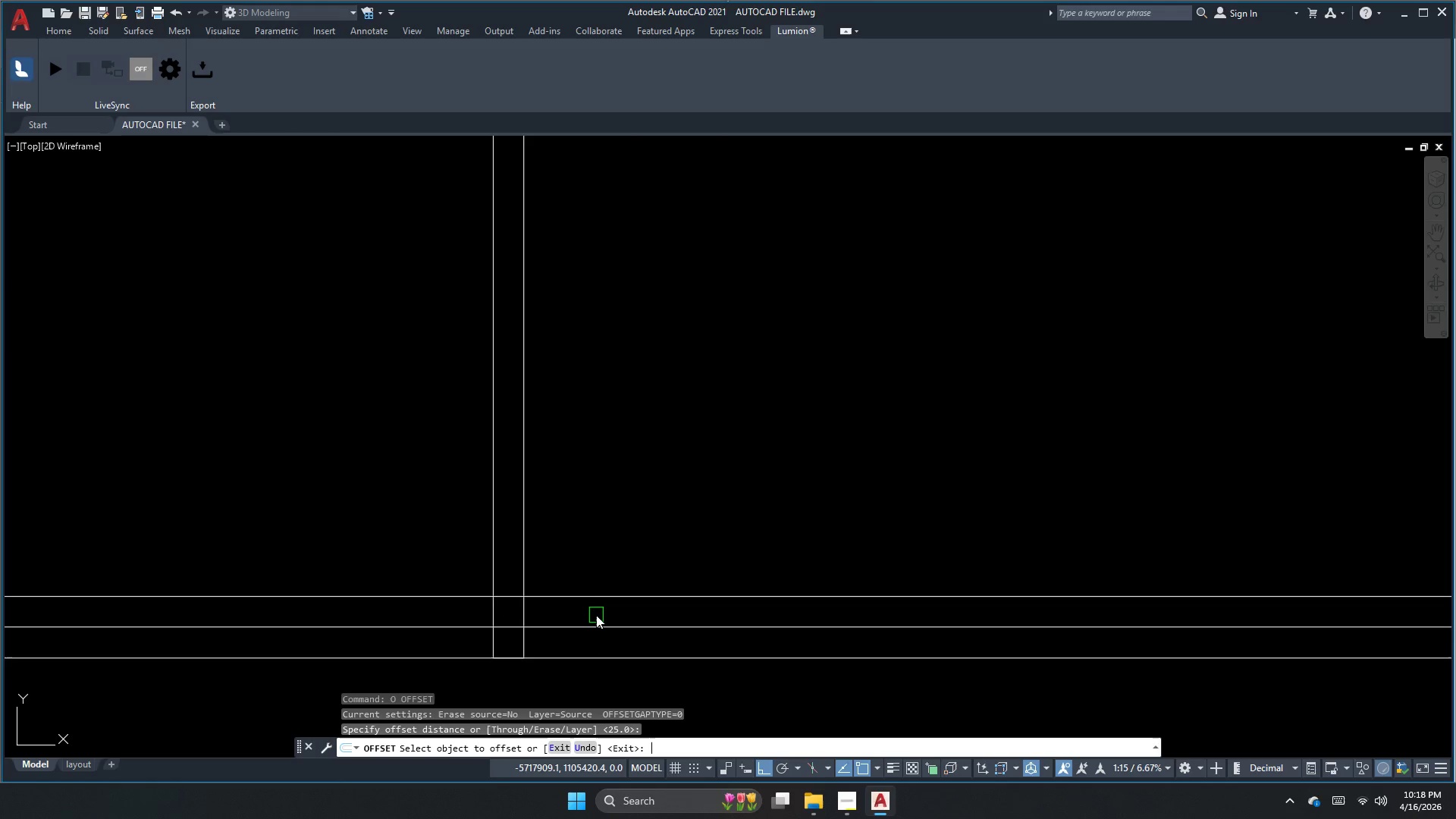 
key(Numpad3)
 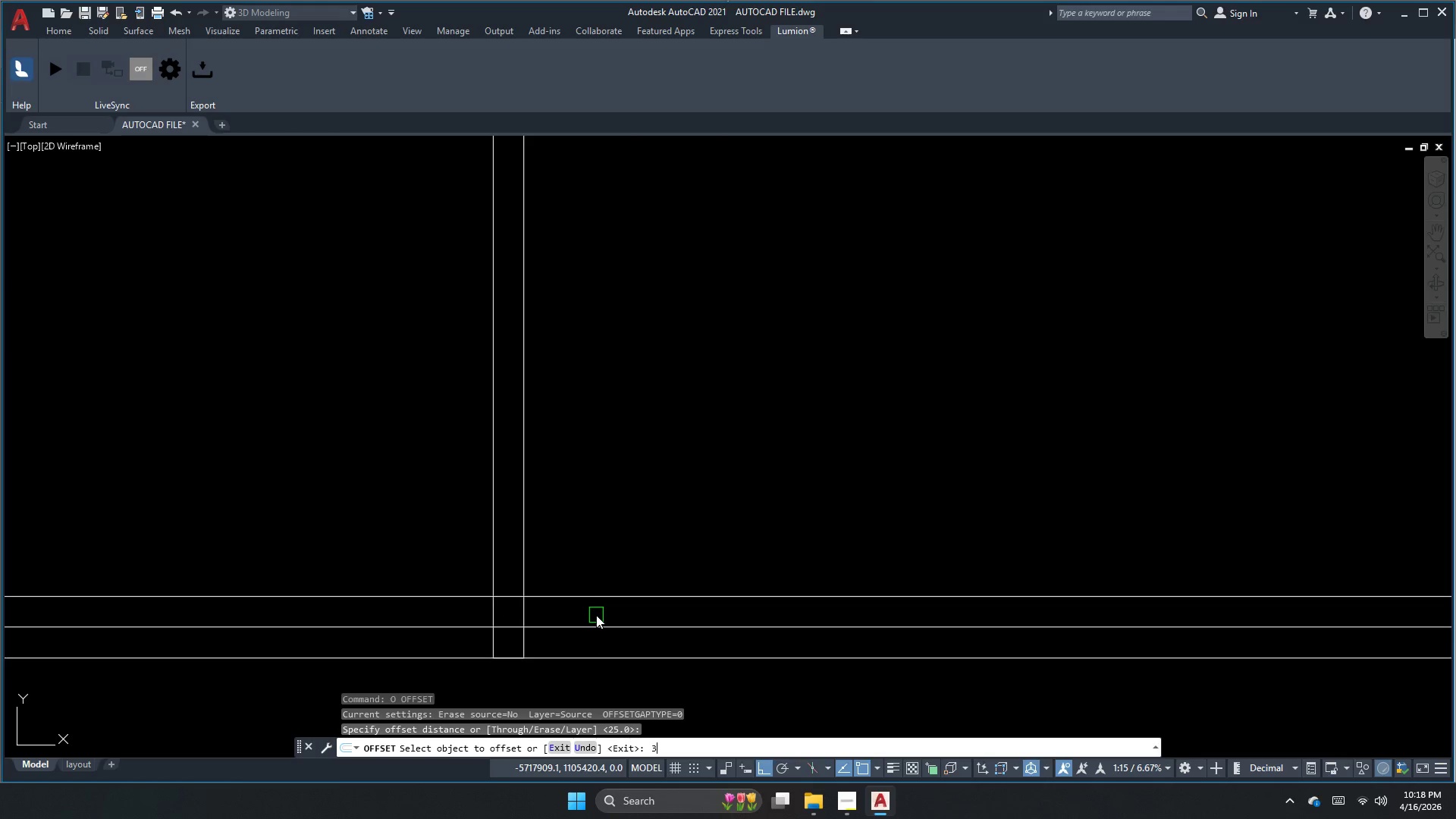 
key(Numpad8)
 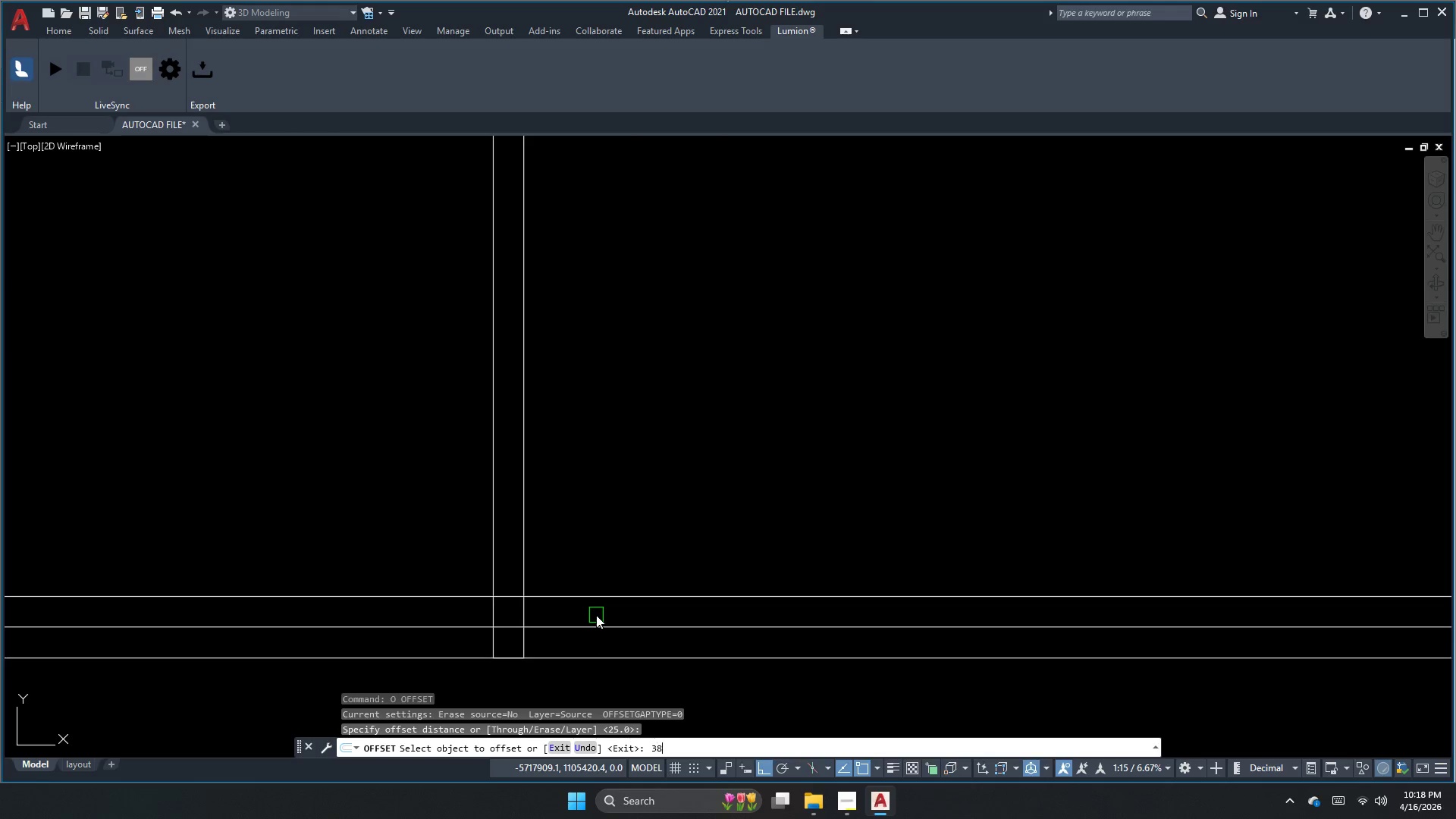 
key(NumpadEnter)
 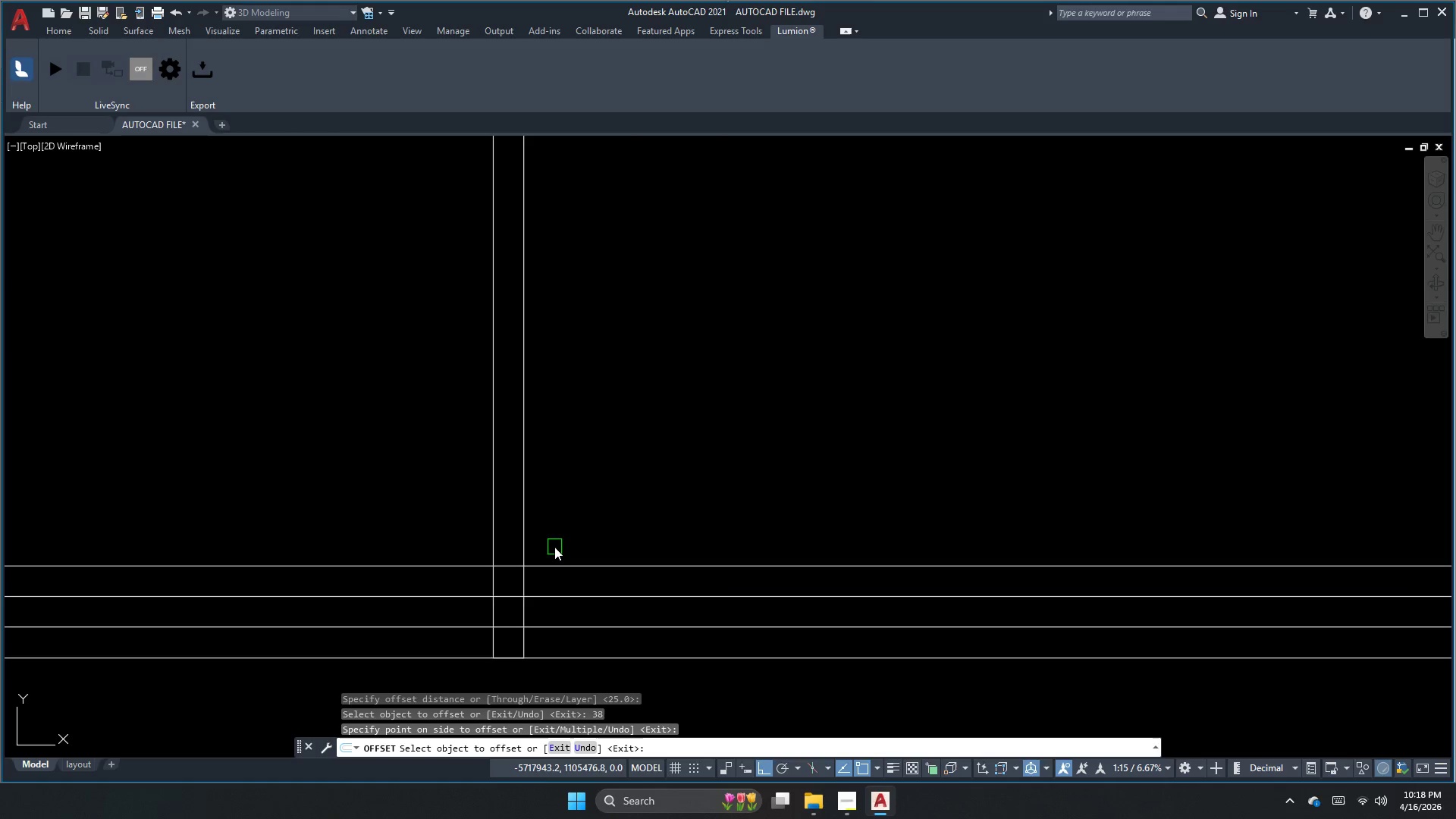 
key(Escape)
 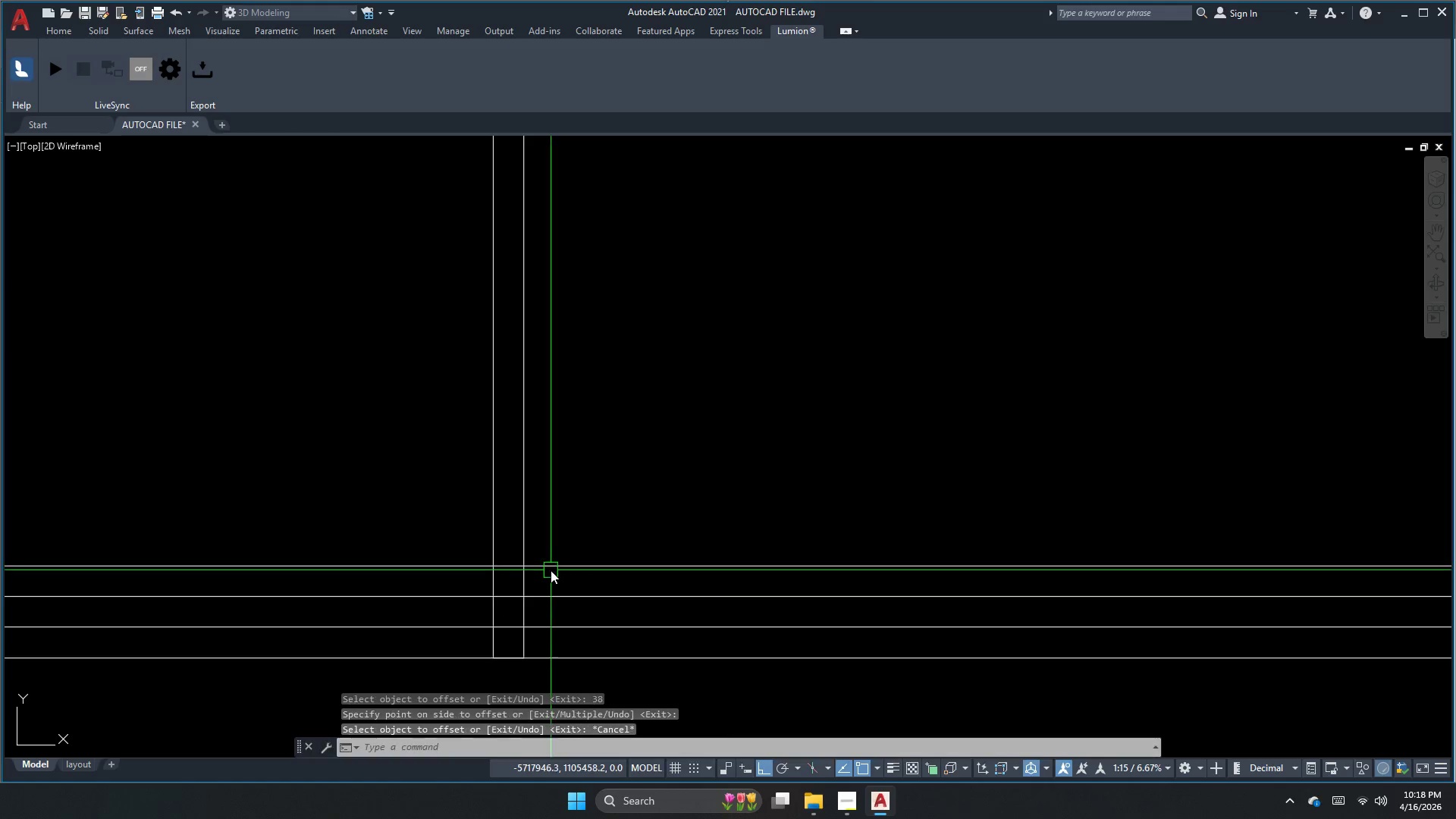 
left_click([551, 570])
 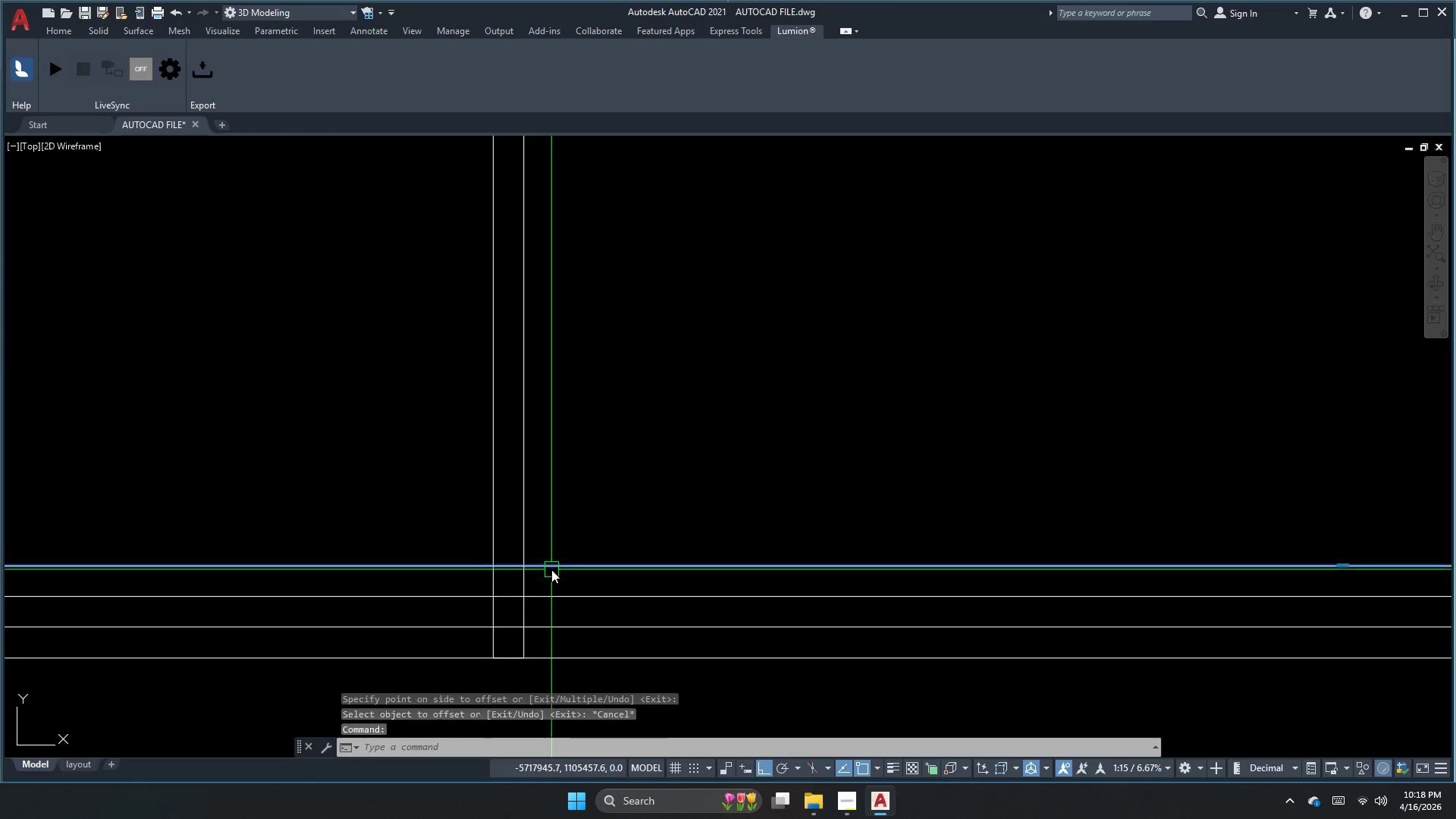 
key(E)
 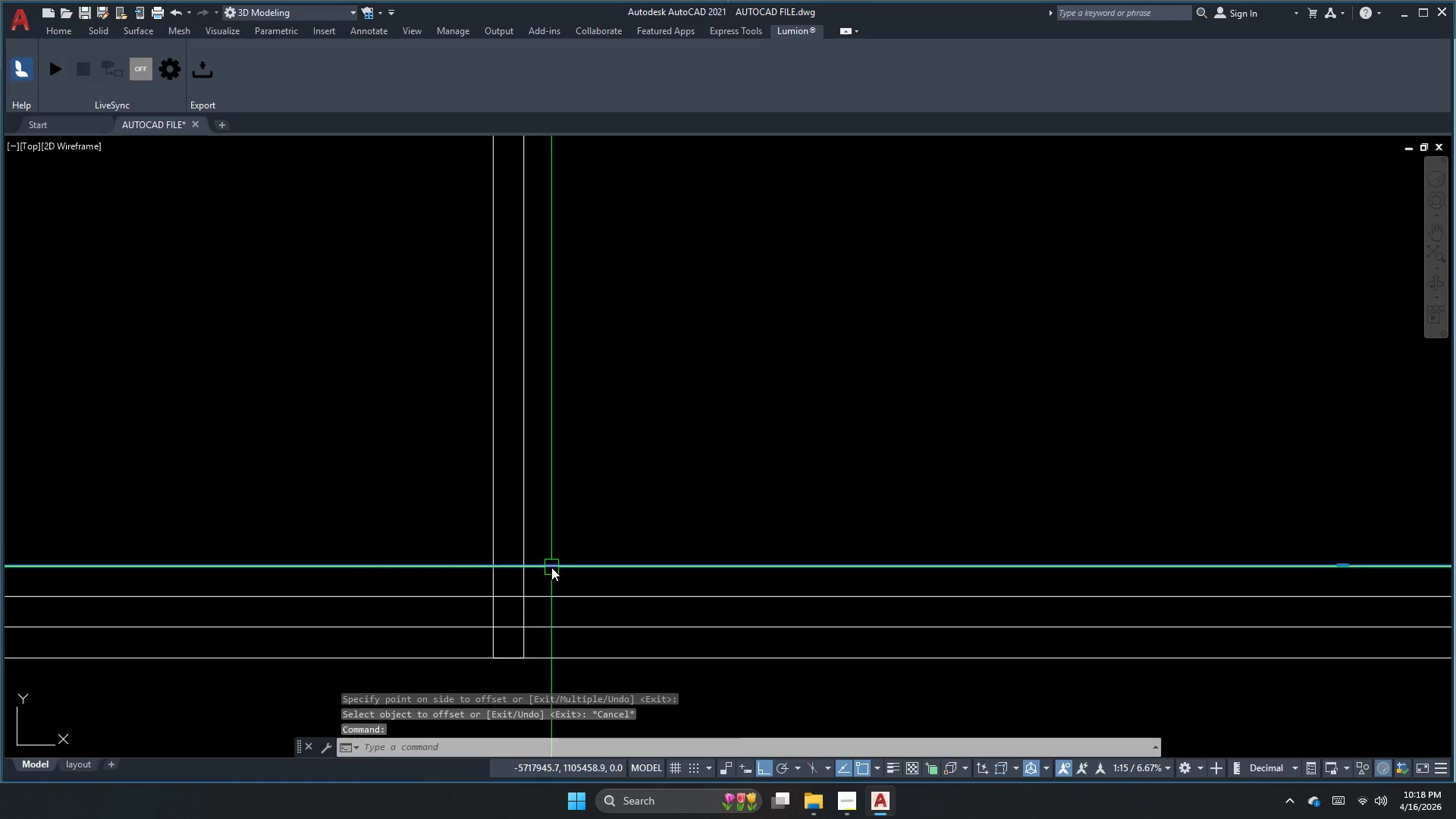 
key(Space)
 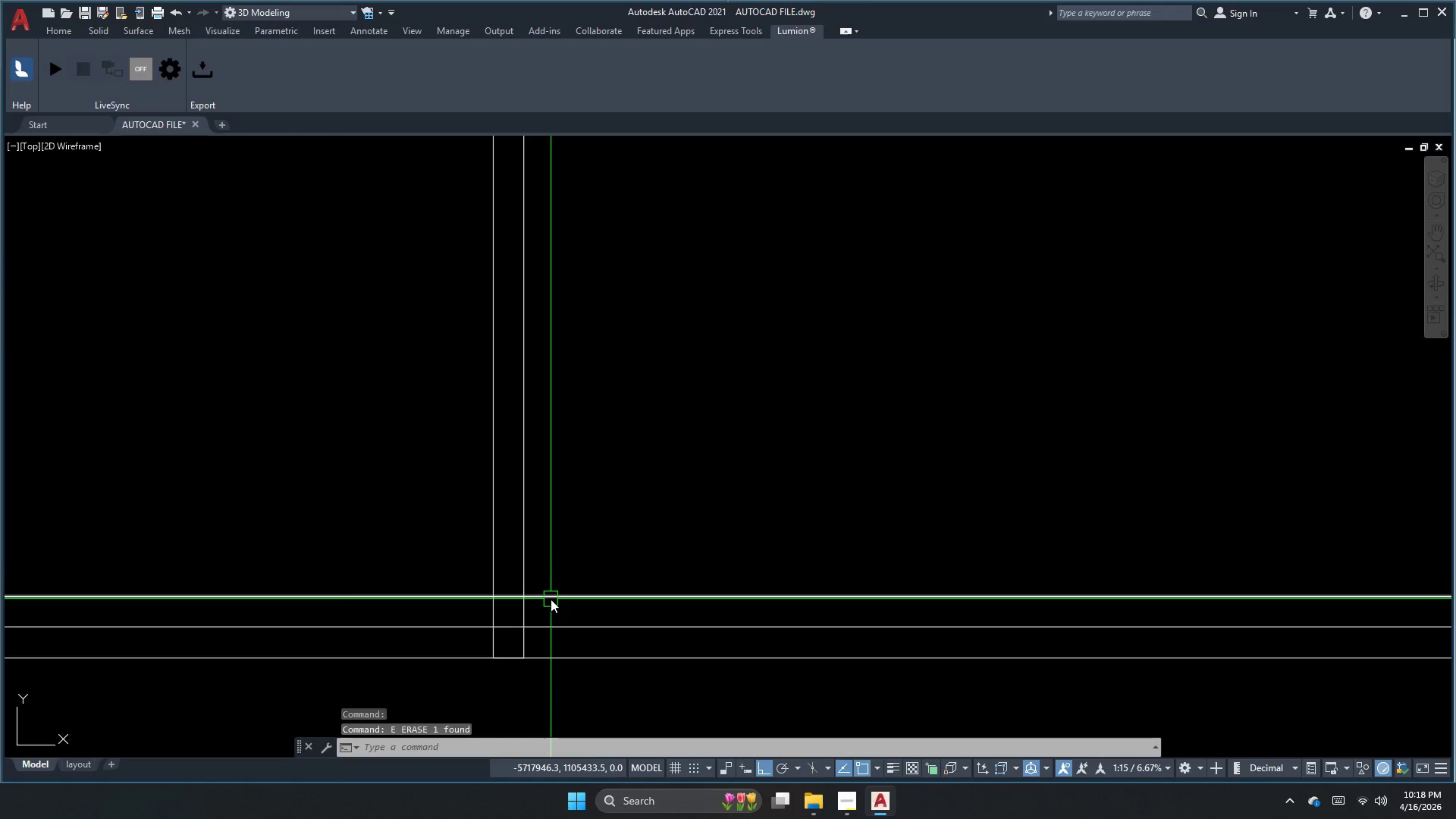 
left_click([551, 600])
 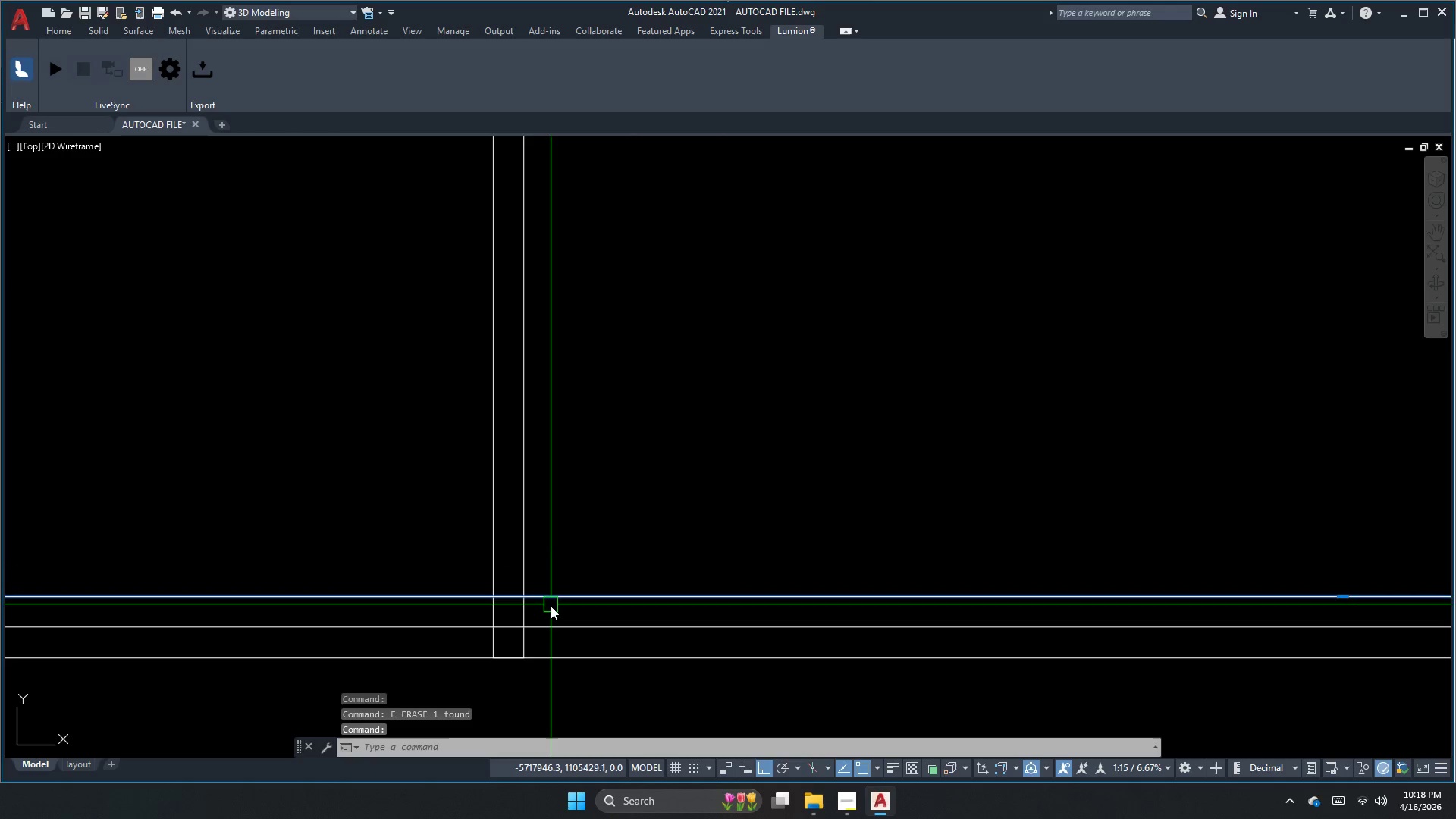 
key(Escape)
 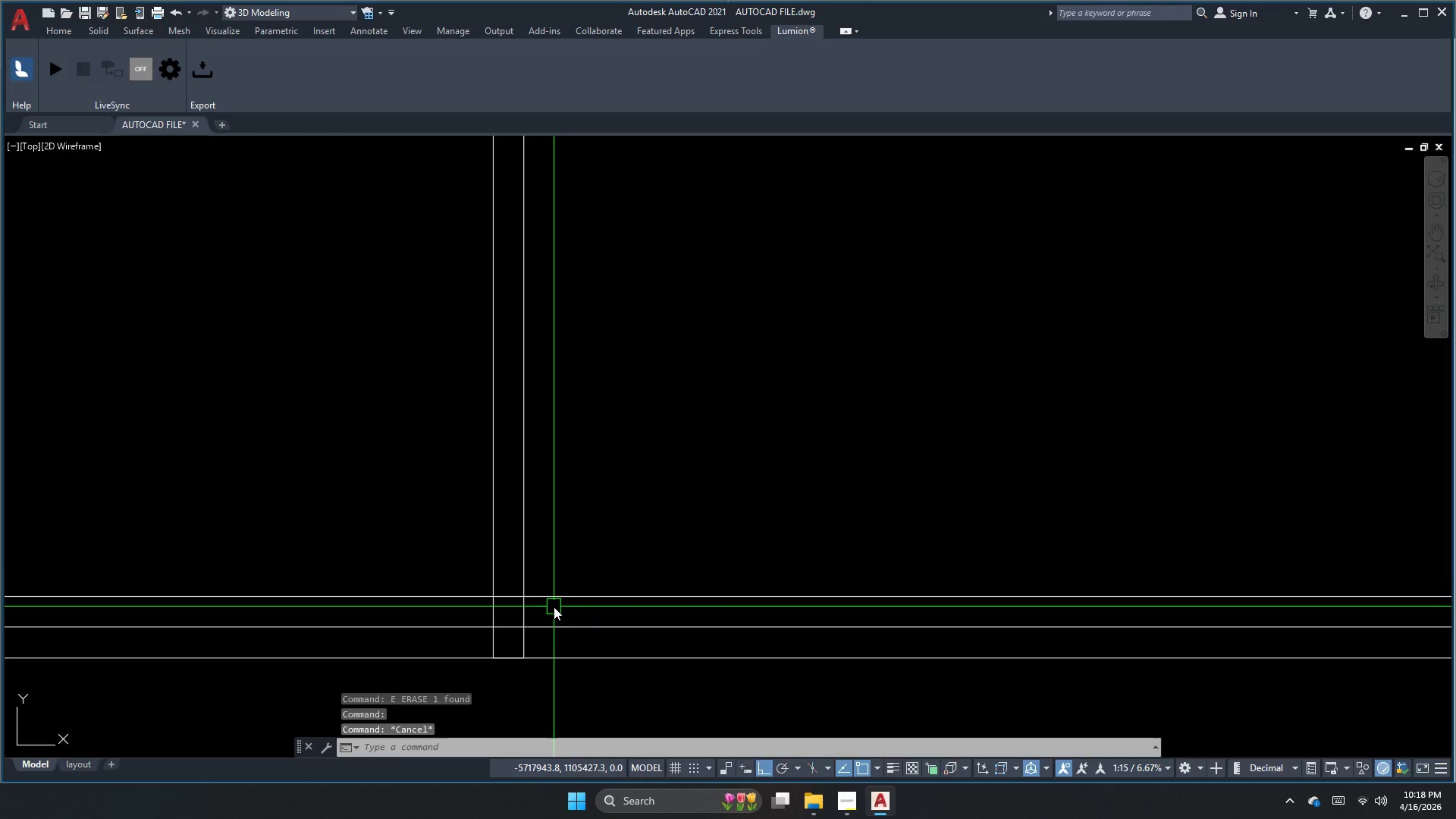 
key(O)
 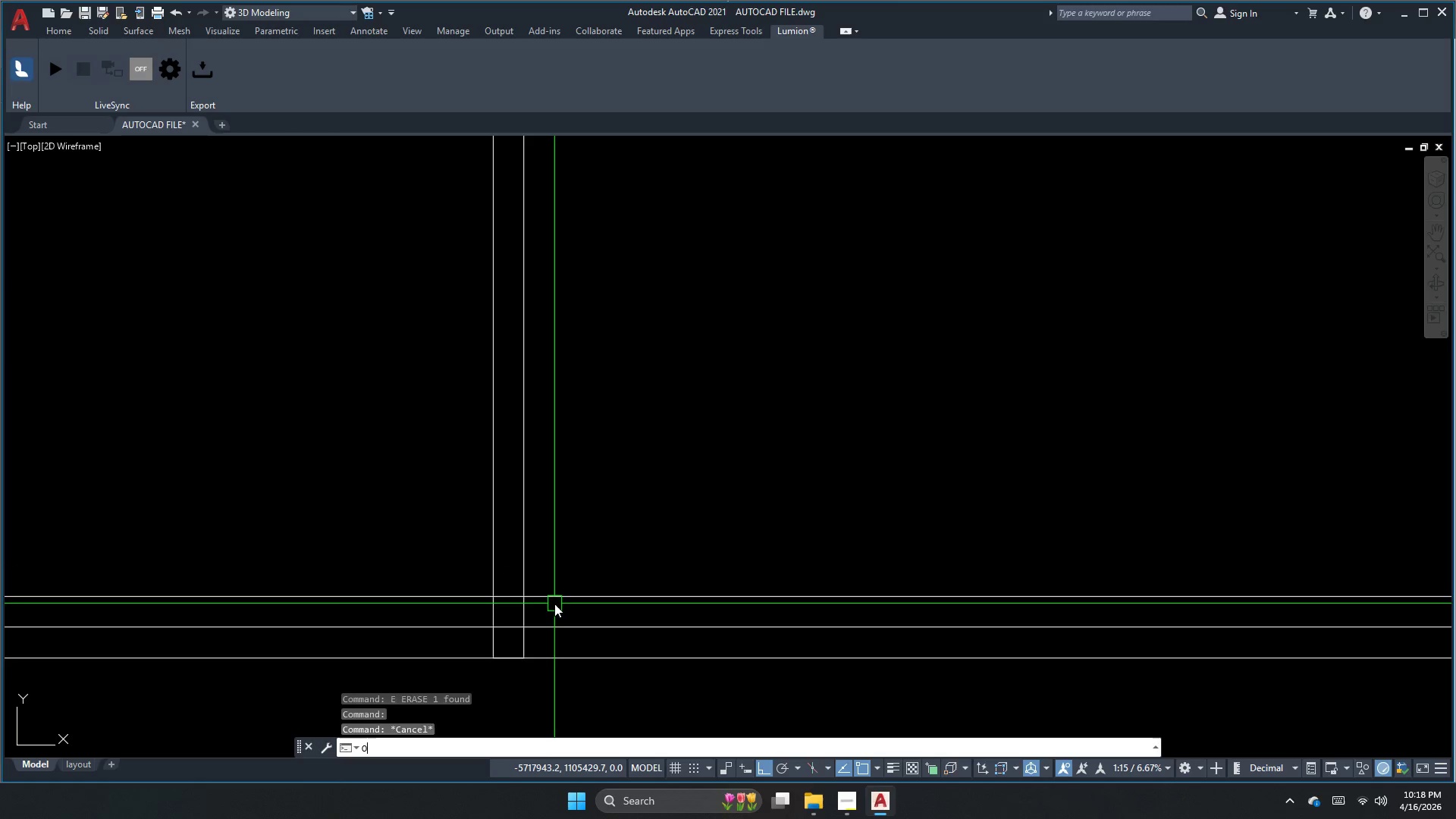 
key(Space)
 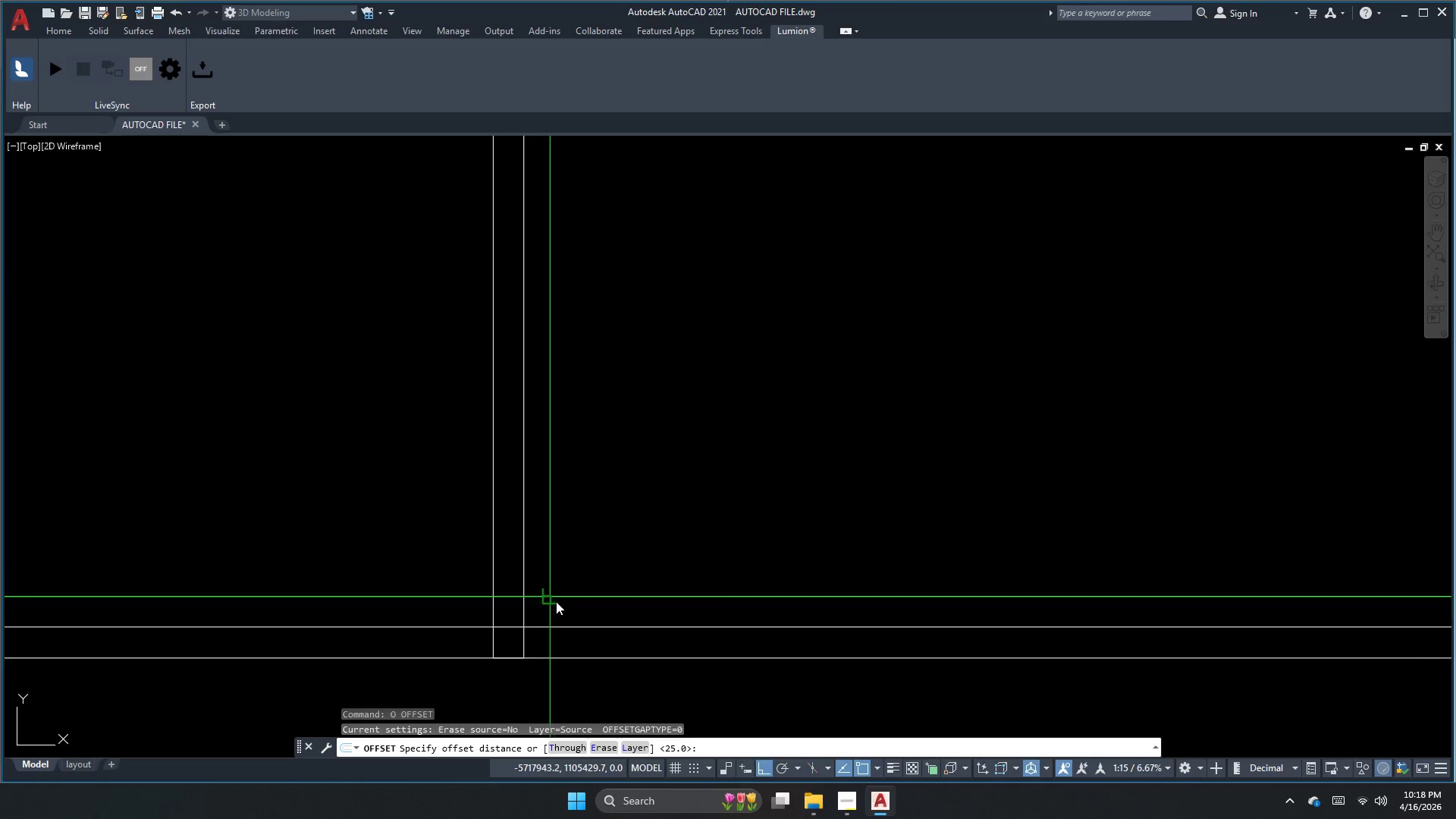 
key(Numpad3)
 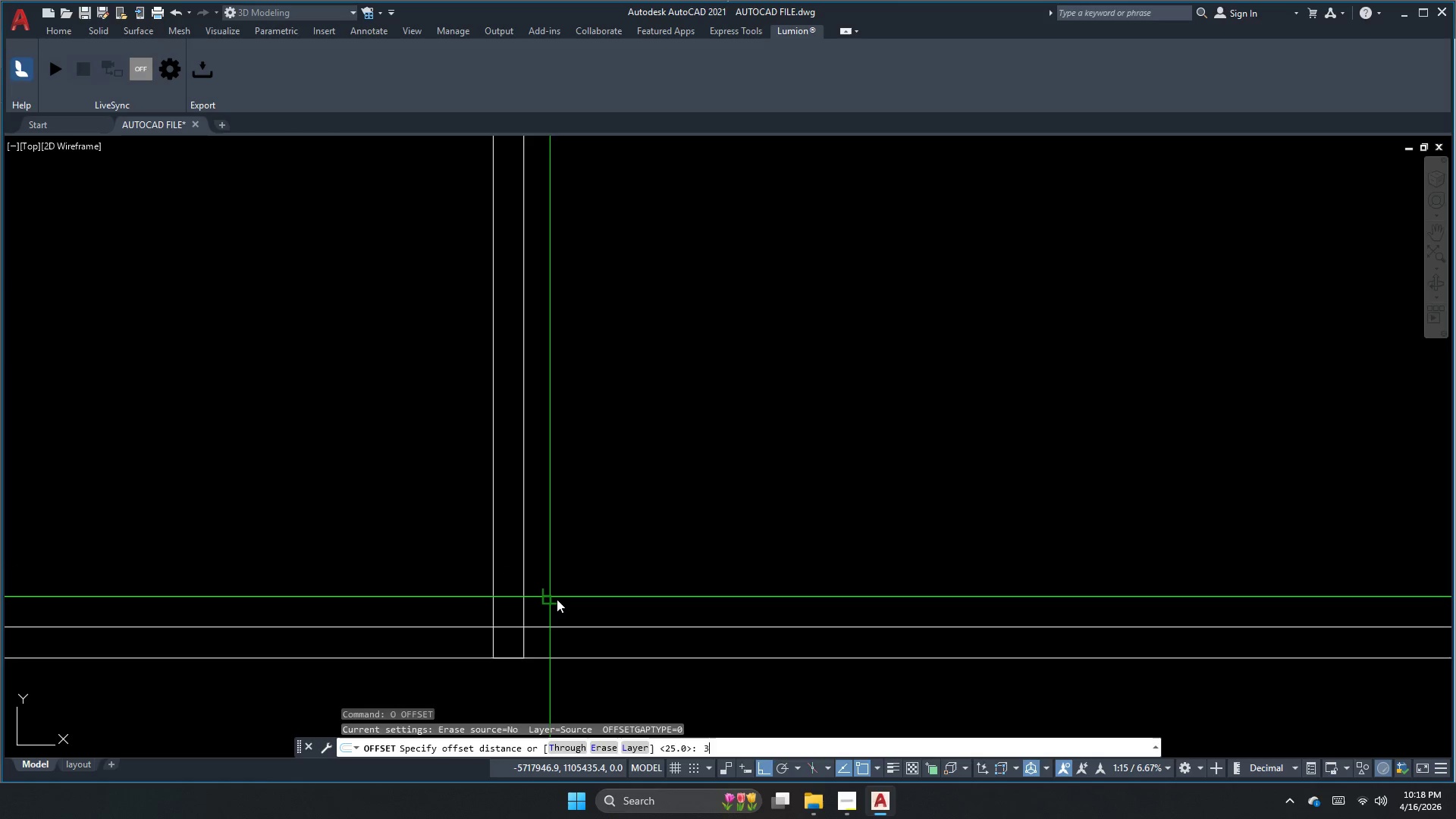 
key(Numpad8)
 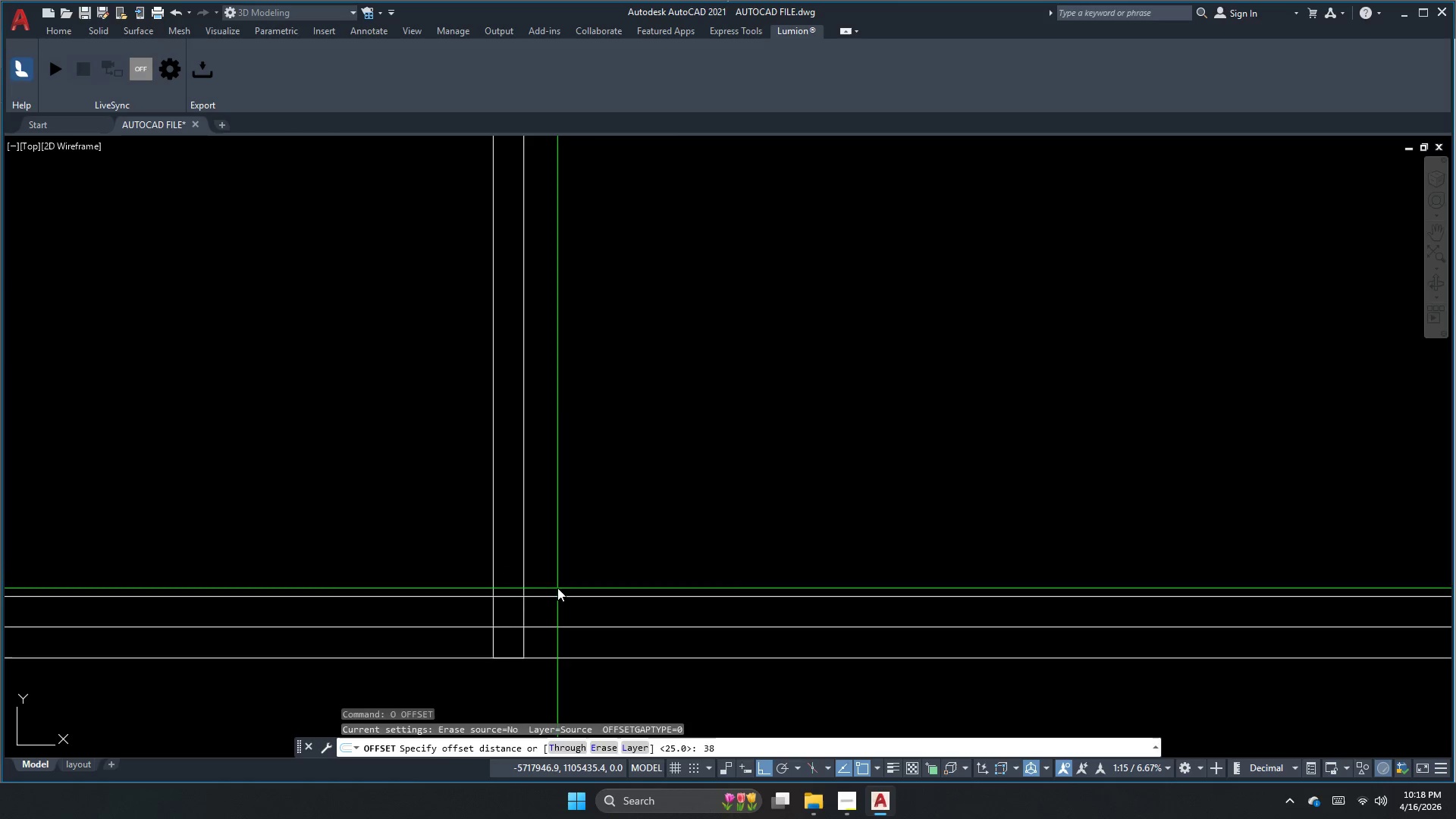 
key(NumpadEnter)
 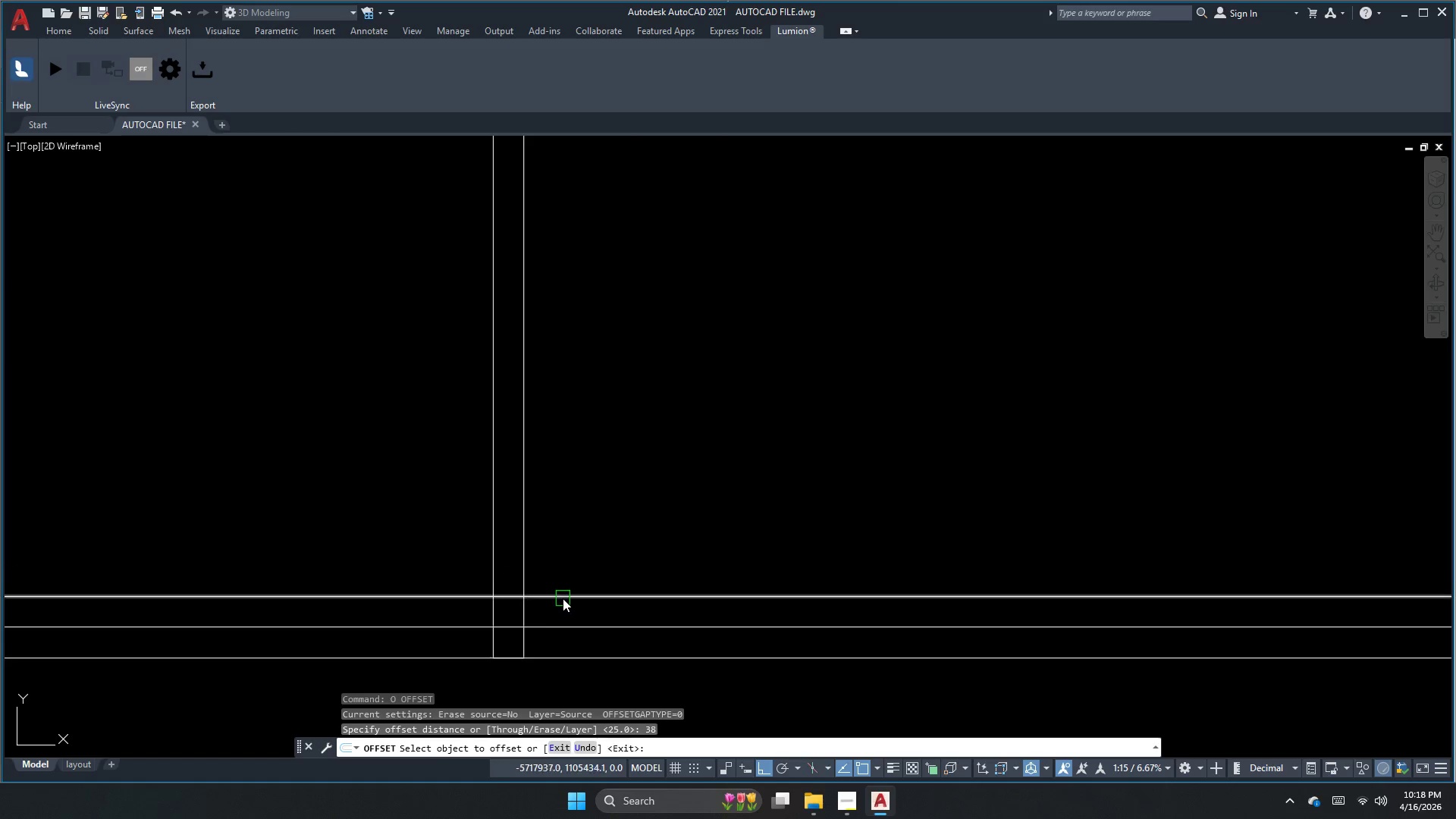 
left_click_drag(start_coordinate=[563, 598], to_coordinate=[564, 592])
 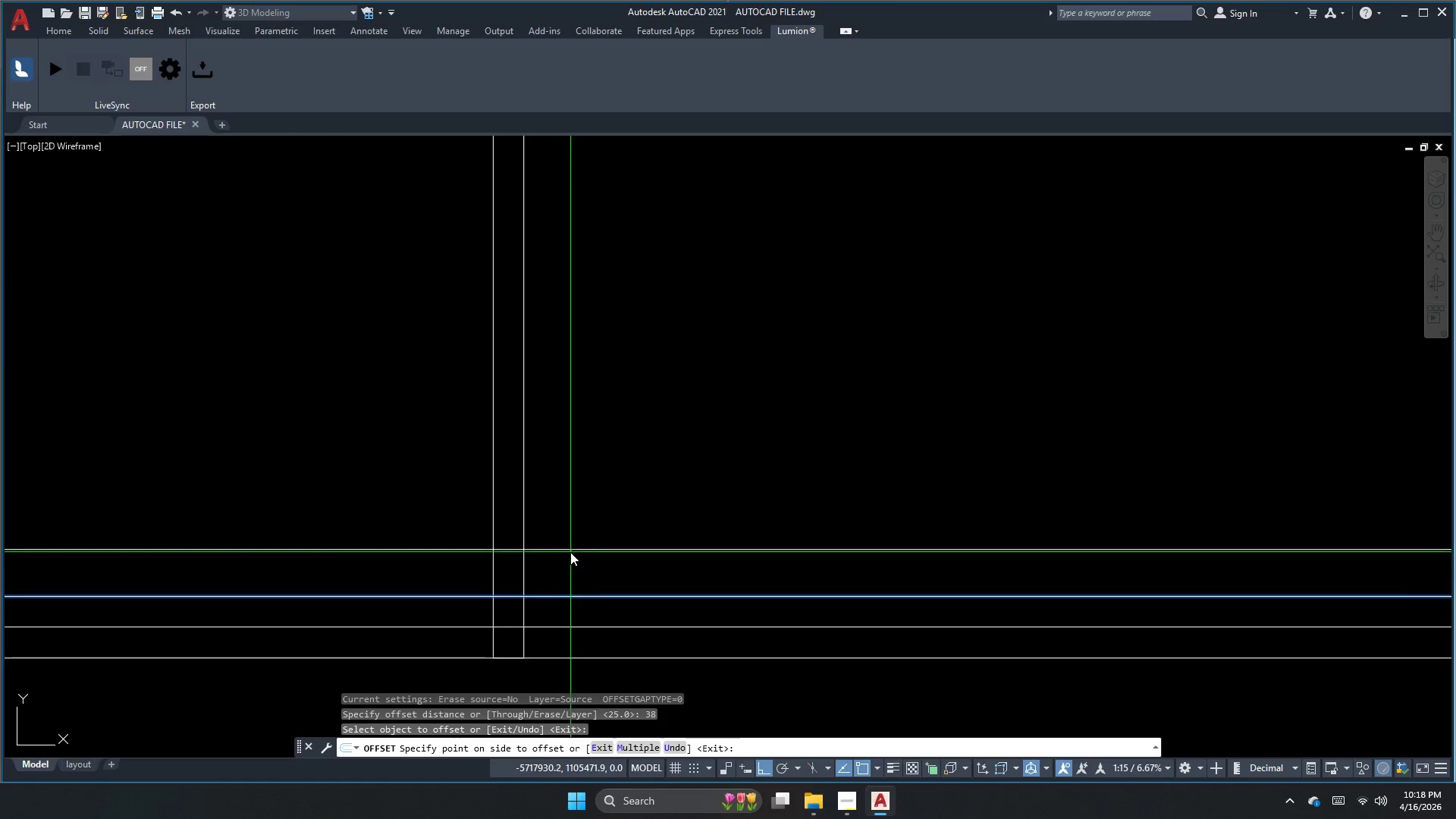 
double_click([570, 552])
 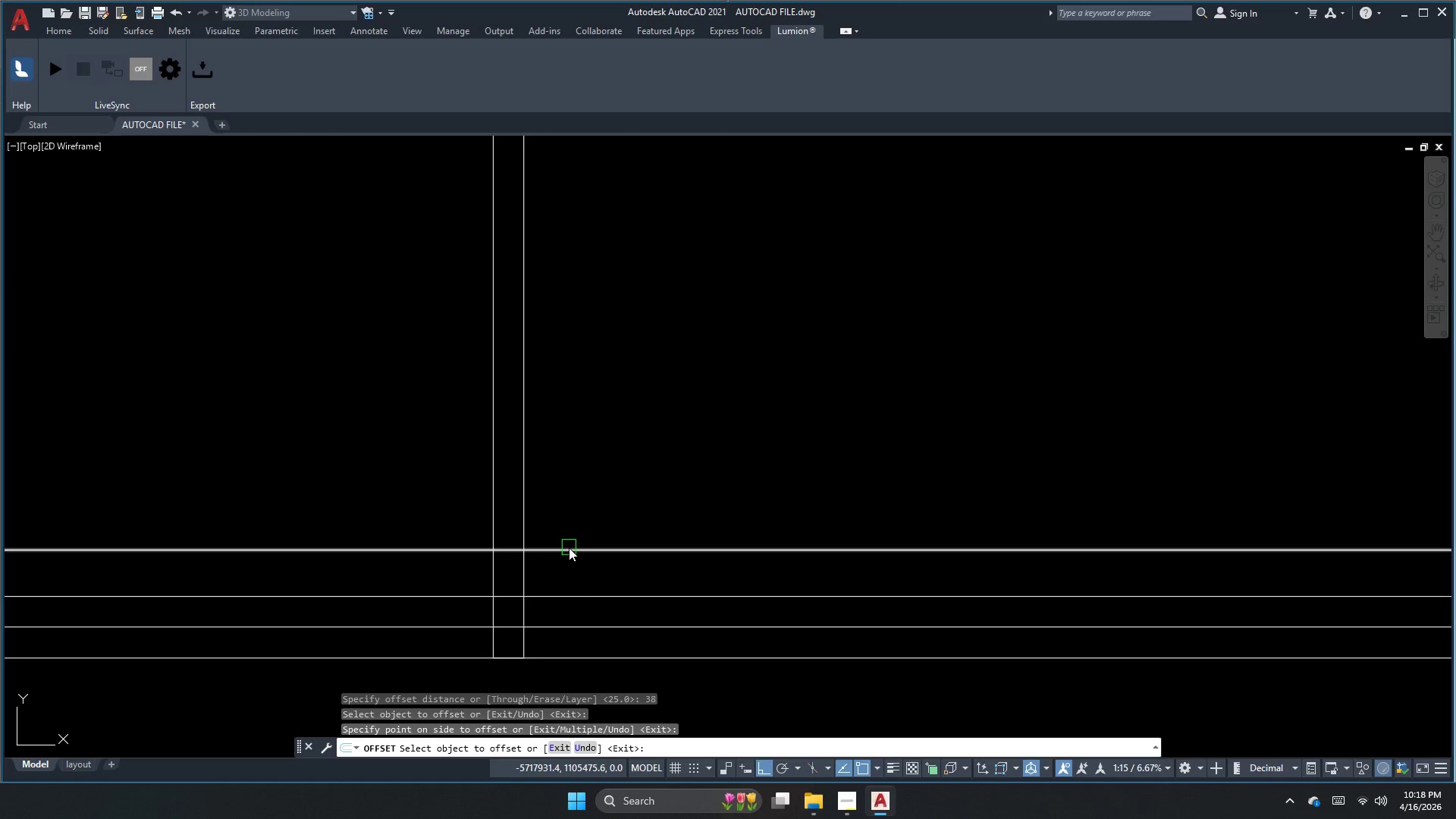 
key(Escape)
 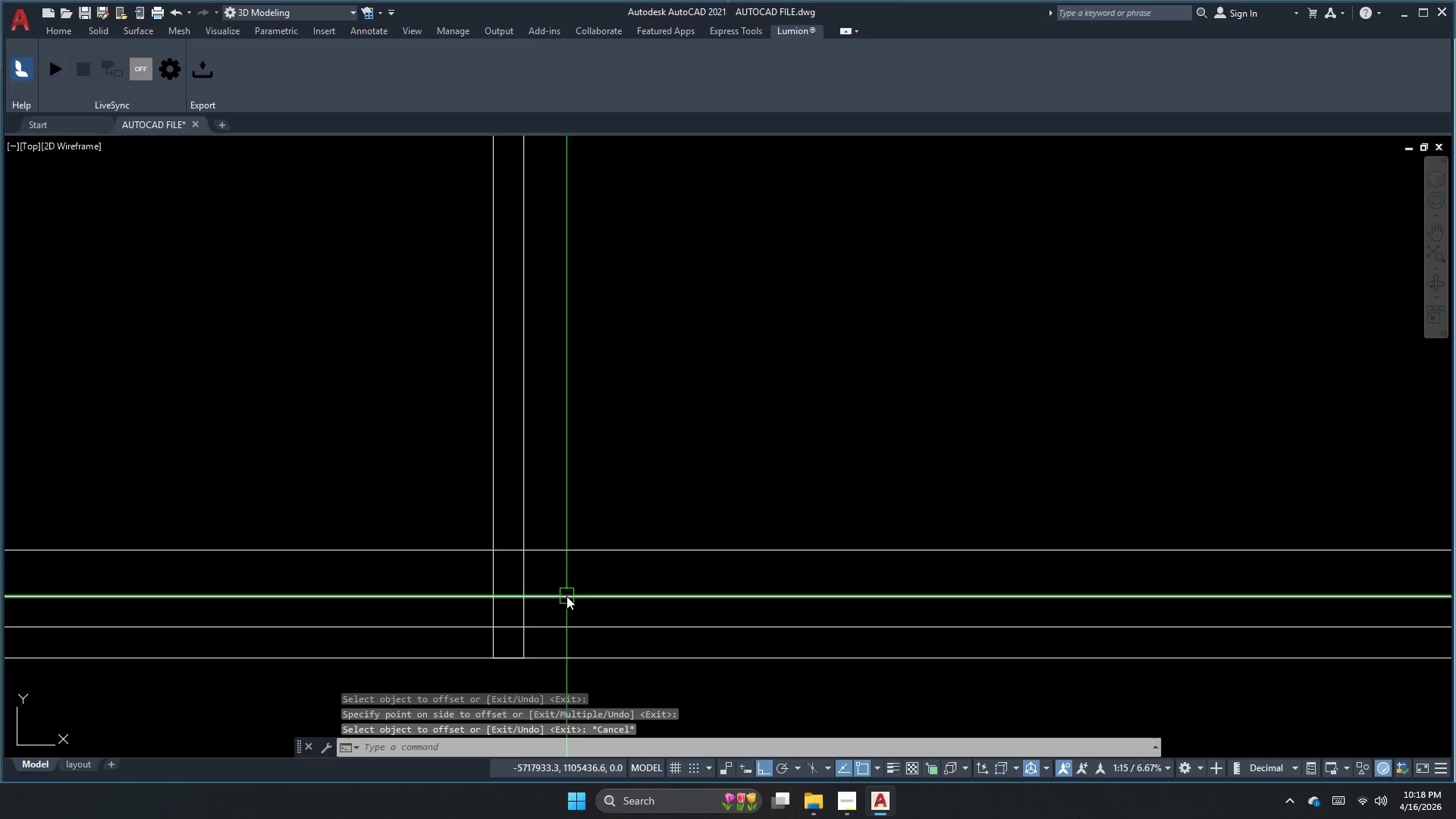 
left_click([565, 598])
 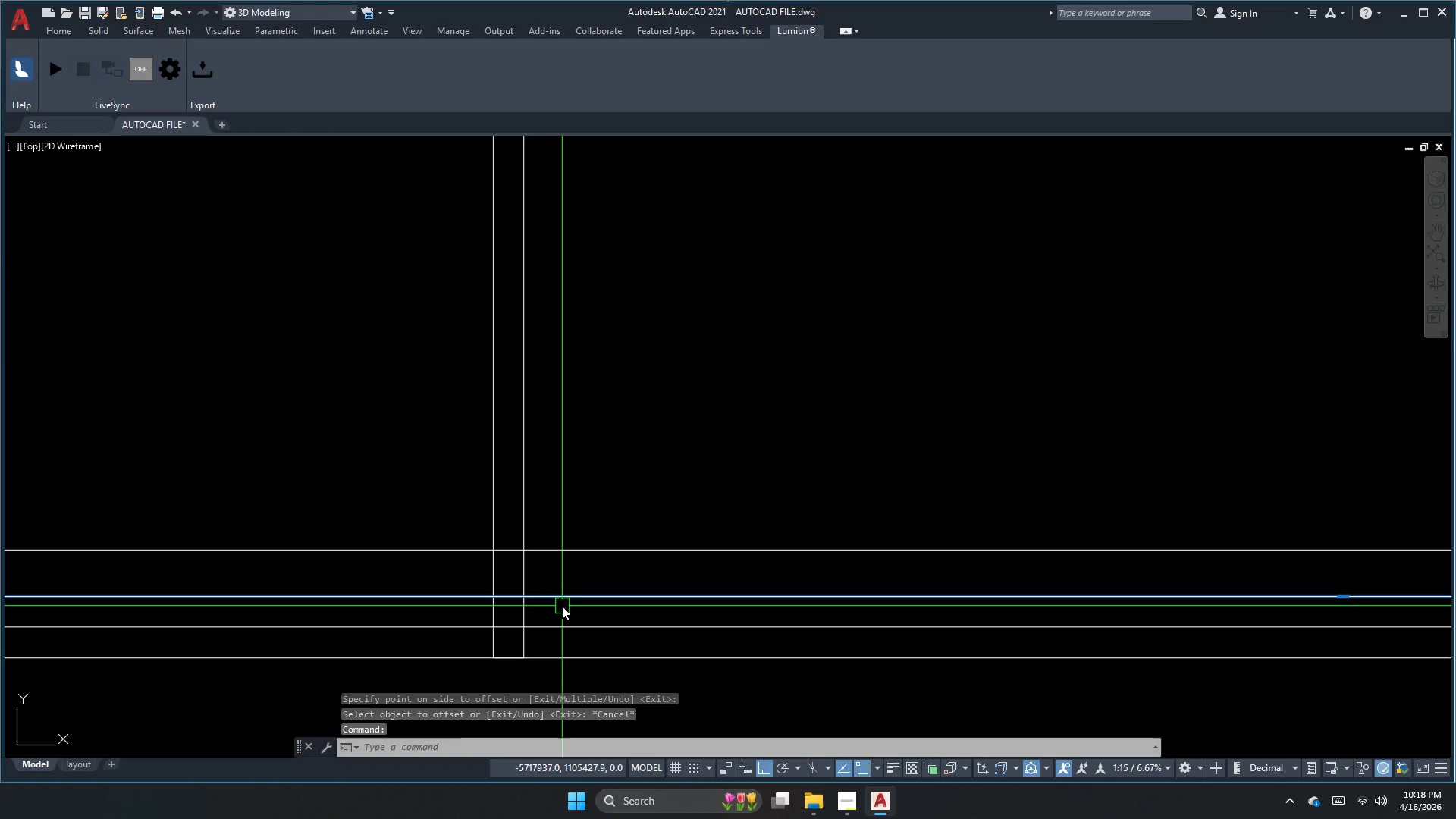 
type(co )
 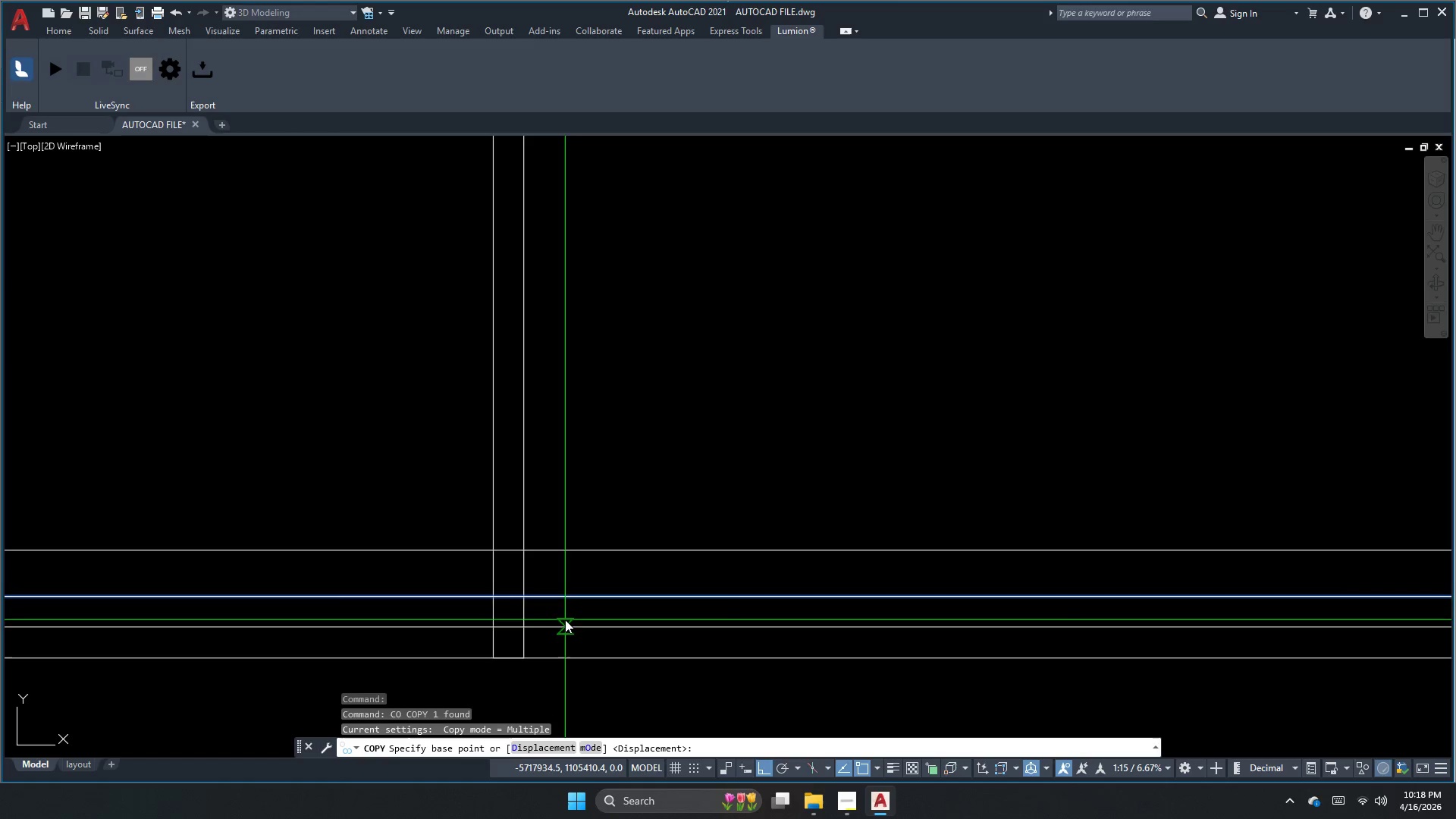 
left_click([562, 623])
 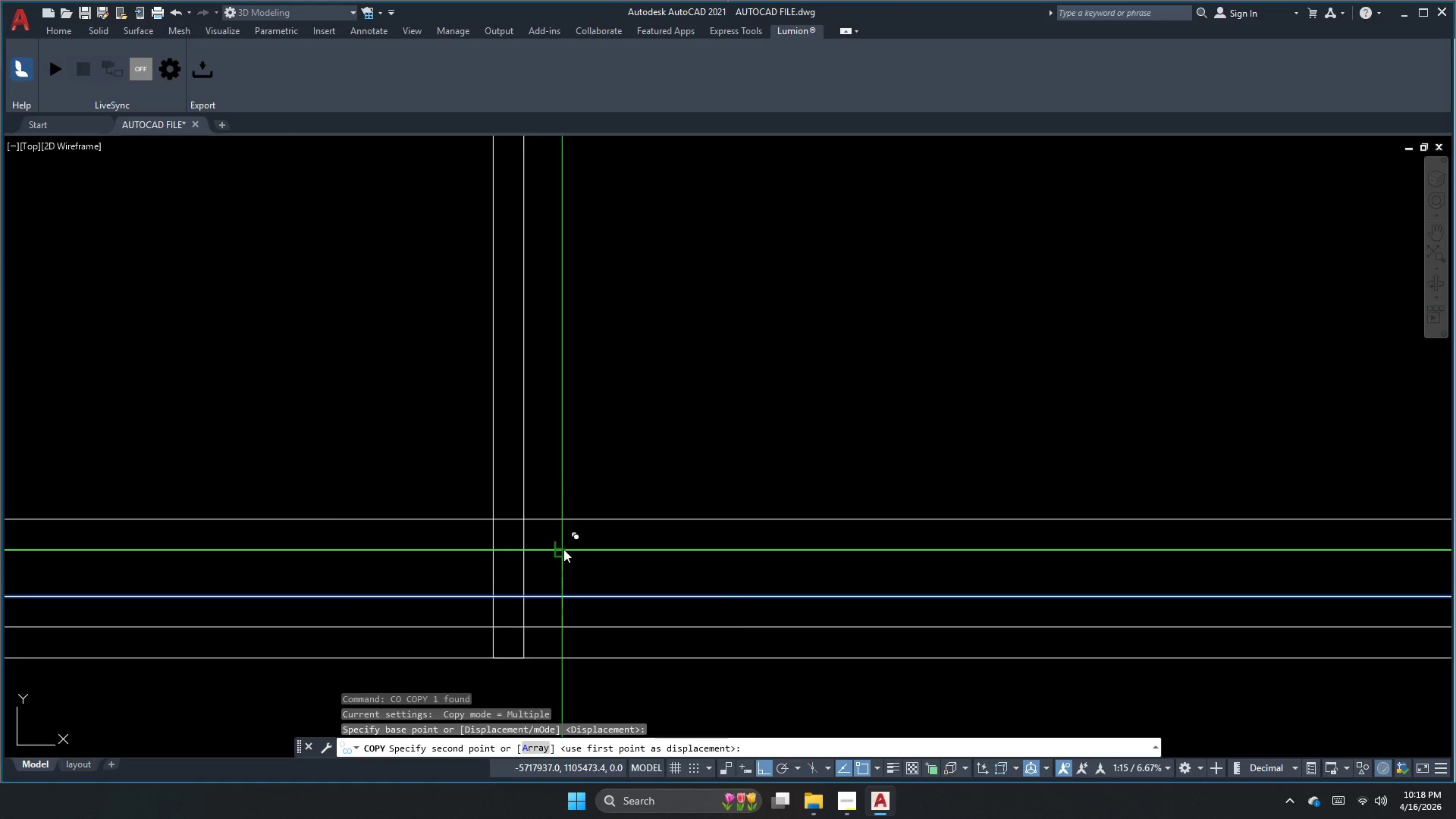 
left_click([564, 548])
 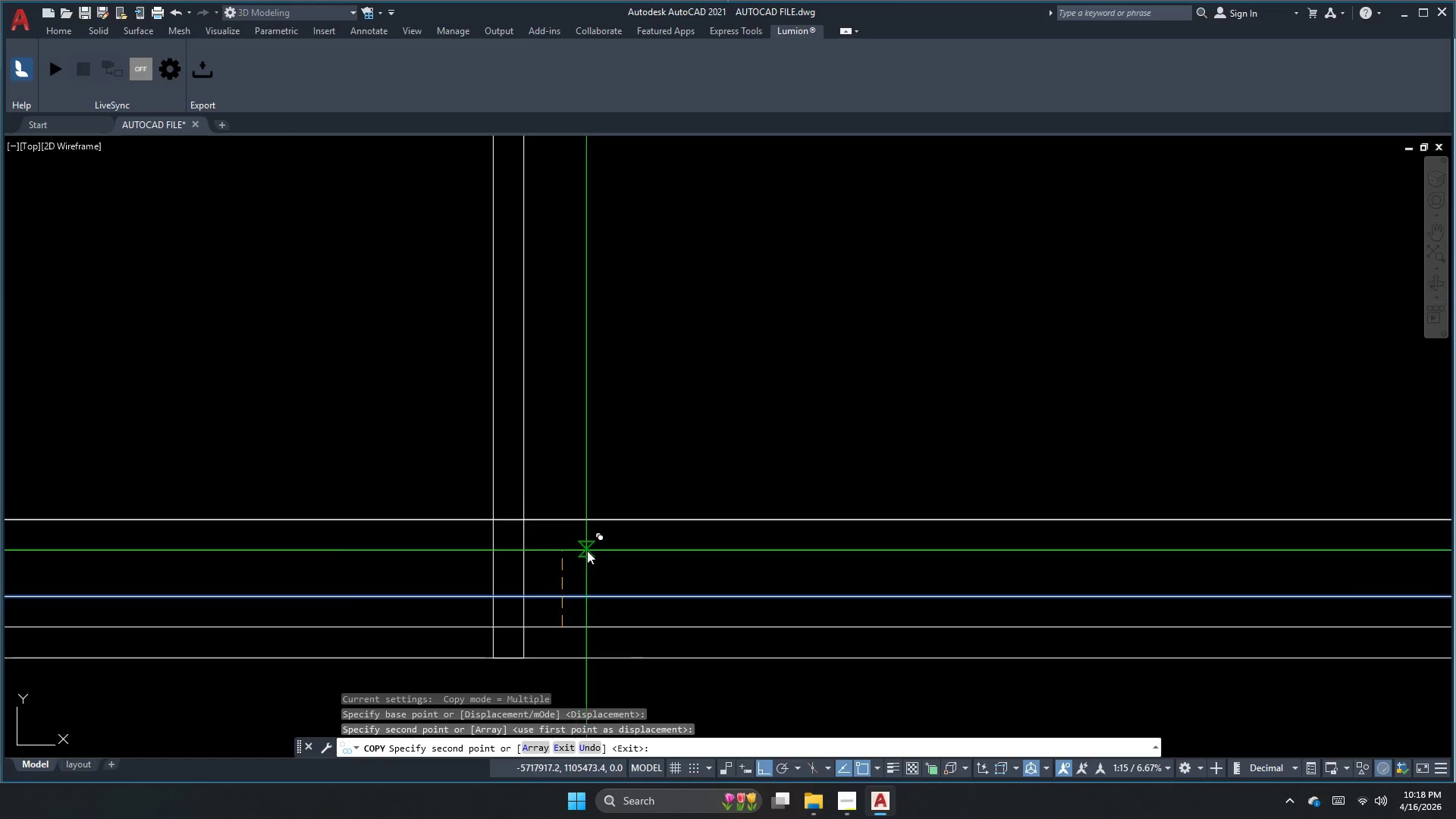 
key(Escape)
 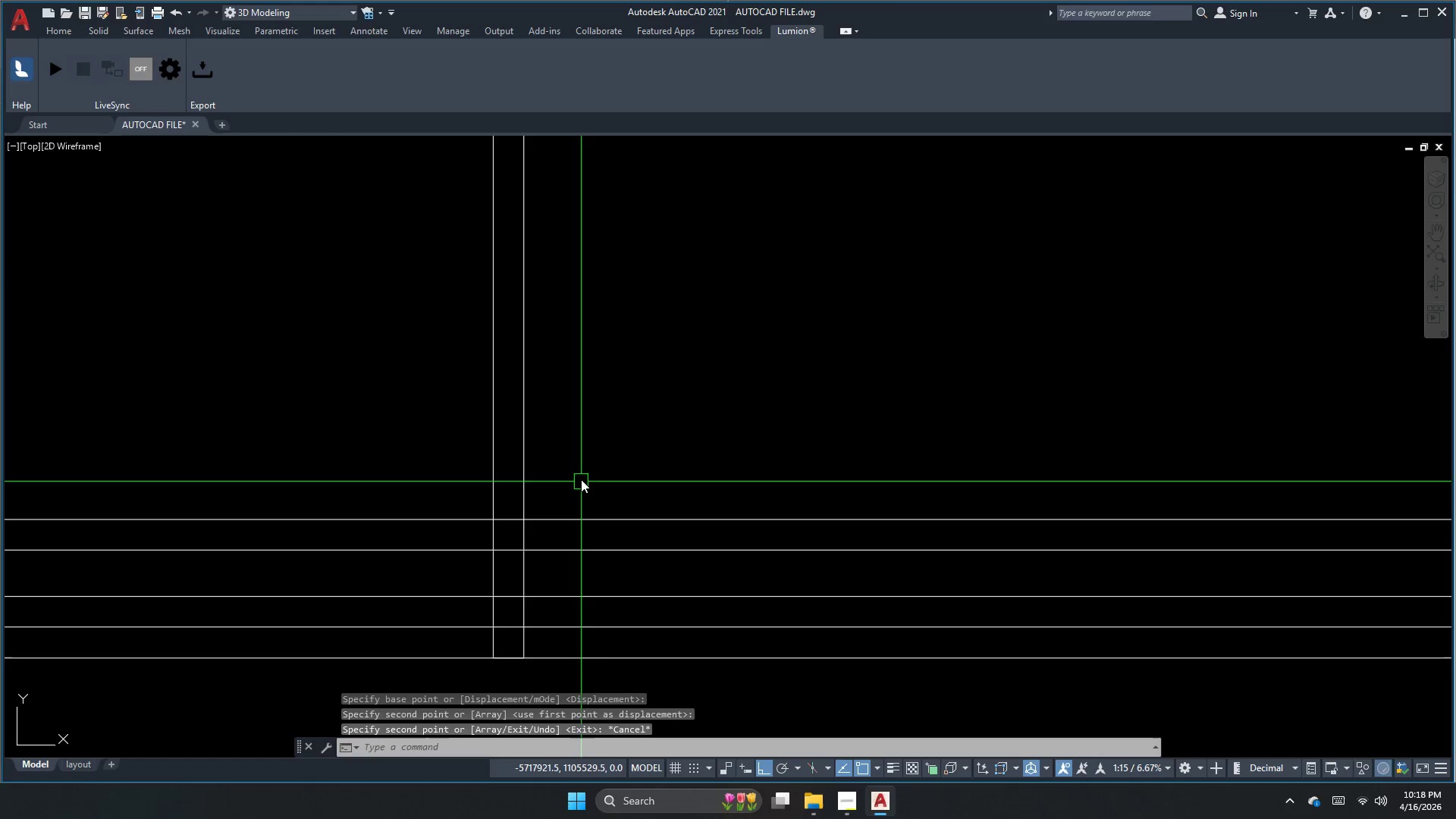 
left_click_drag(start_coordinate=[581, 478], to_coordinate=[580, 491])
 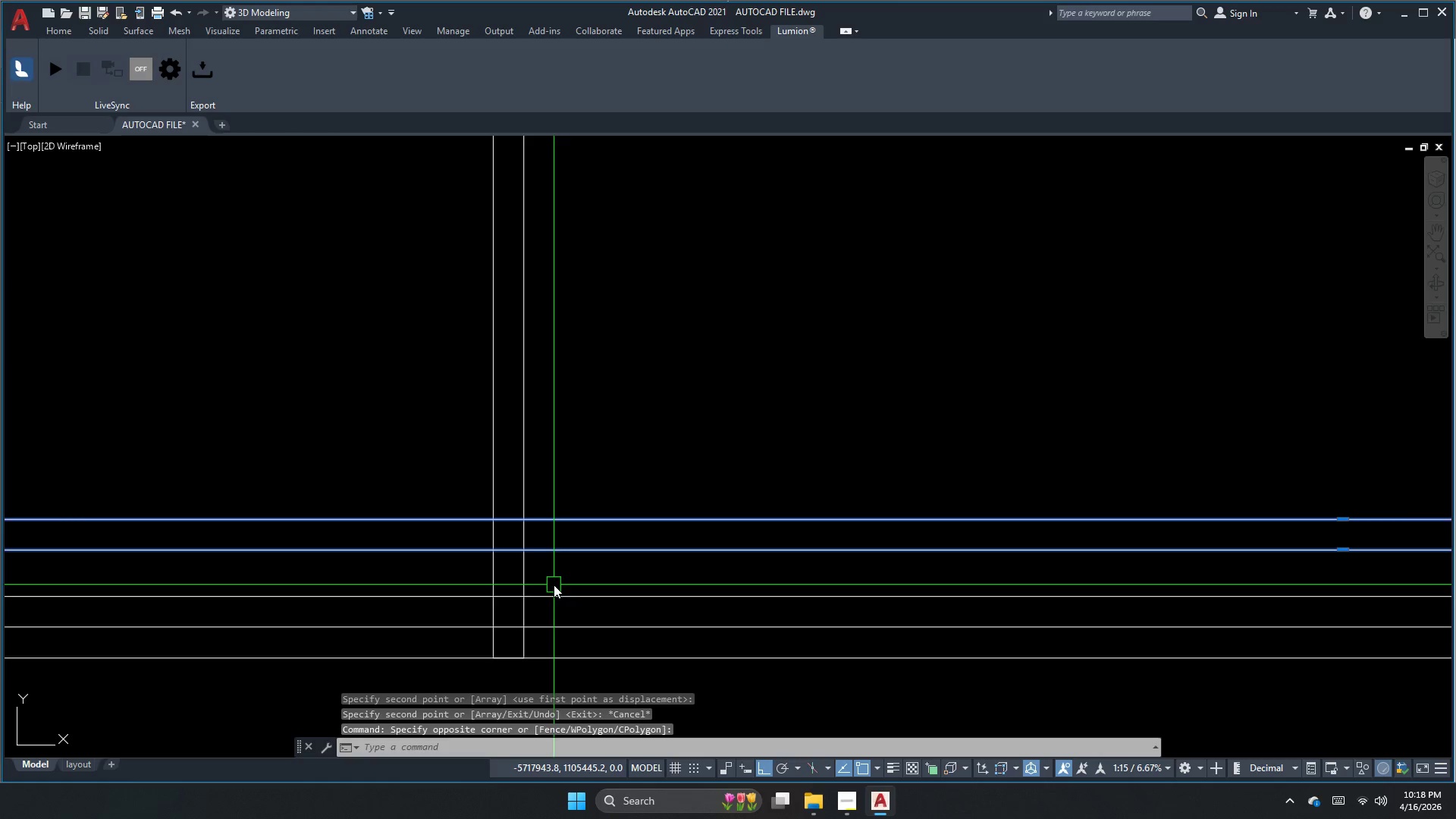 
key(C)
 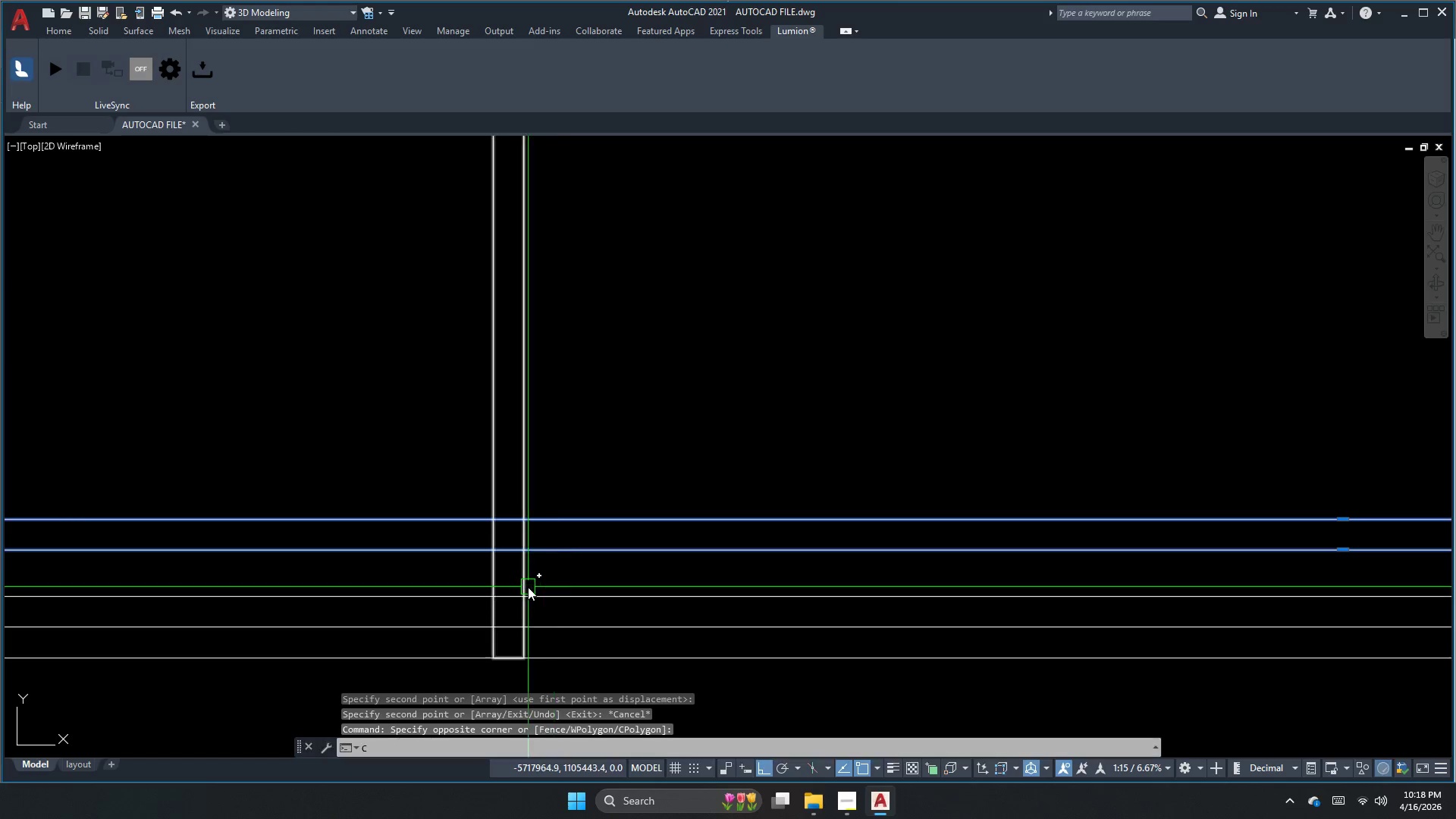 
key(O)
 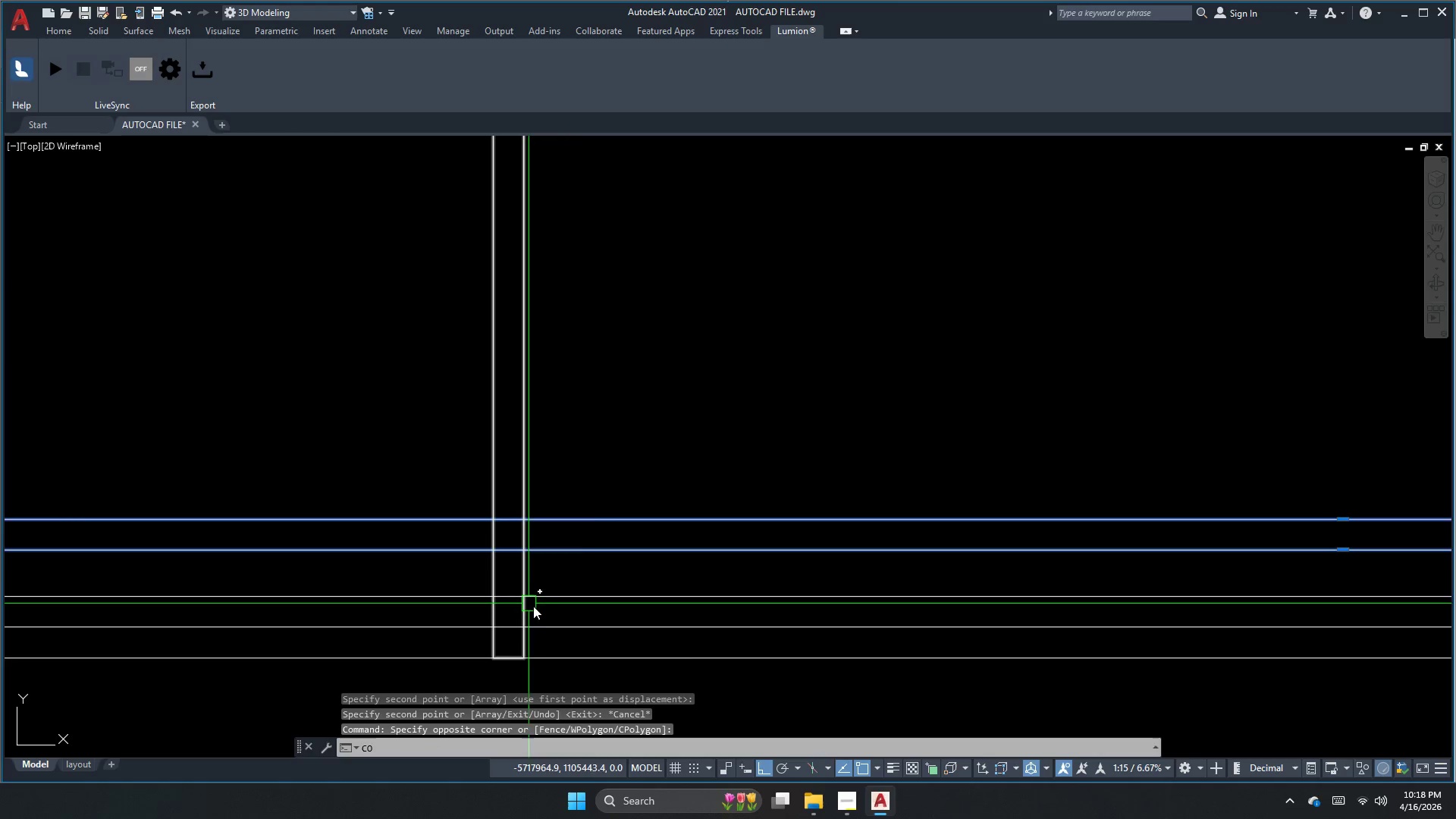 
key(Space)
 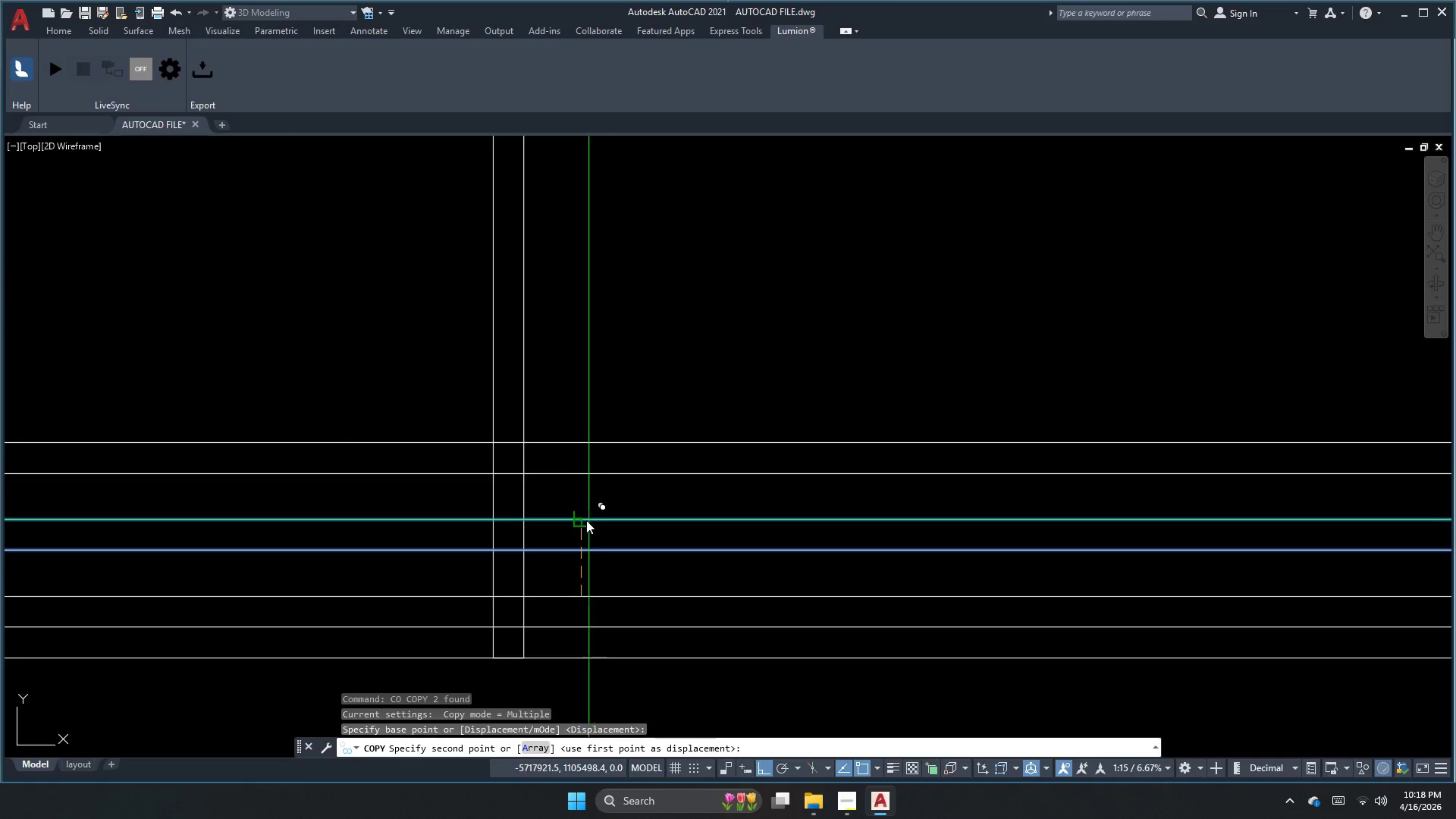 
left_click([585, 519])
 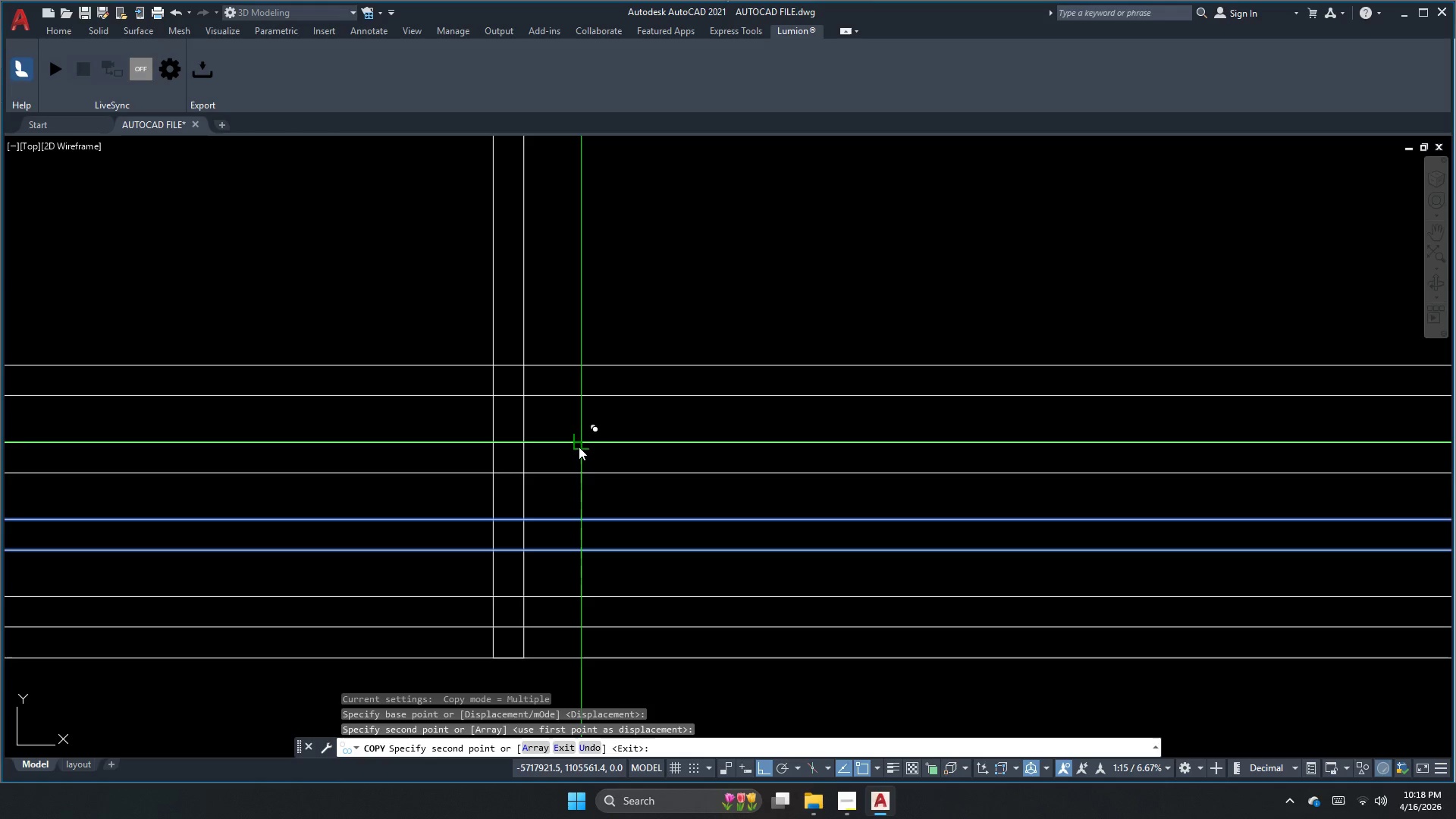 
left_click([578, 434])
 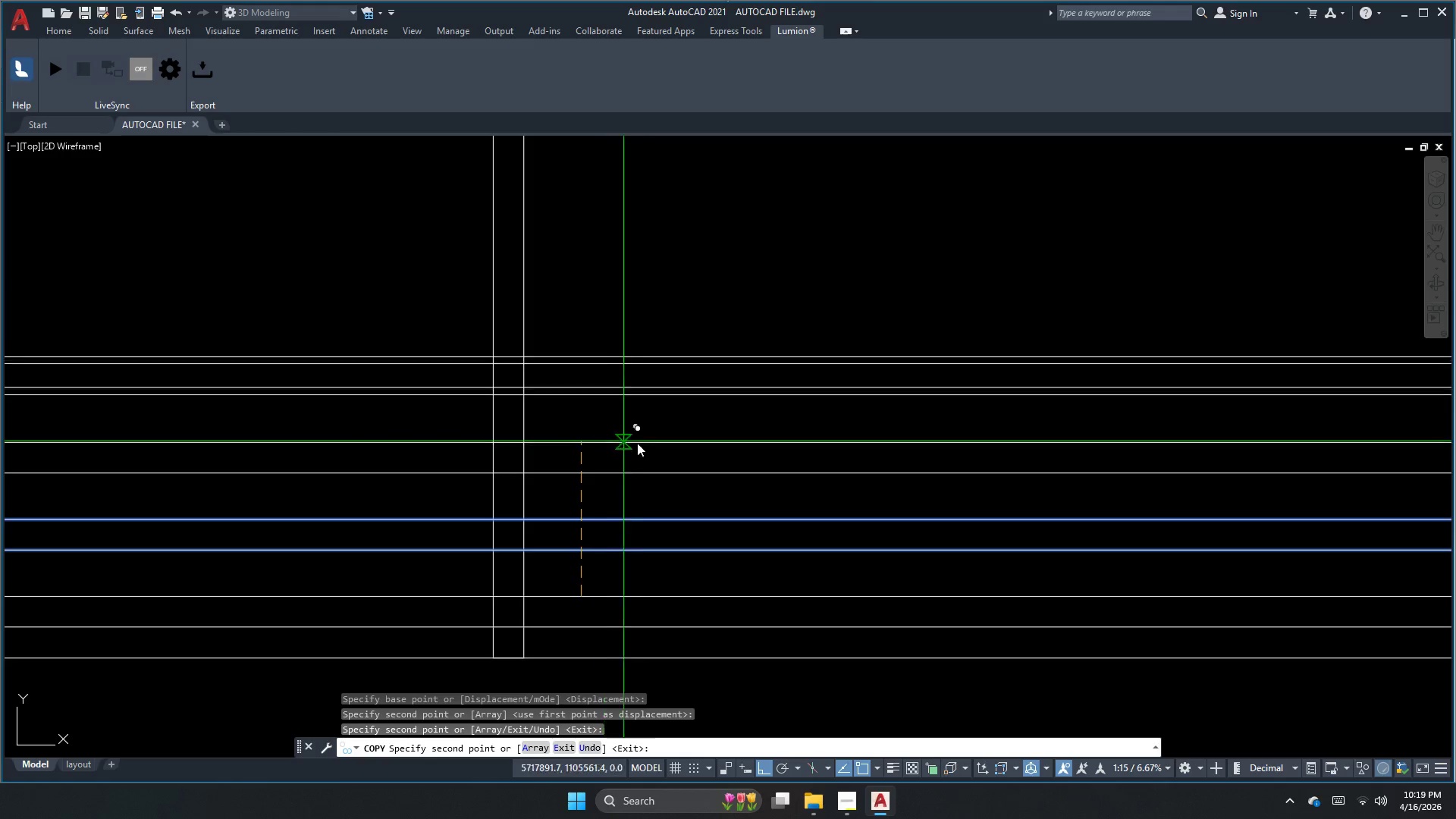 
key(Escape)
 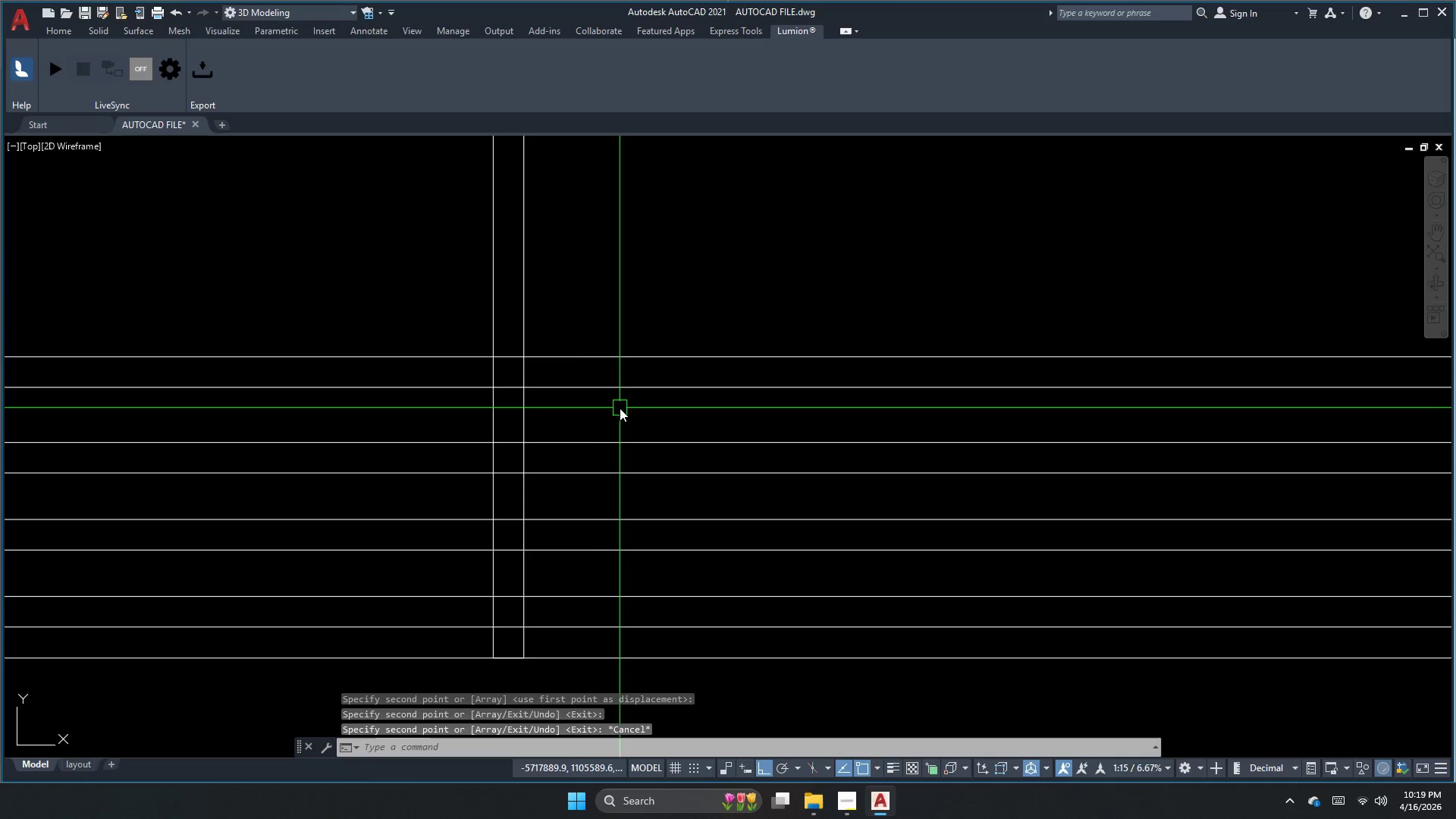 
left_click_drag(start_coordinate=[620, 408], to_coordinate=[618, 392])
 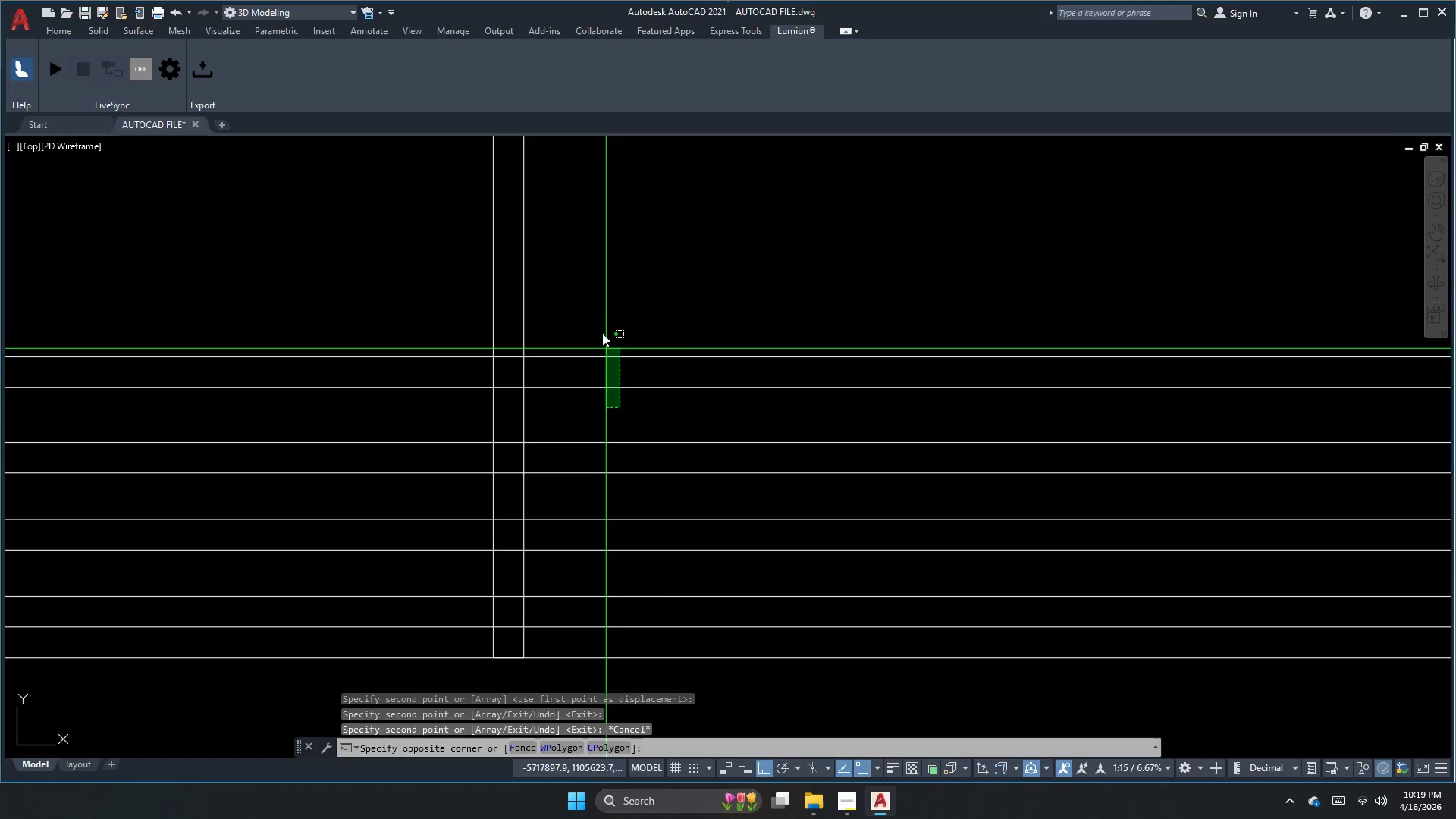 
key(E)
 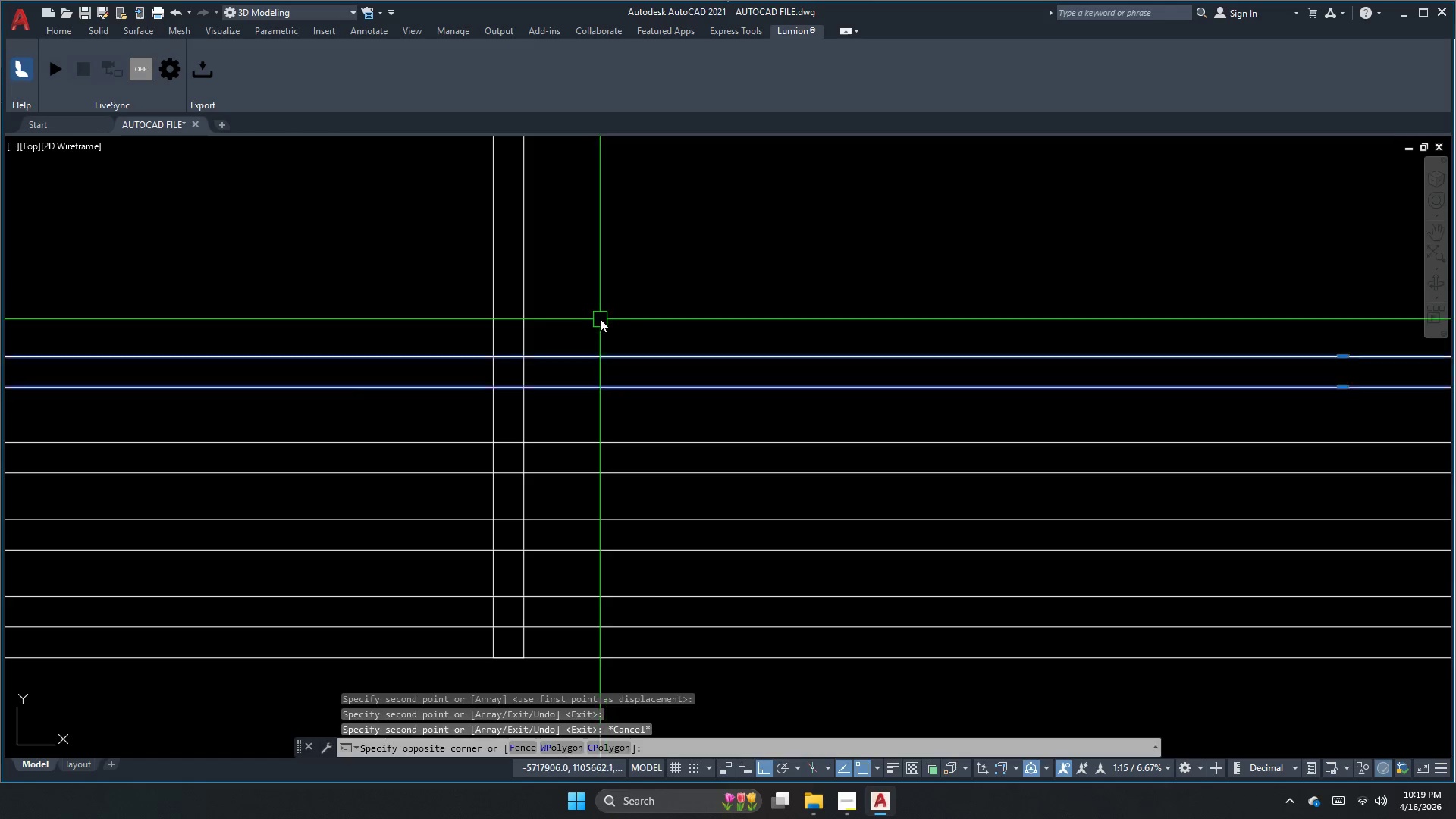 
key(Space)
 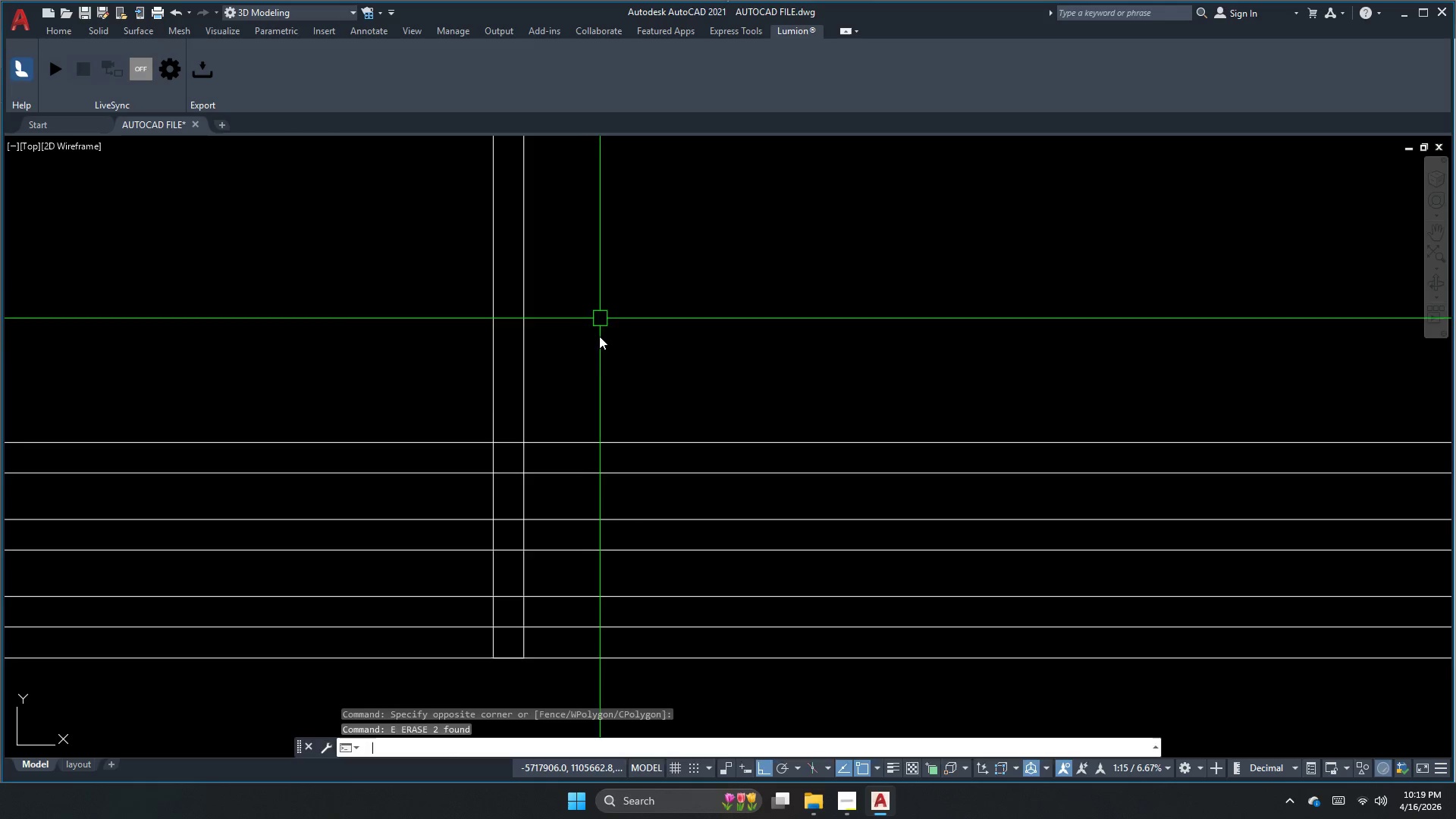 
key(Escape)
 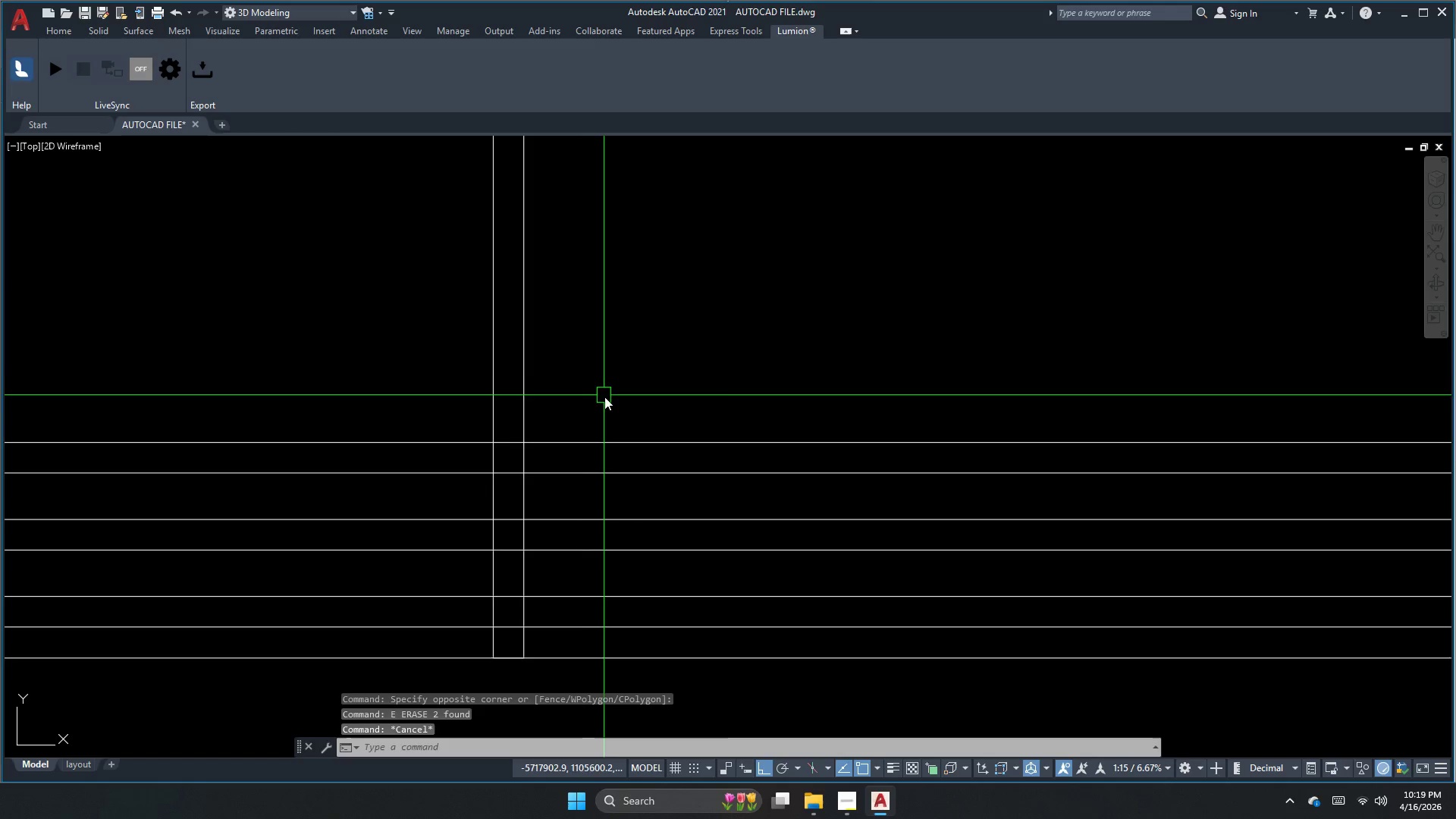 
left_click_drag(start_coordinate=[604, 398], to_coordinate=[597, 421])
 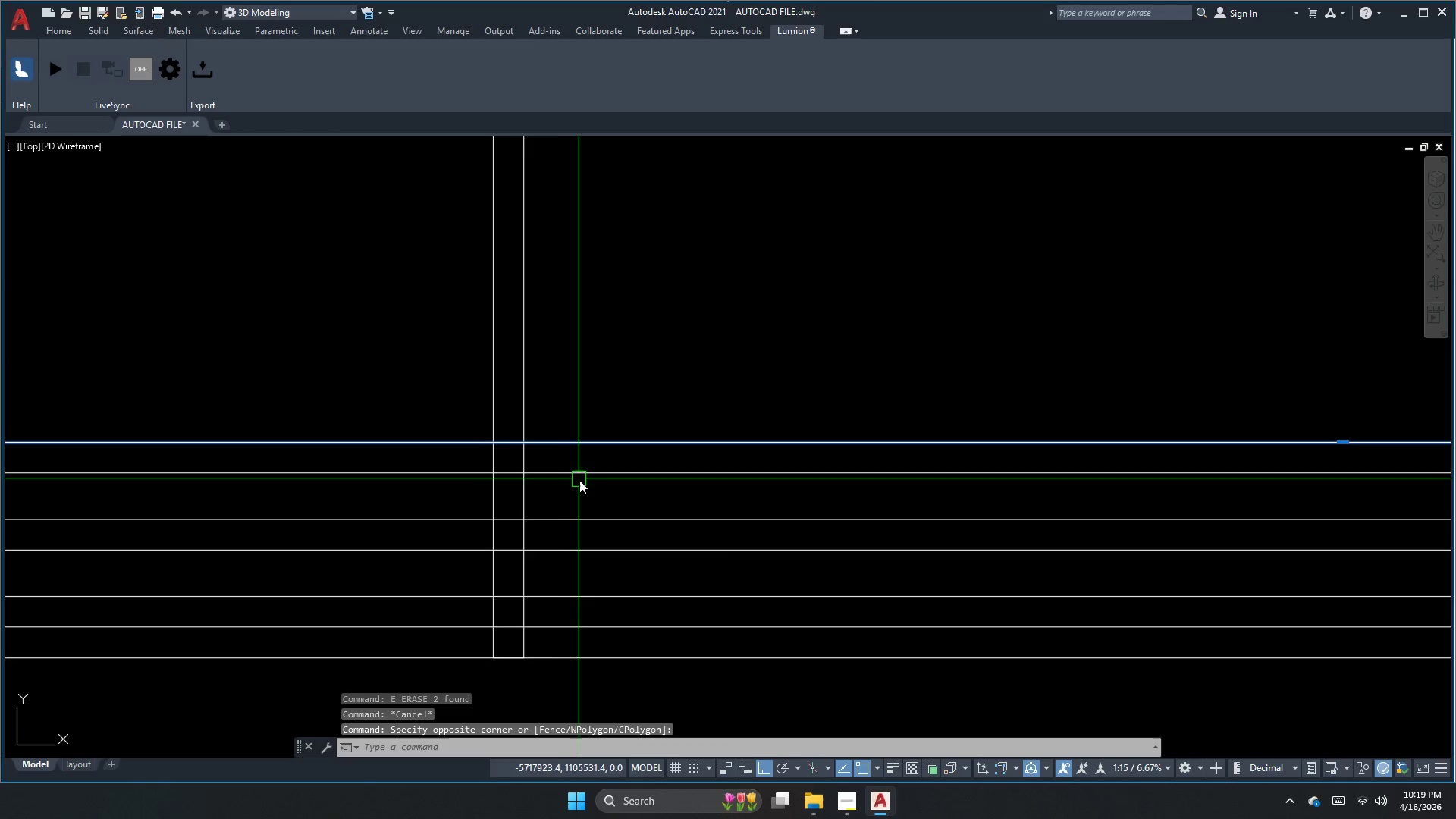 
triple_click([580, 481])
 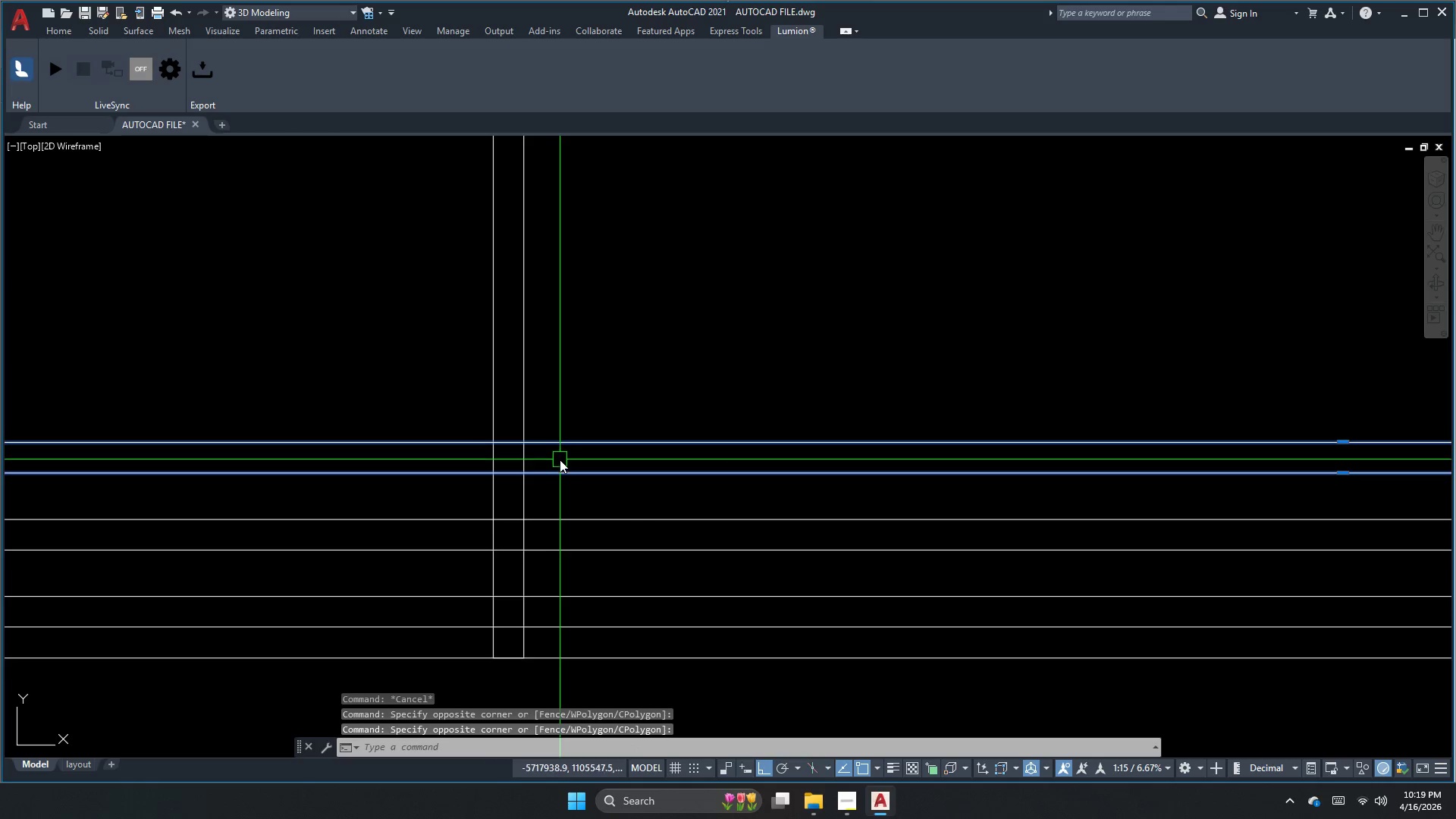 
type(co)
 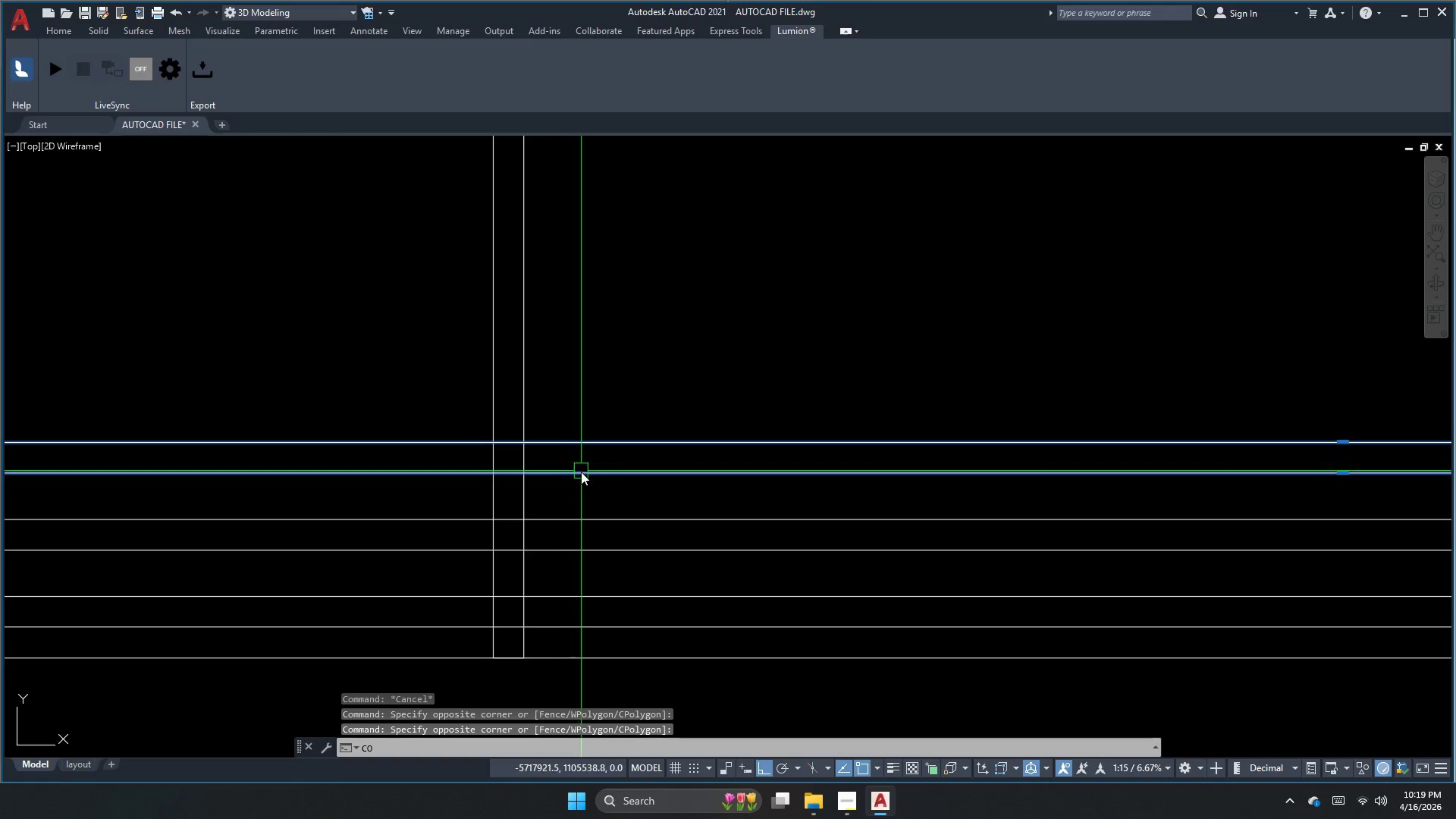 
key(Space)
 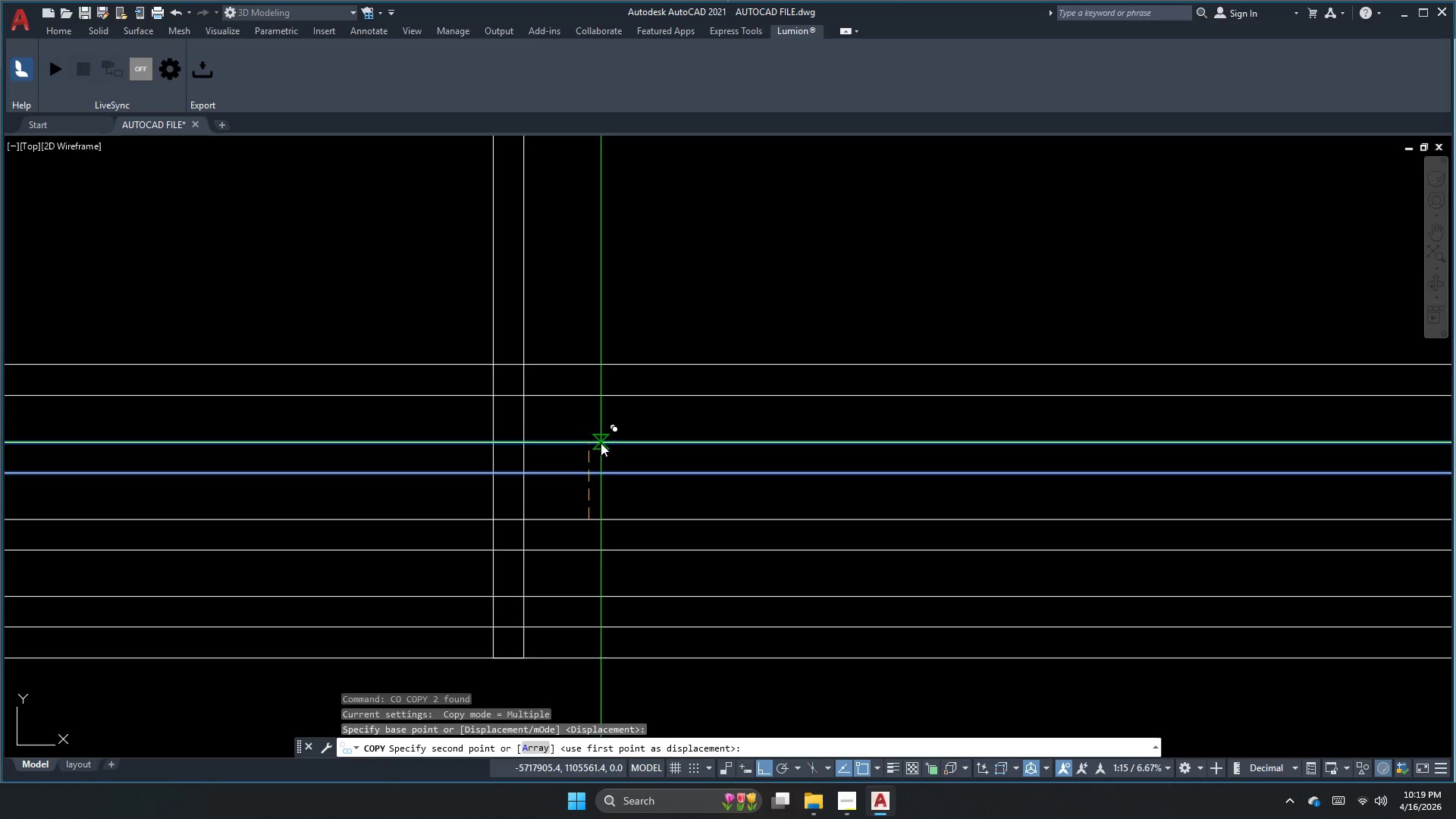 
left_click_drag(start_coordinate=[592, 443], to_coordinate=[601, 437])
 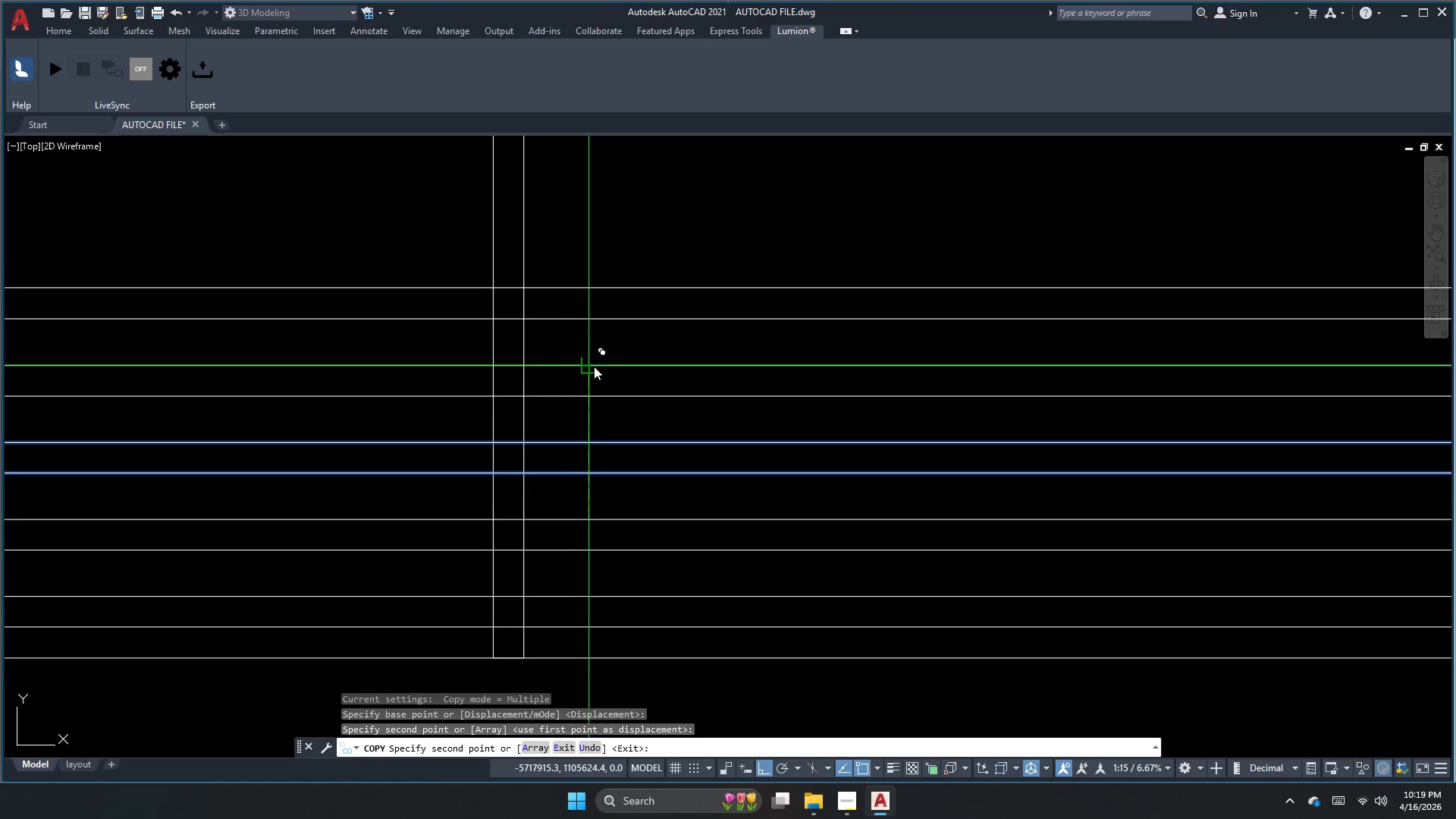 
key(Escape)
 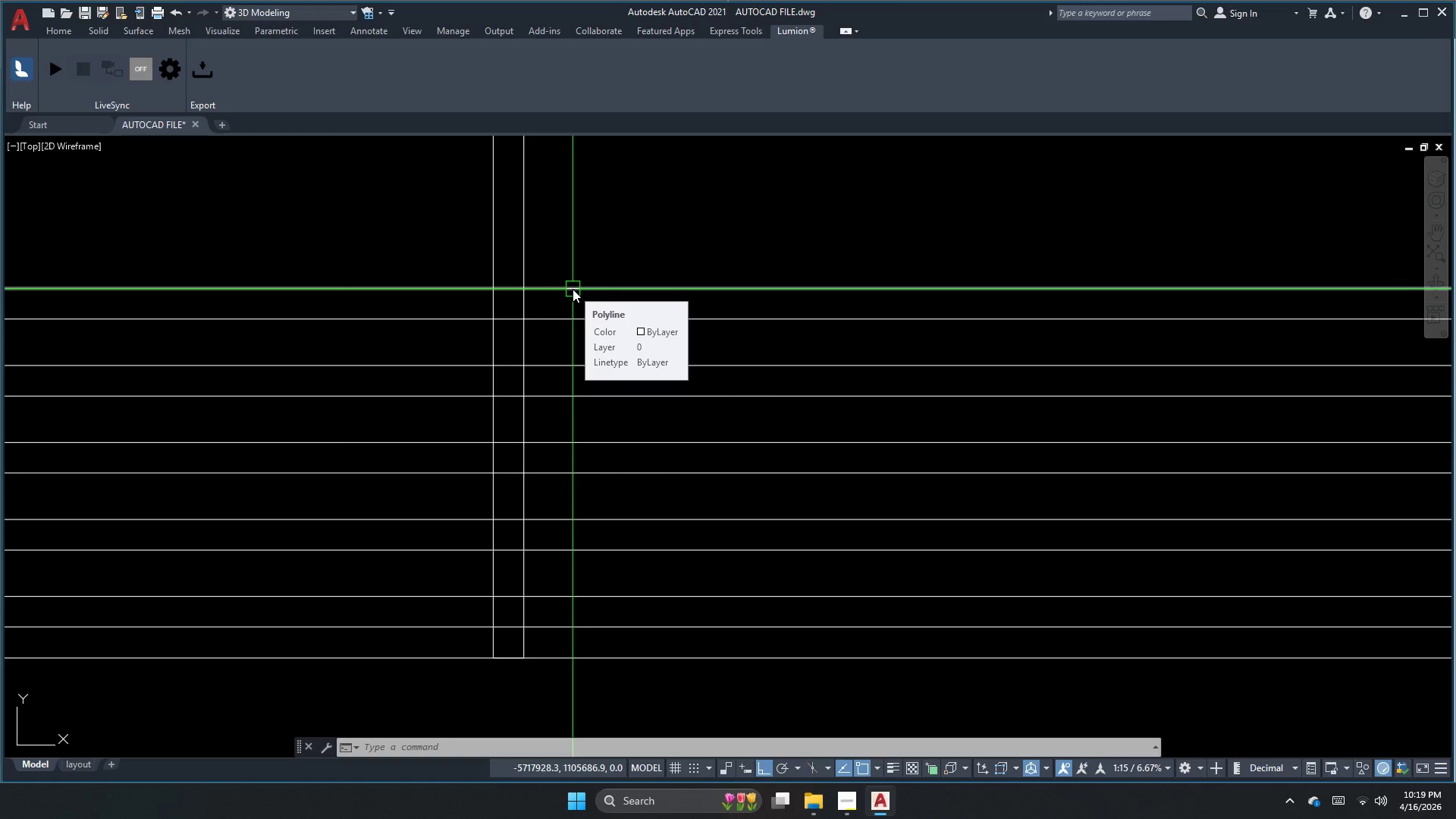 
wait(23.56)
 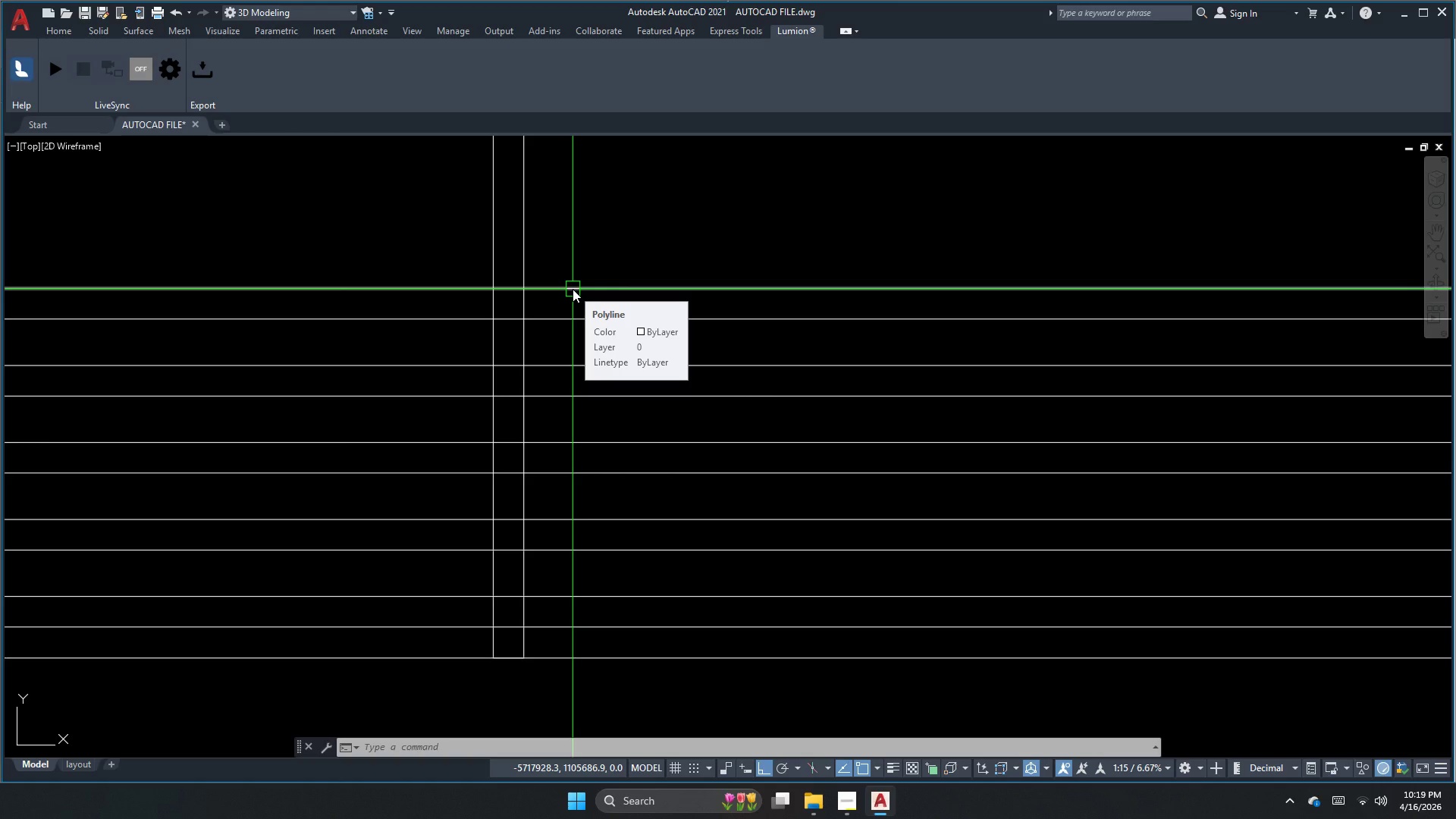 
key(Escape)
 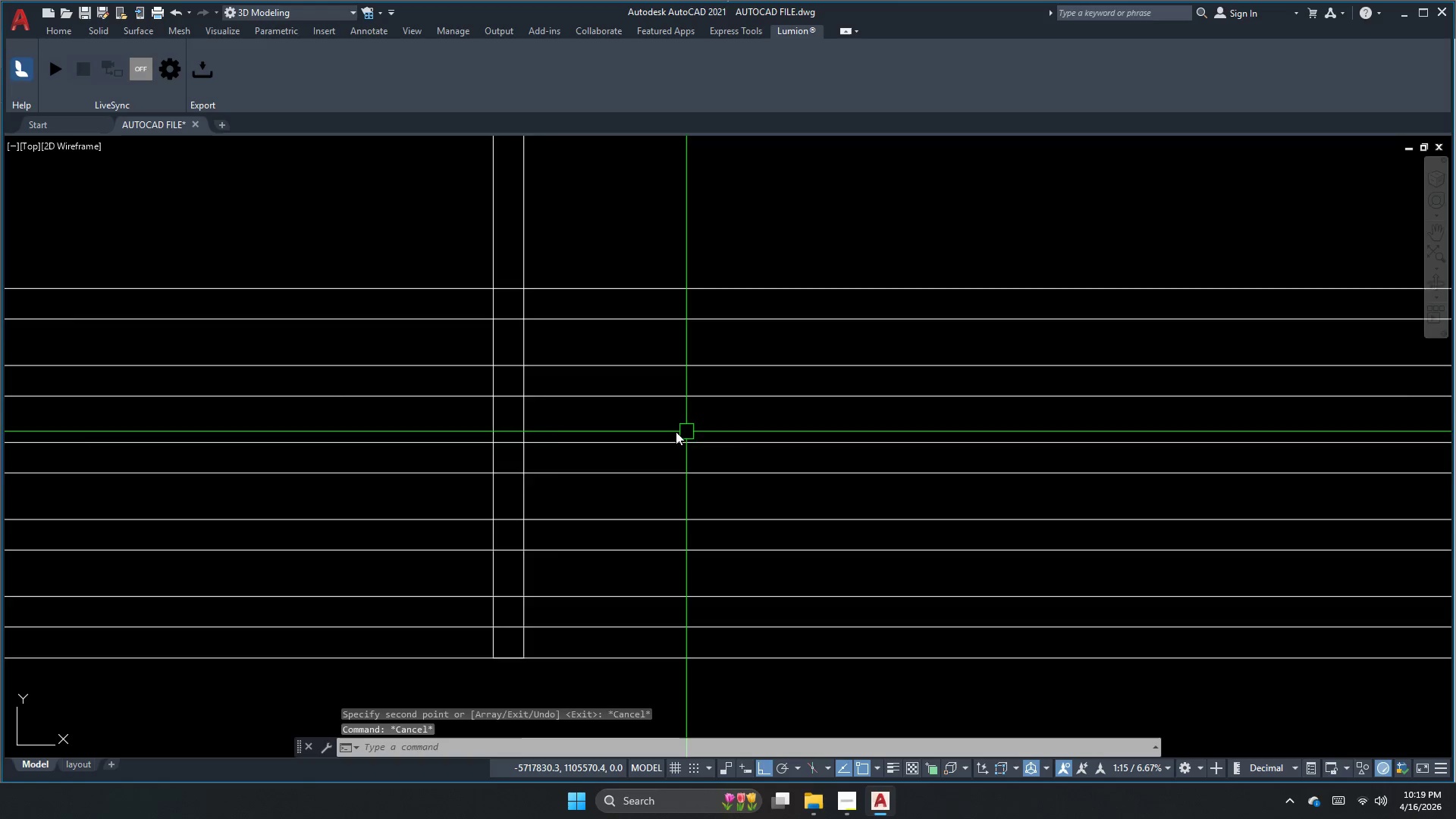 
key(Escape)
 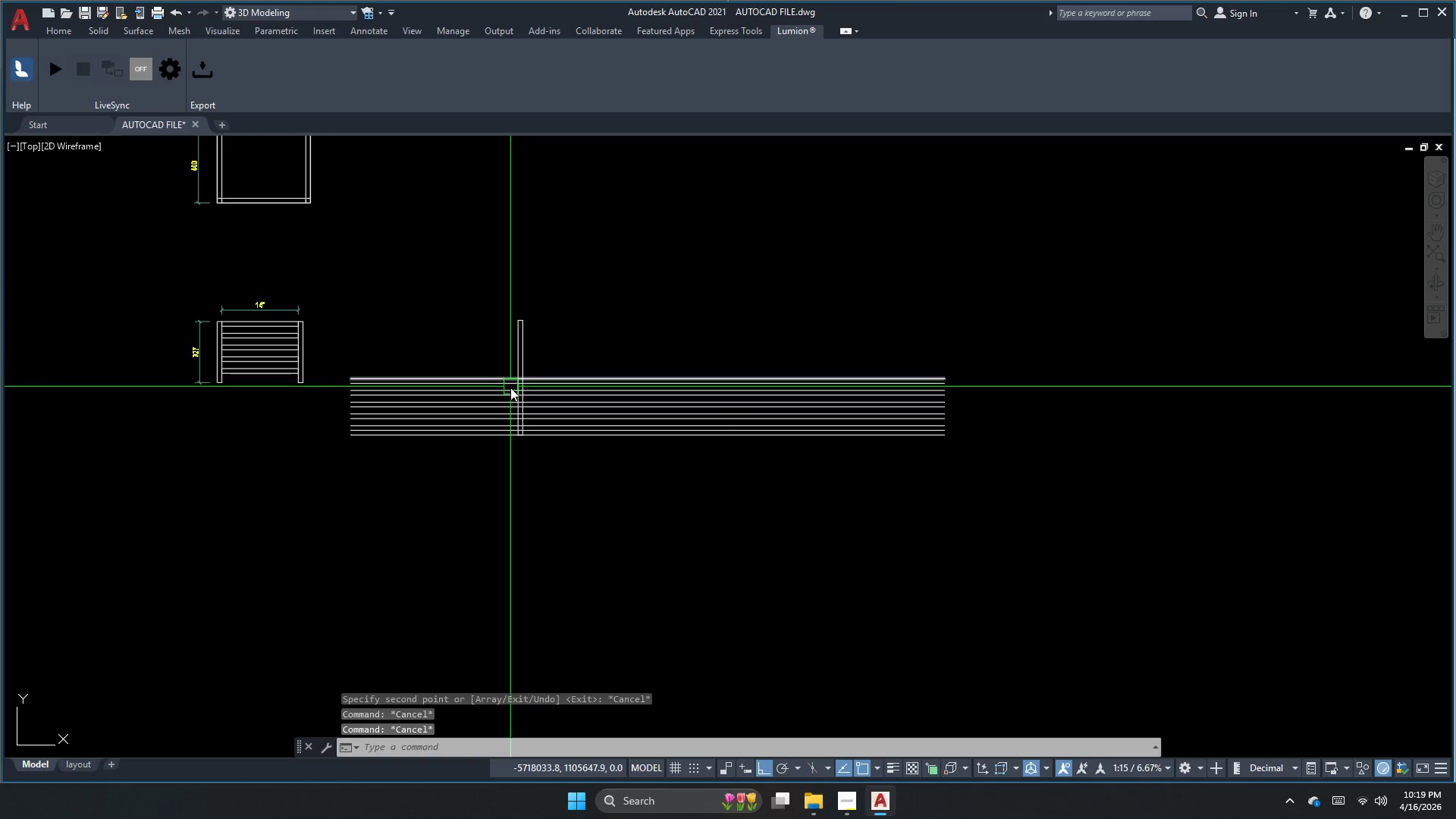 
scroll: coordinate [507, 388], scroll_direction: down, amount: 4.0
 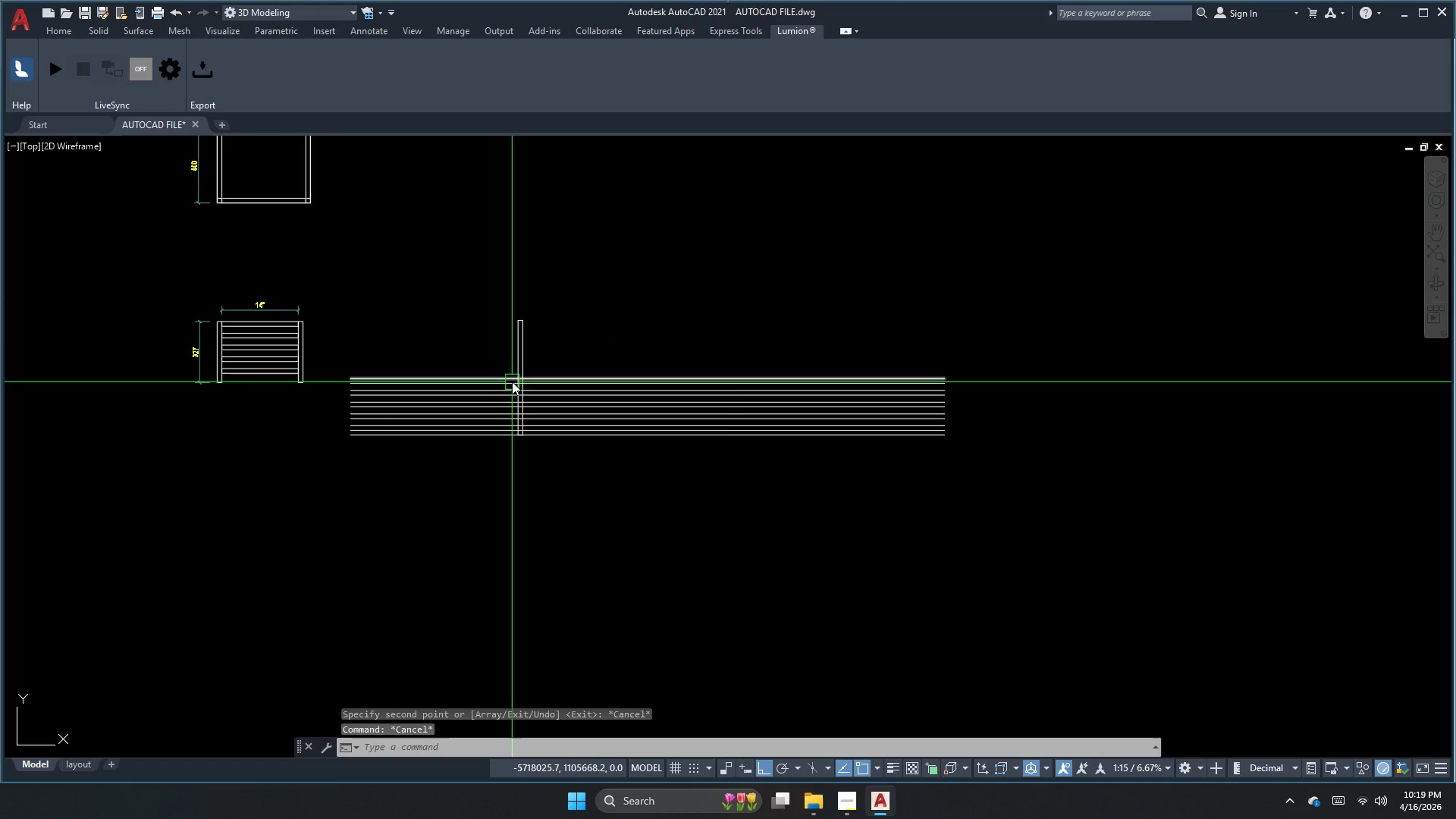 
key(Escape)
key(Escape)
type(qc )
 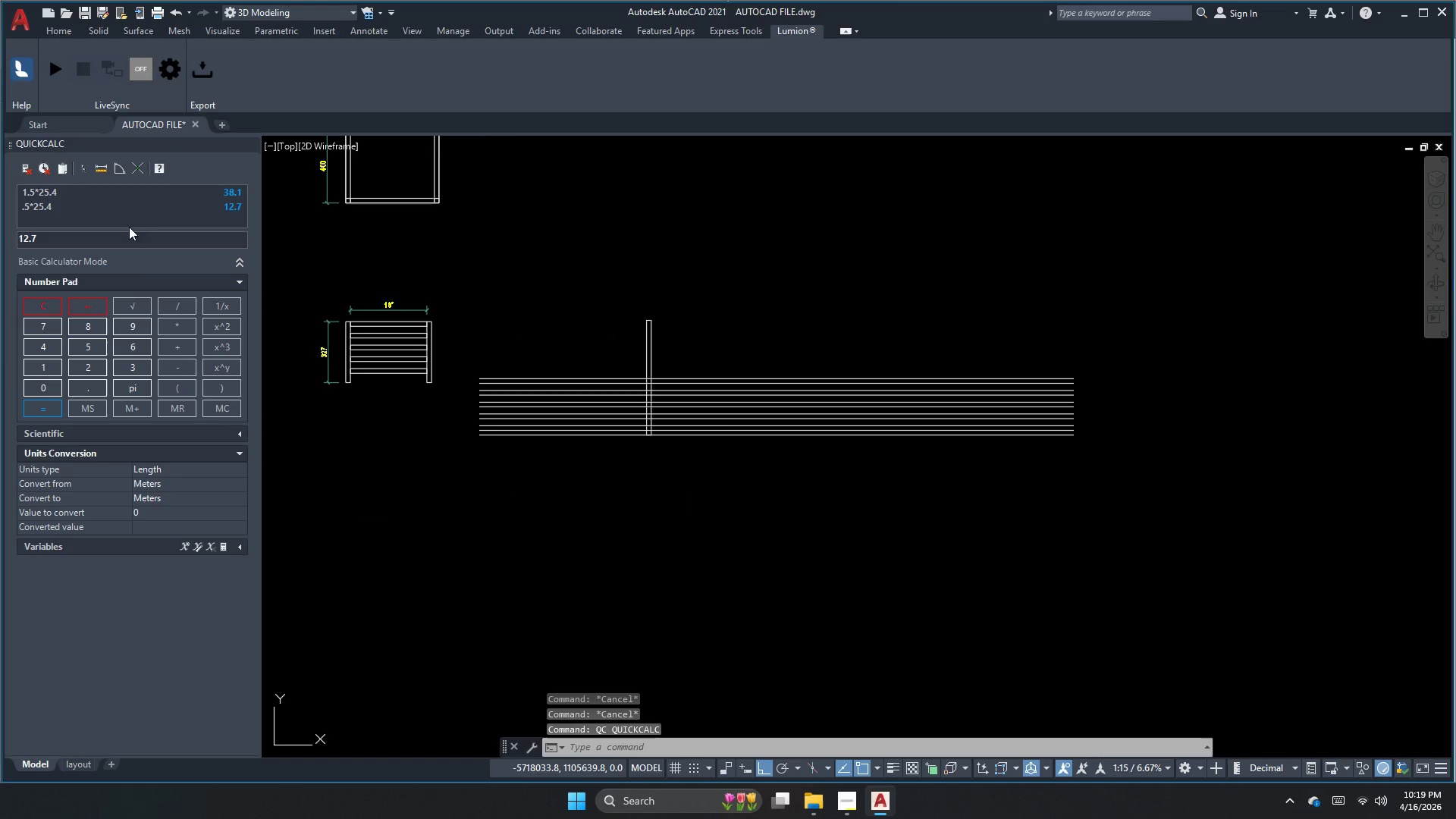 
double_click([124, 240])
 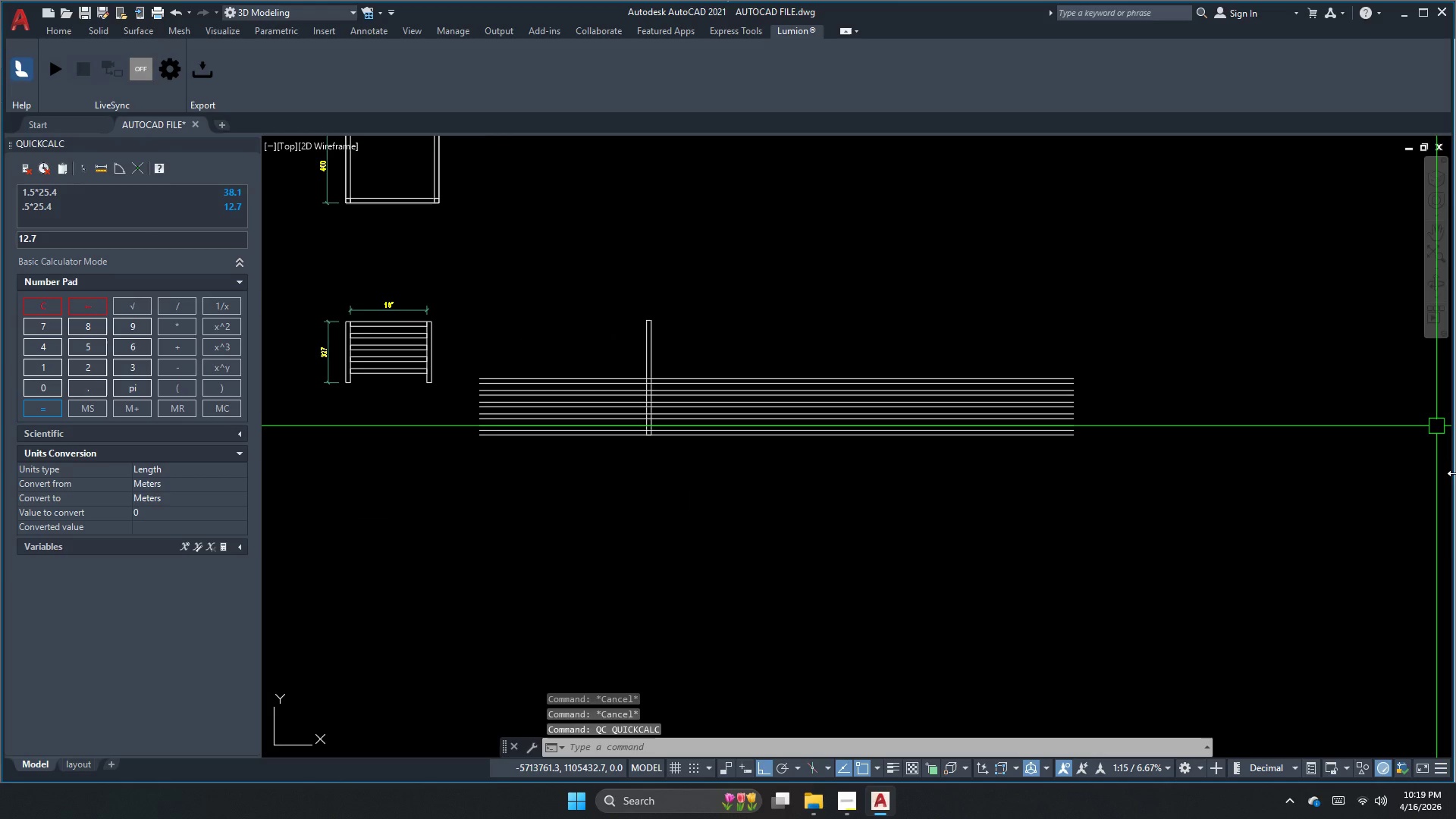 
key(Numpad2)
 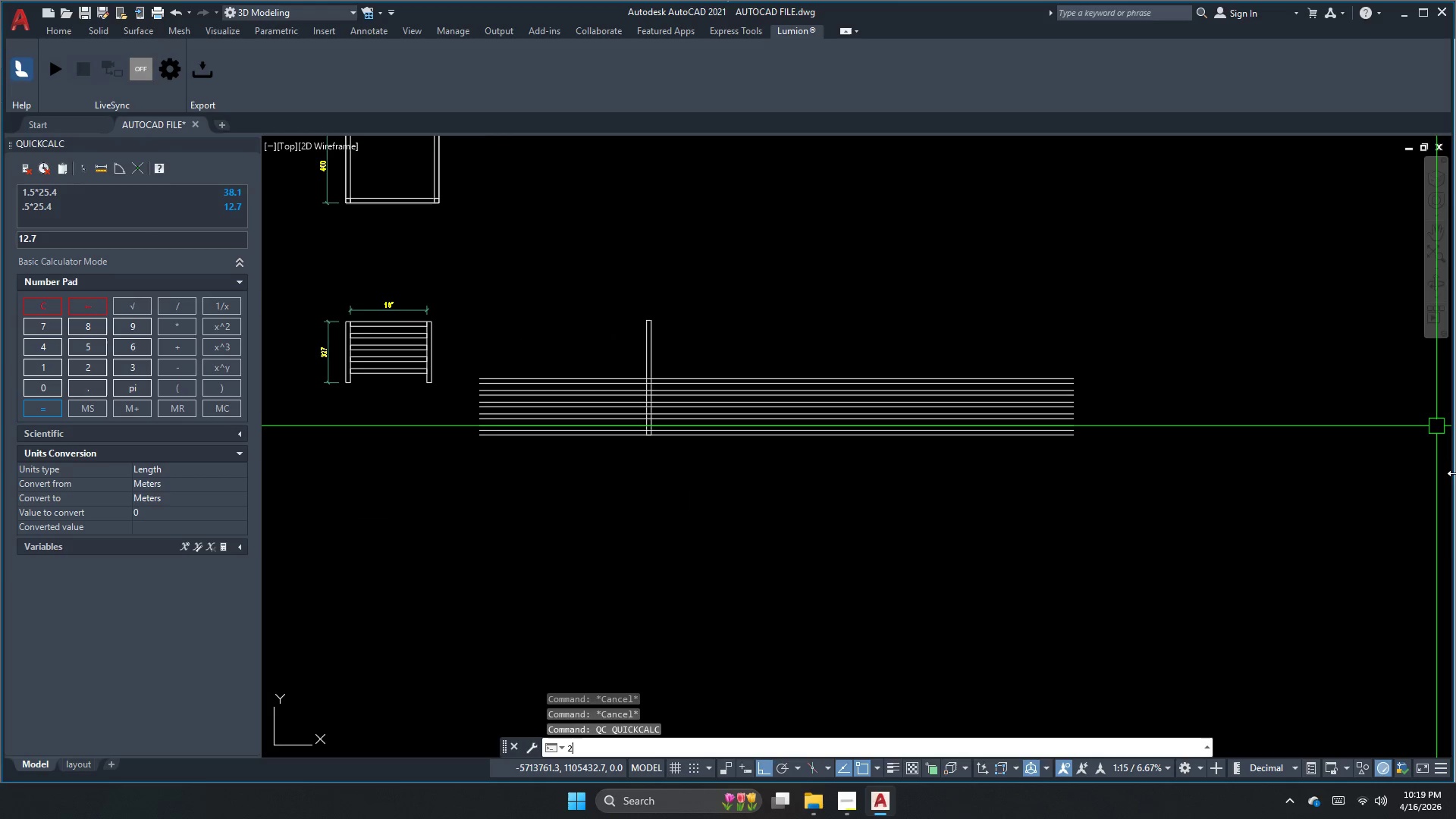 
key(Numpad3)
 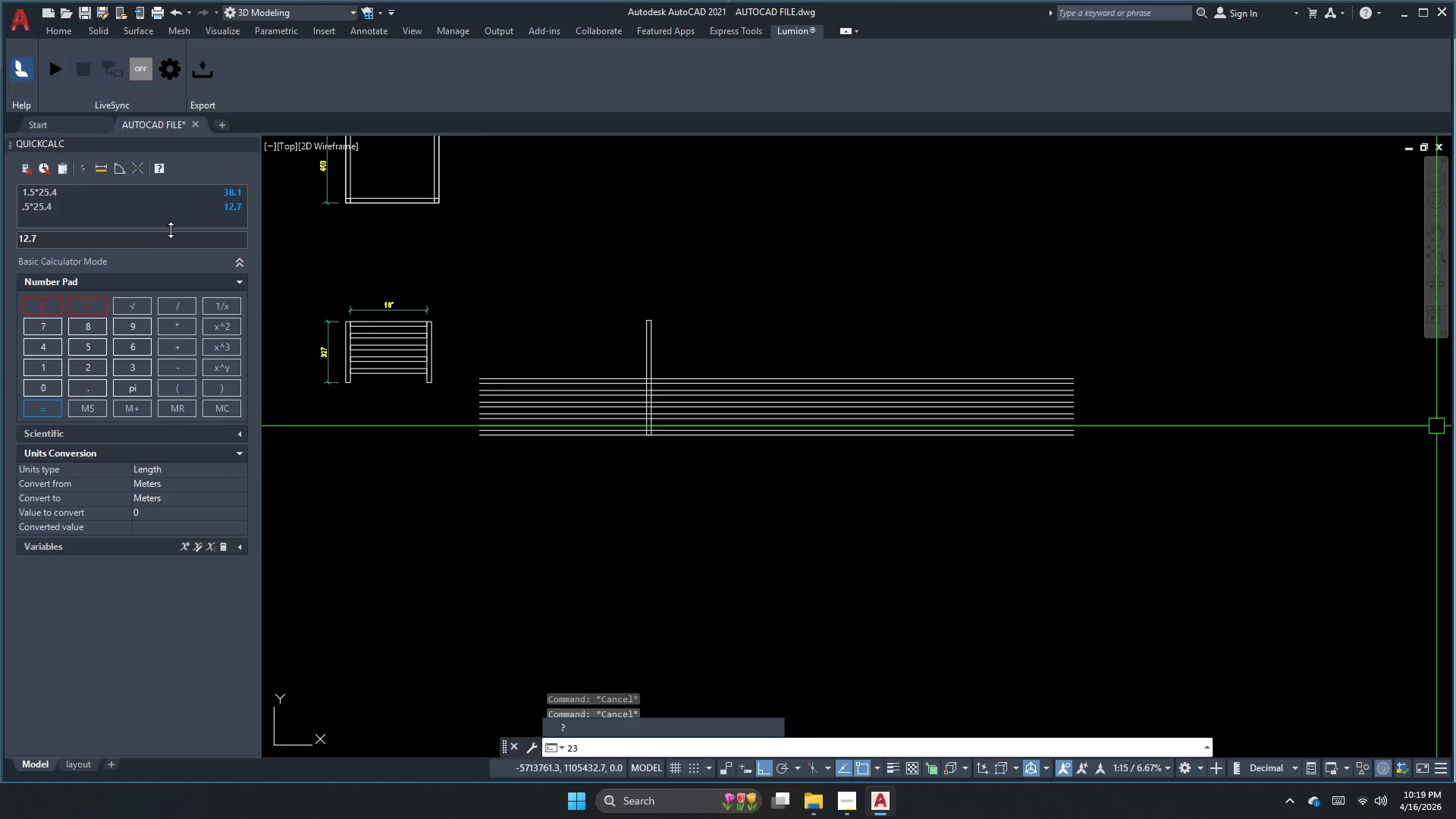 
double_click([154, 237])
 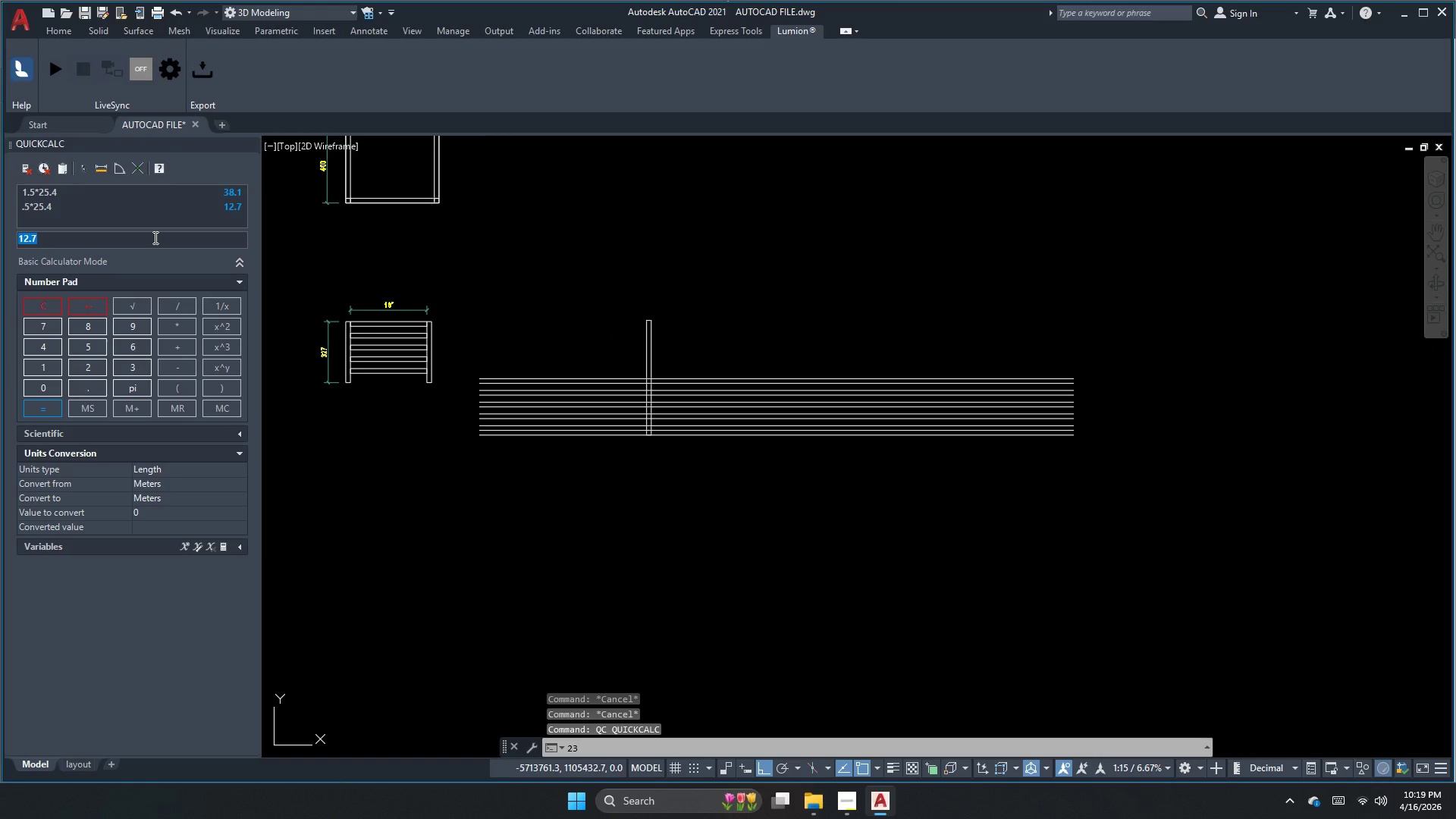 
key(Numpad2)
 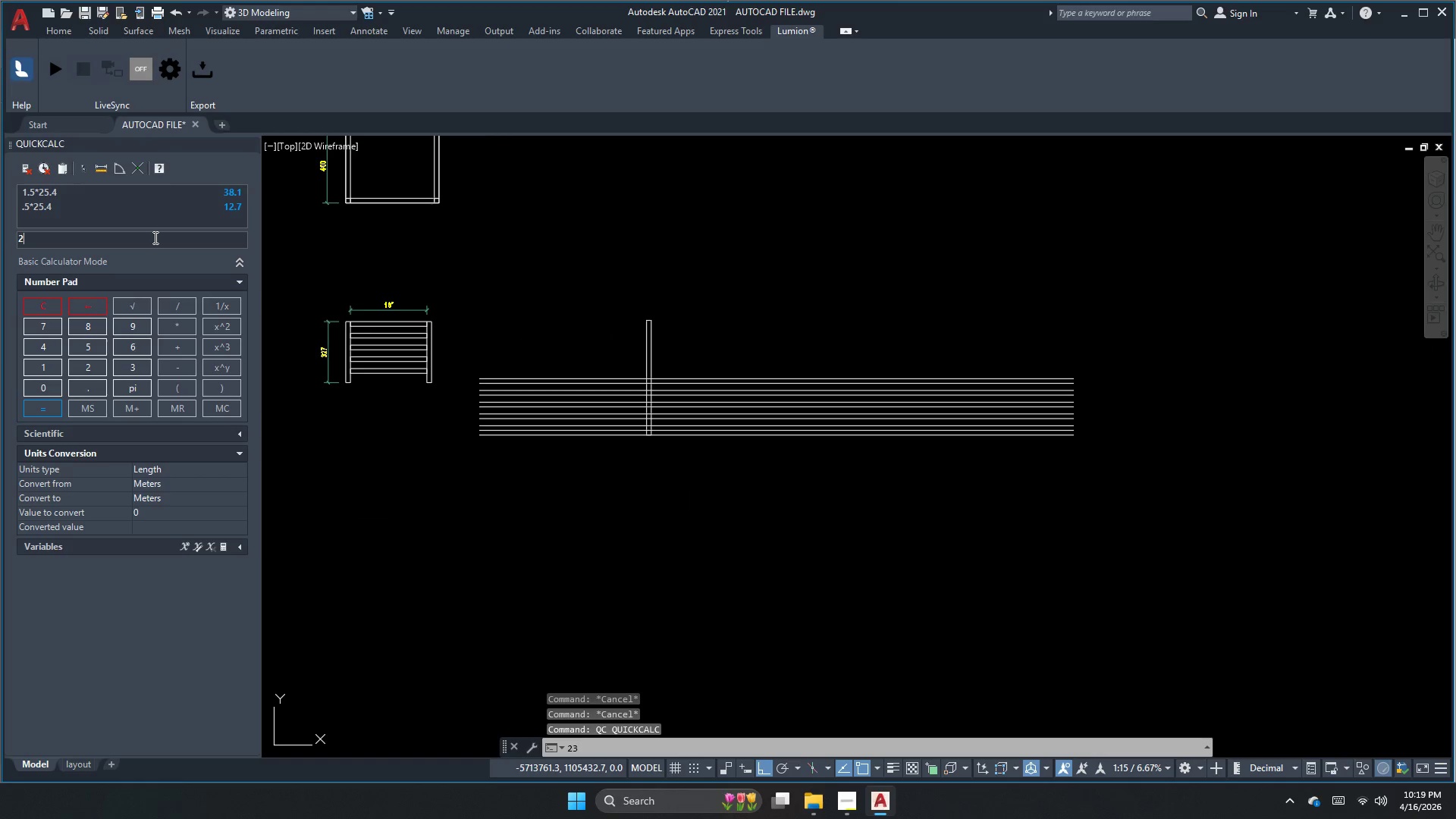 
key(Numpad3)
 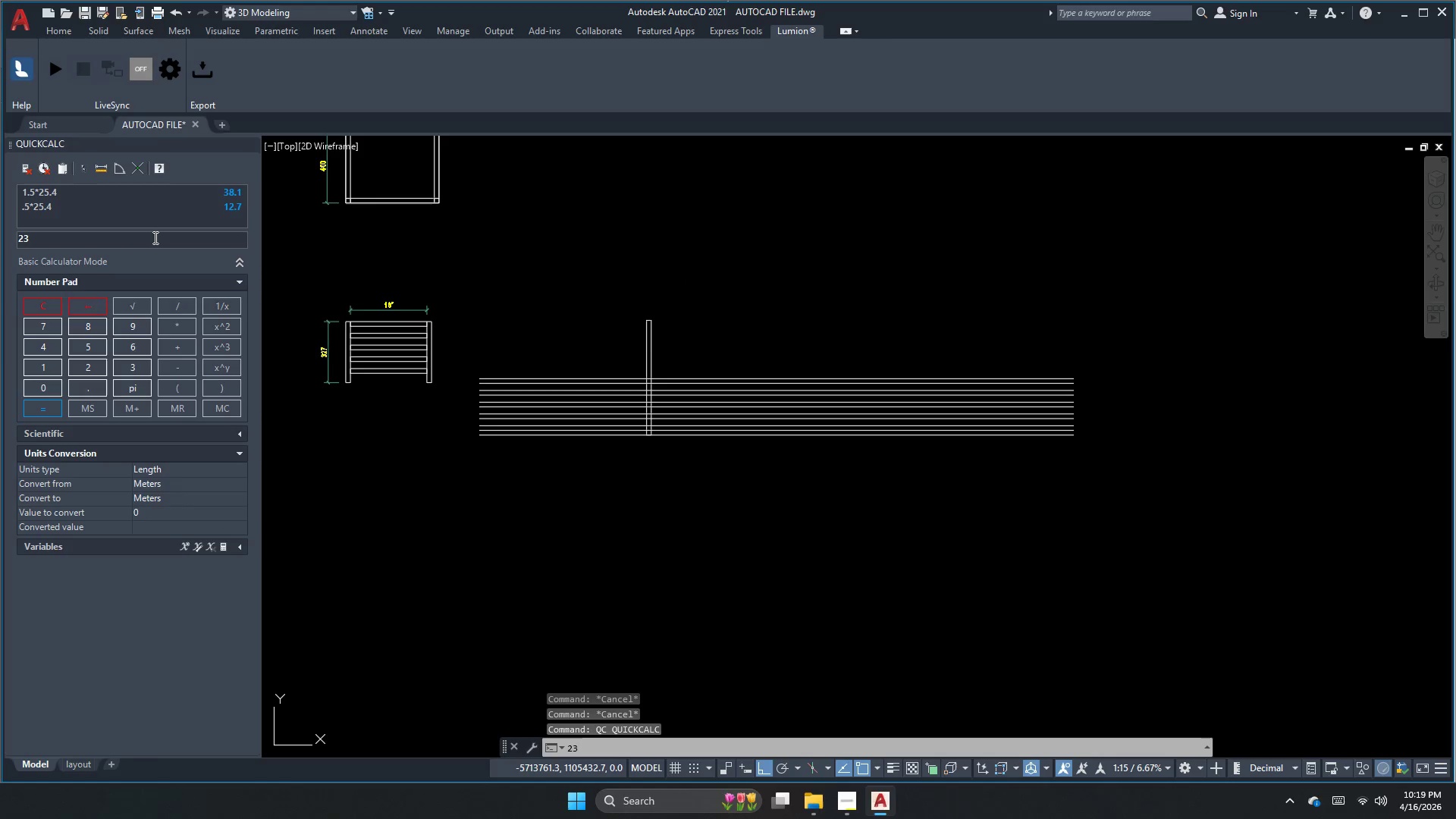 
key(NumpadDecimal)
 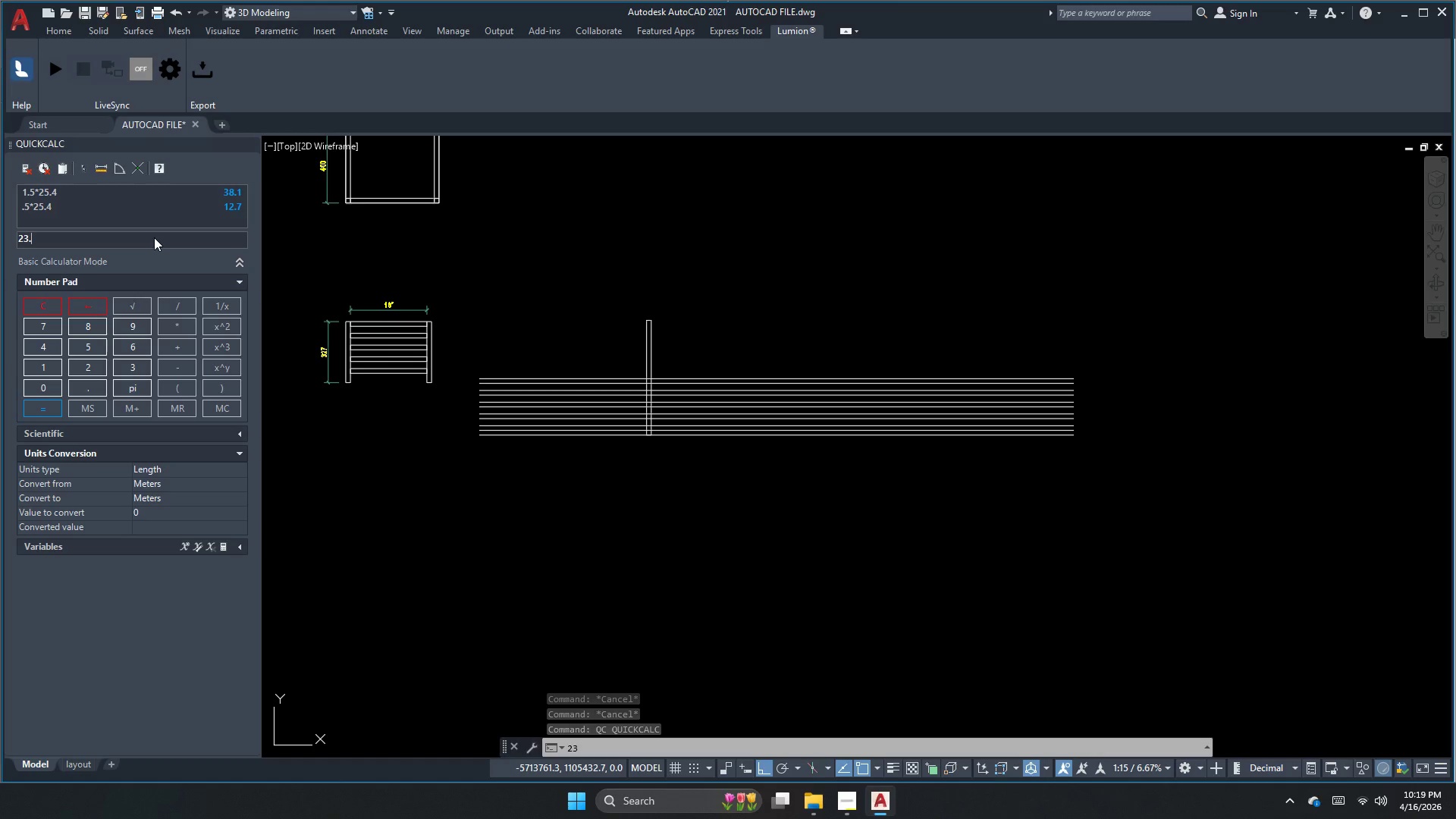 
key(Numpad6)
 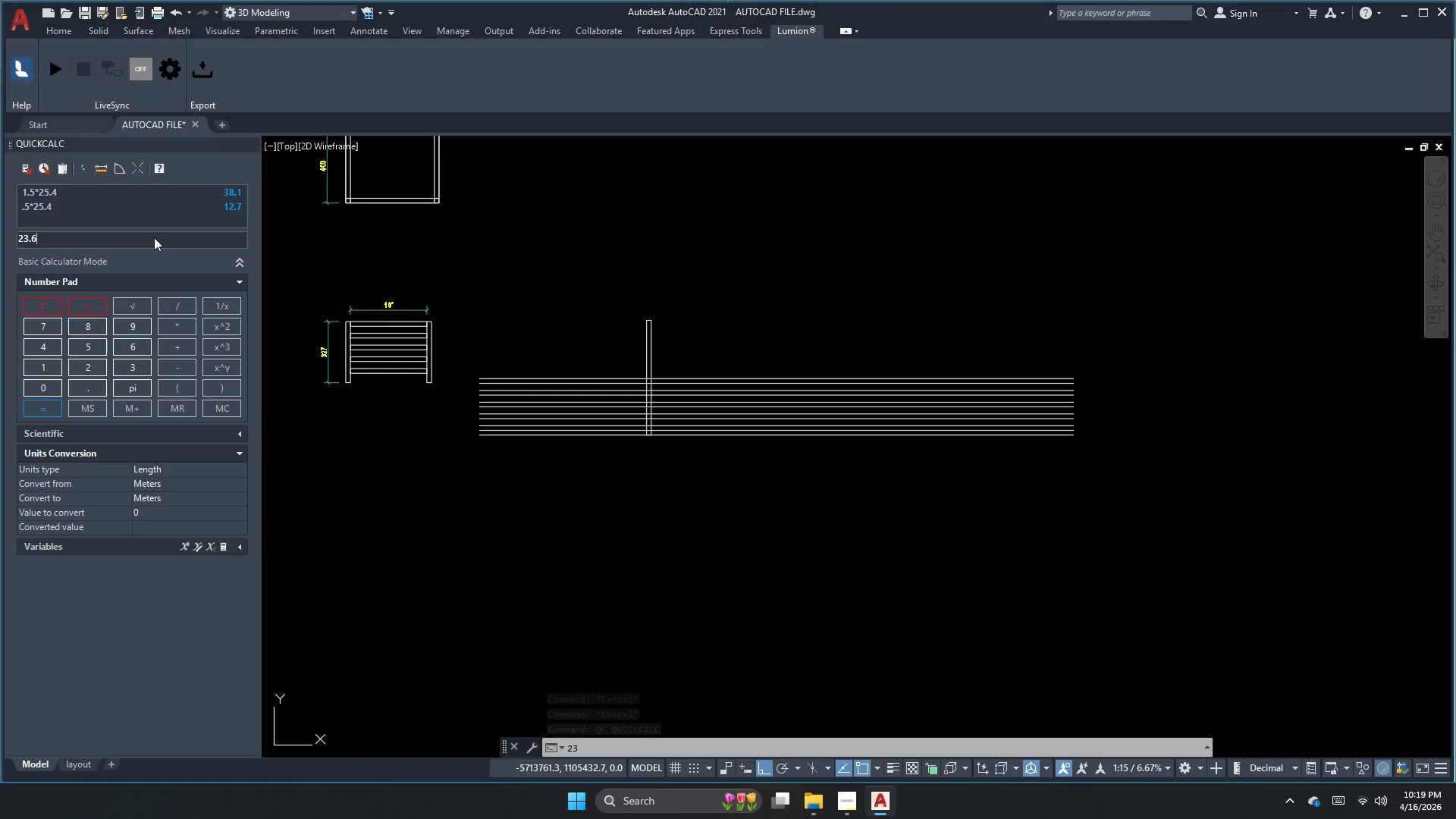 
key(NumpadMultiply)
 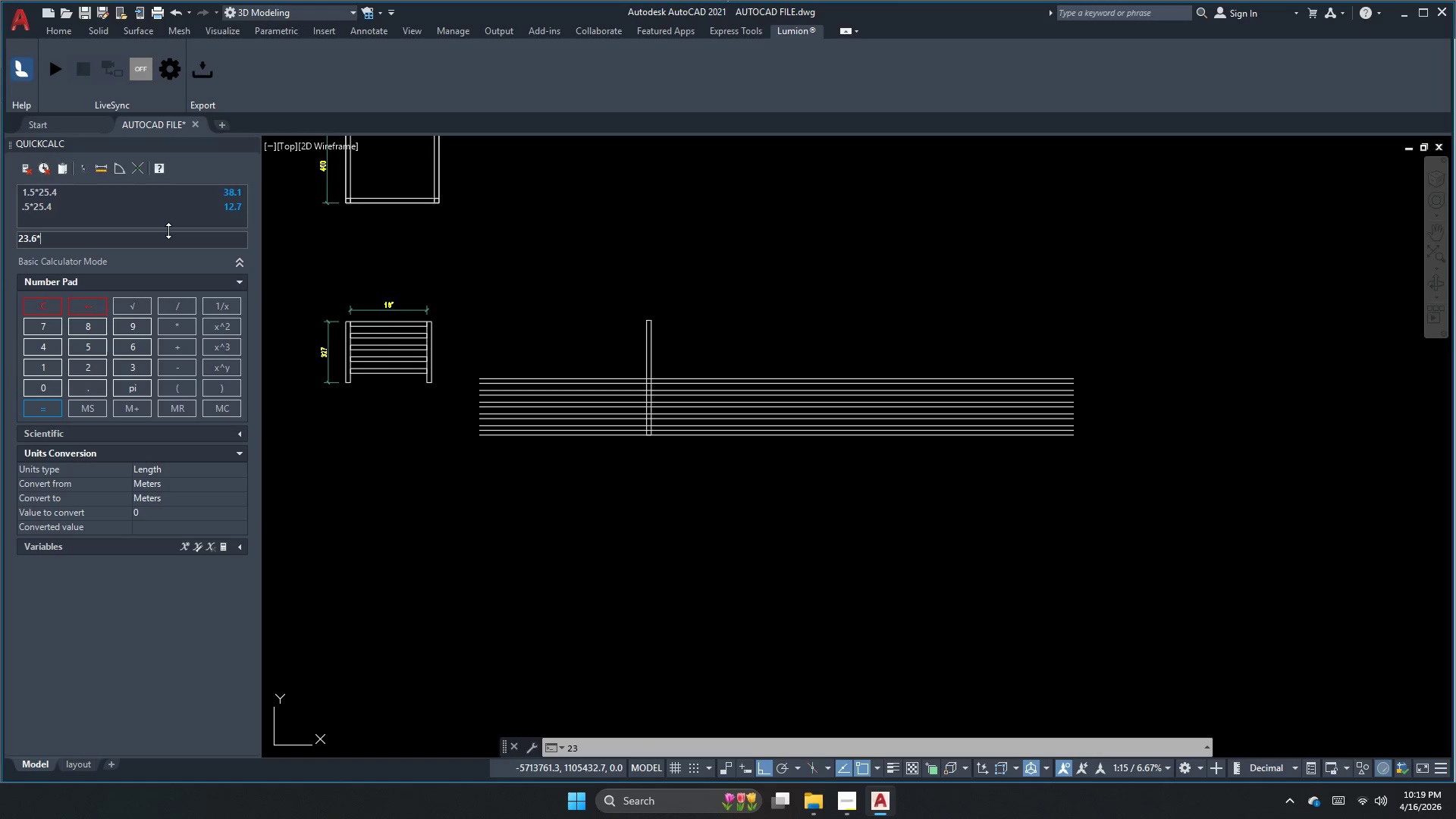 
key(Numpad2)
 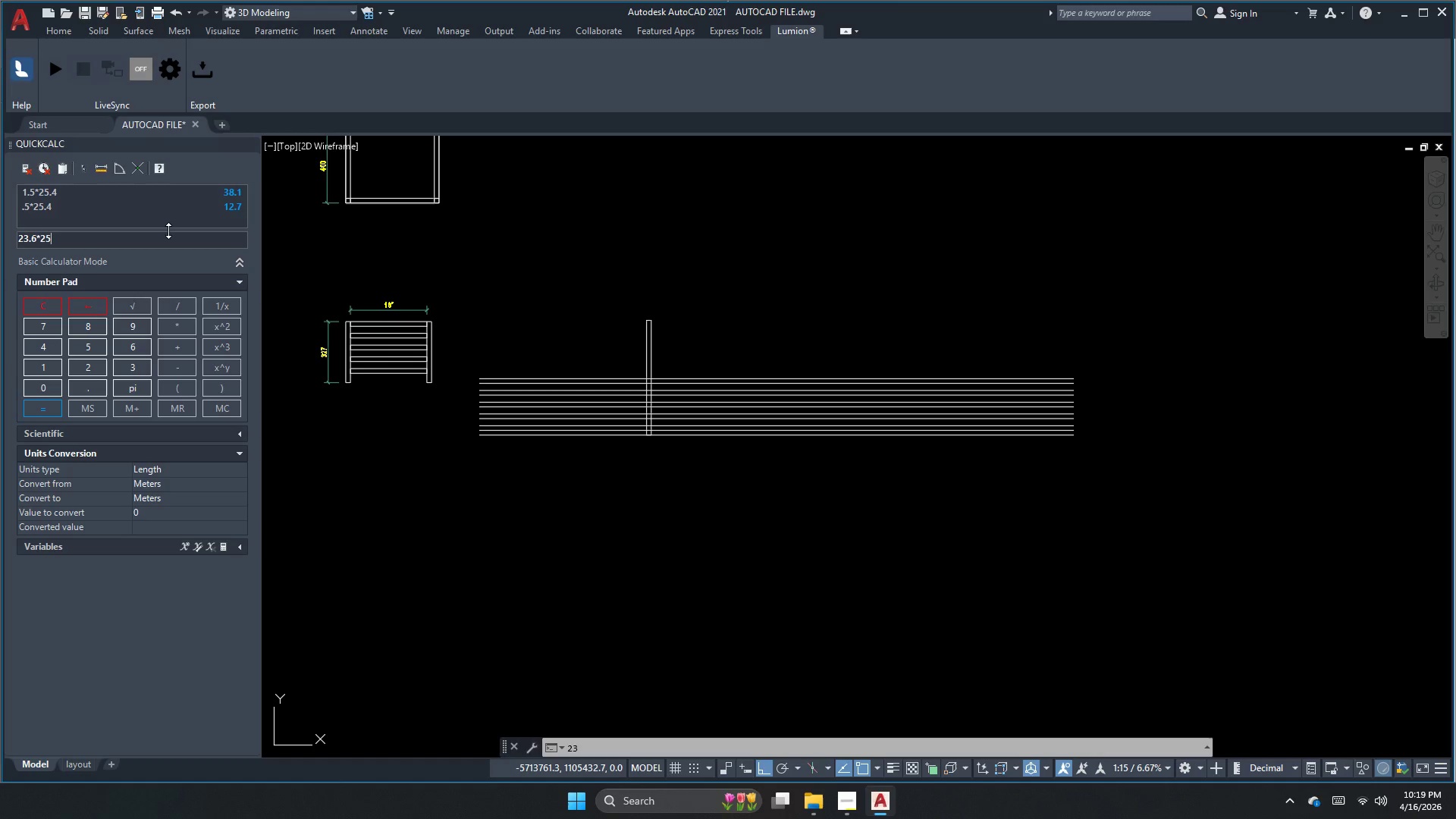 
key(Numpad5)
 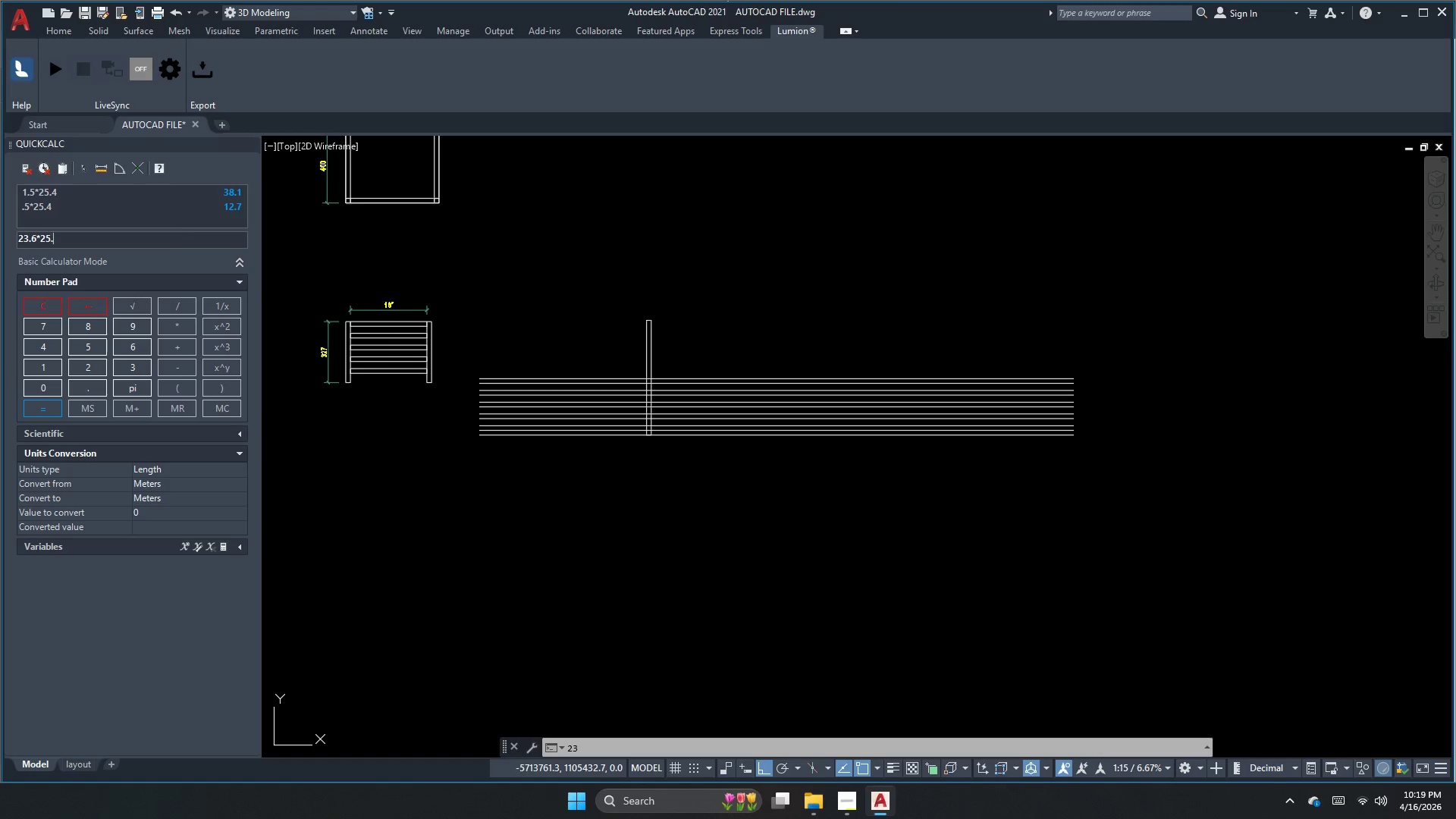 
key(NumpadDecimal)
 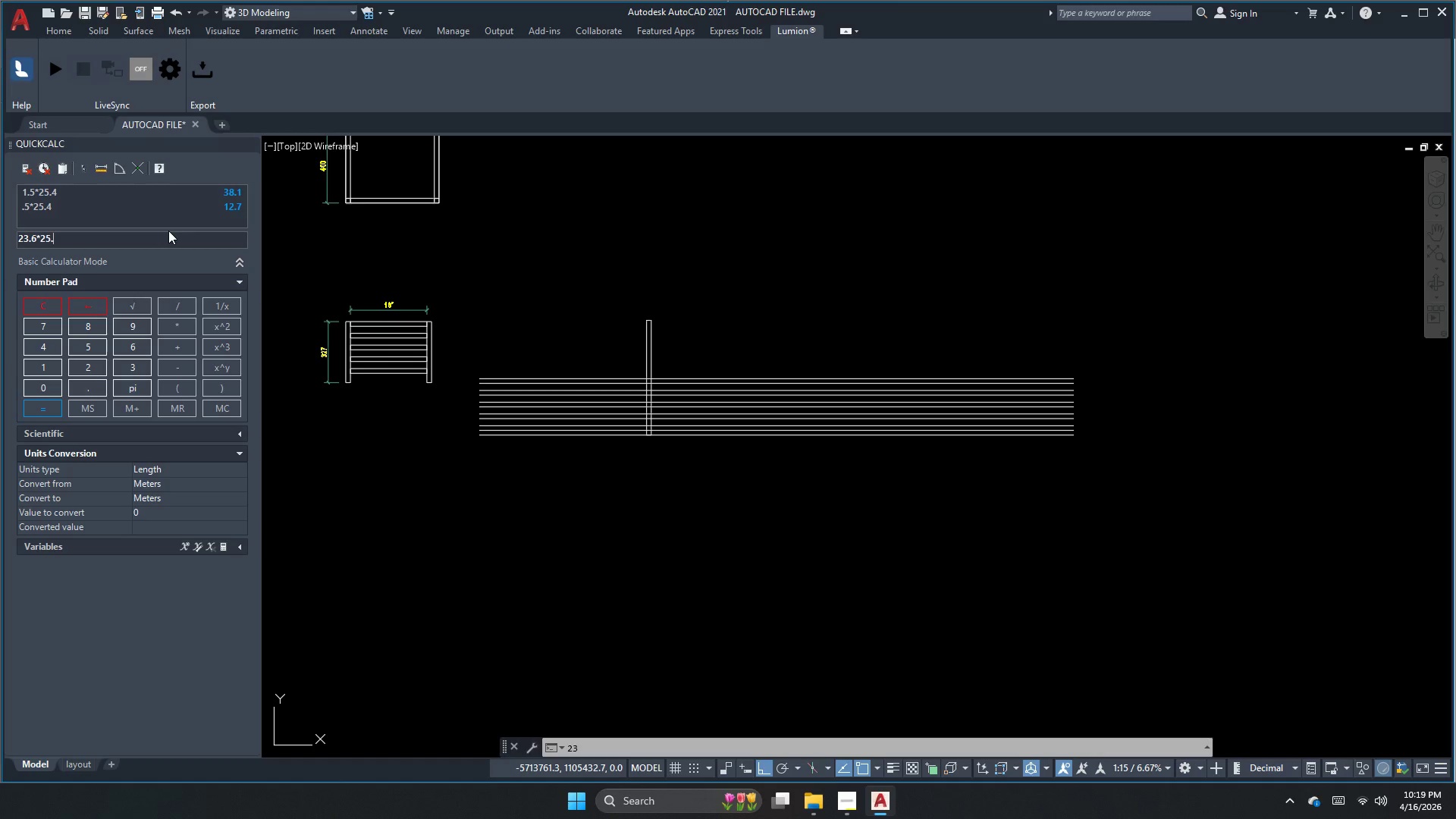 
key(Numpad4)
 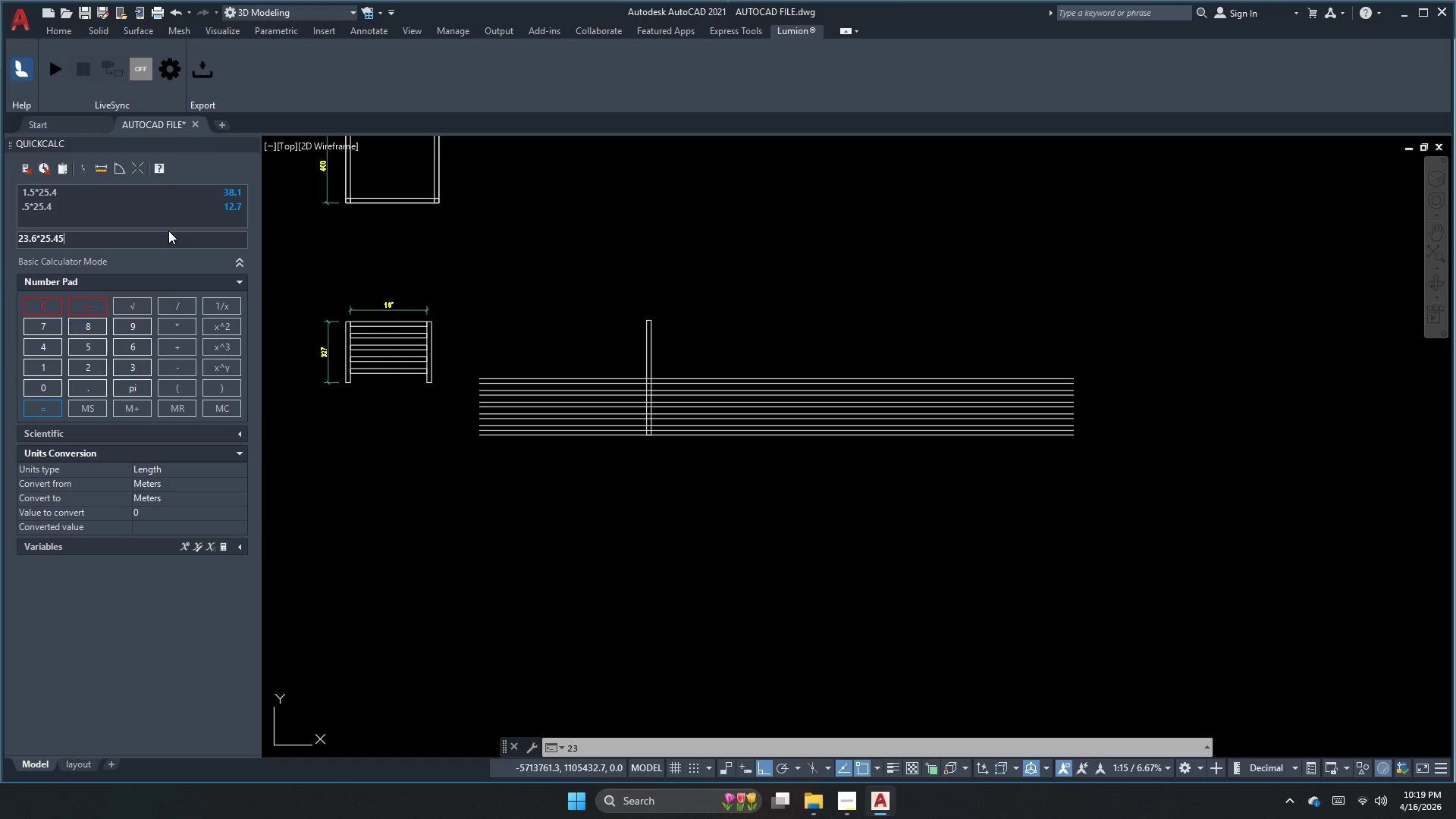 
key(Numpad5)
 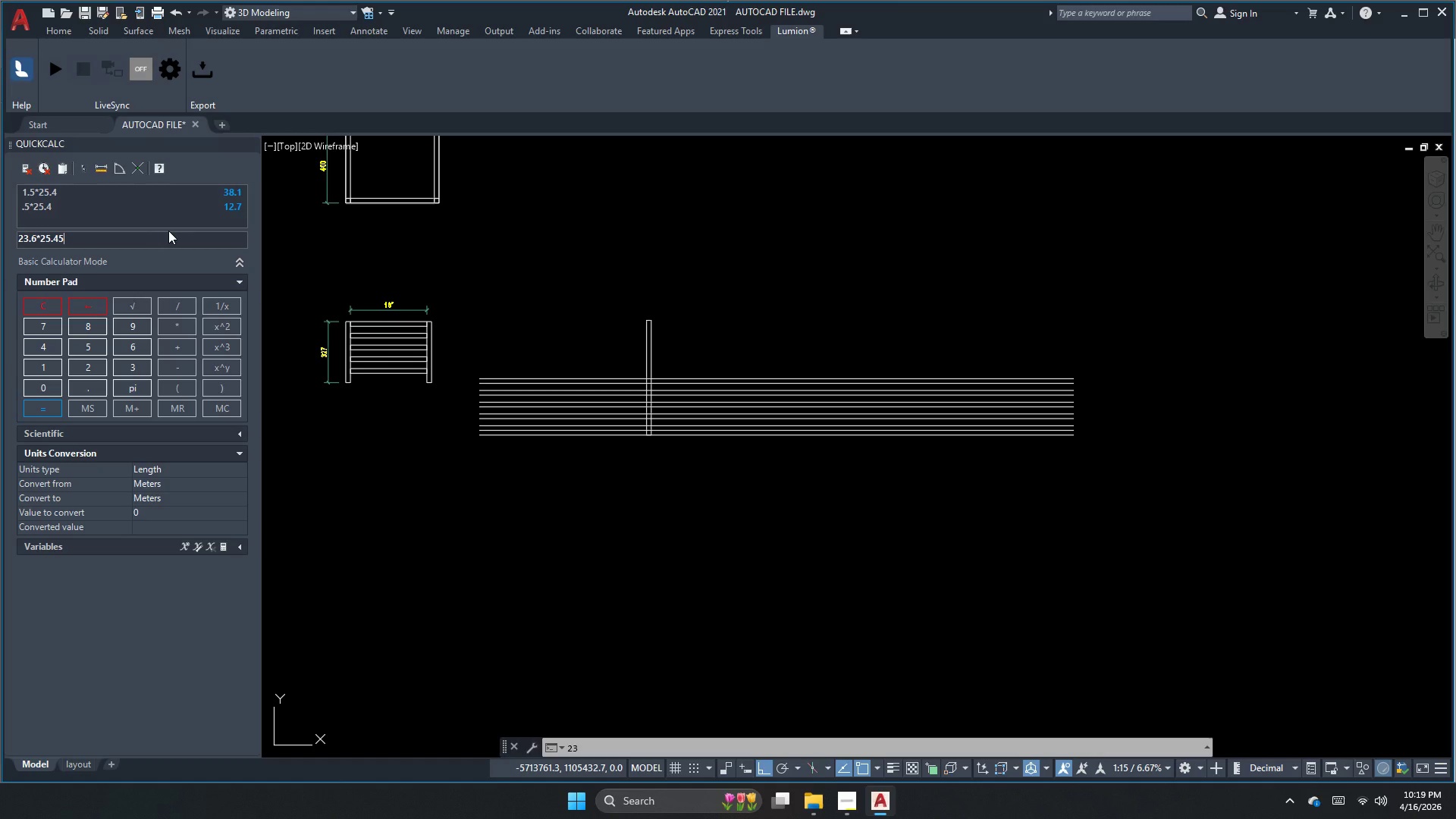 
key(Backspace)
 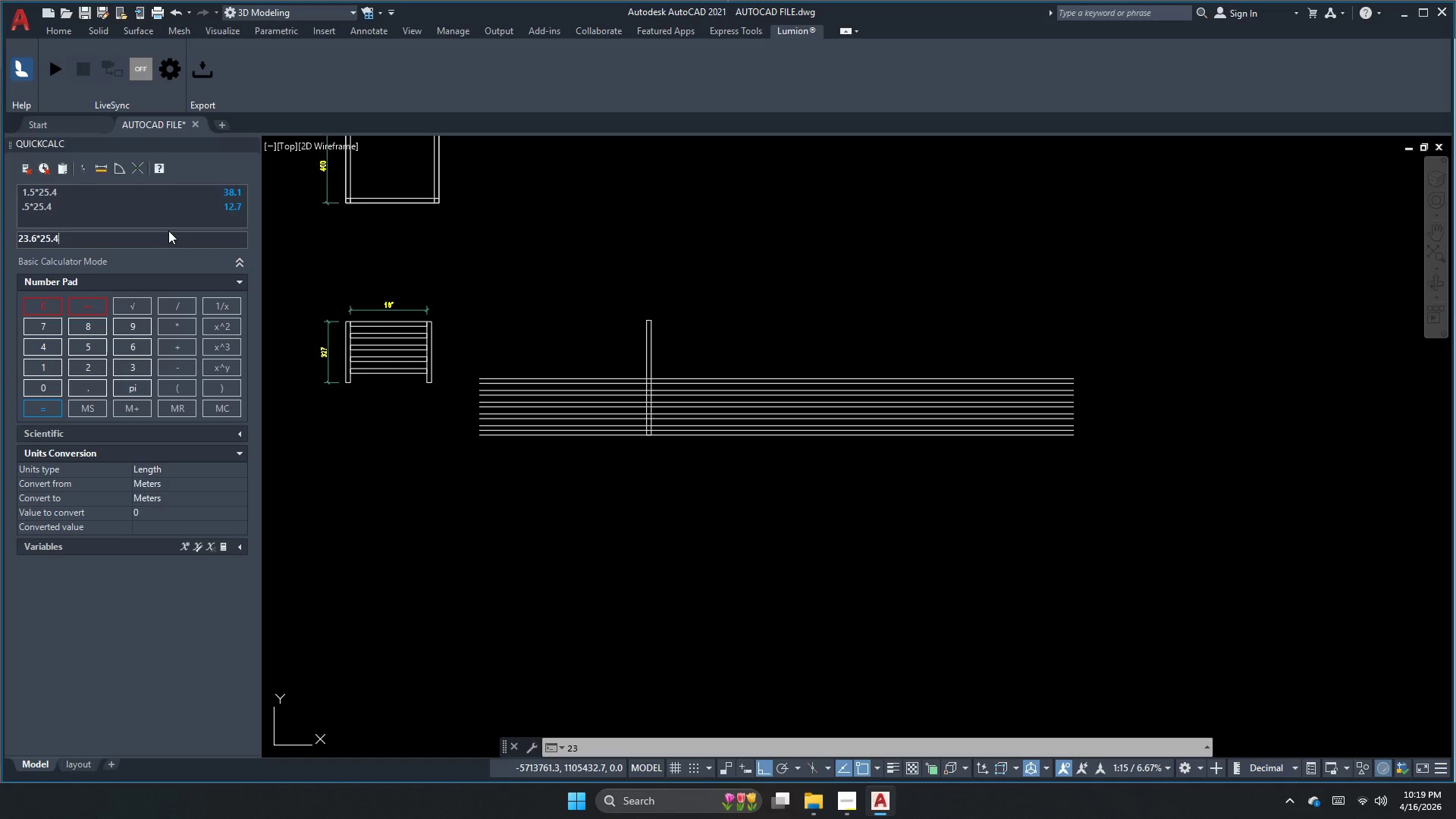 
key(NumpadEnter)
 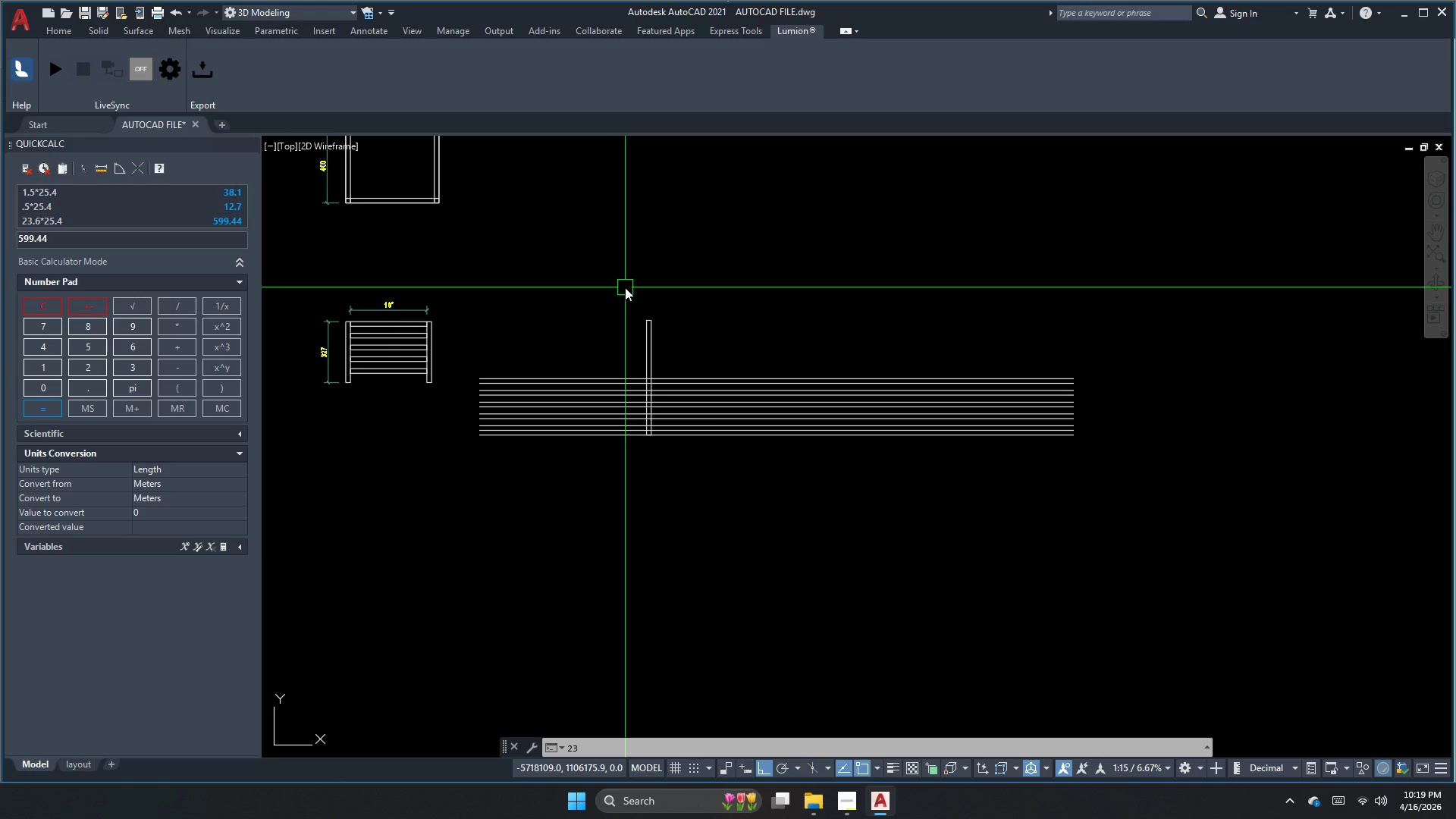 
wait(10.56)
 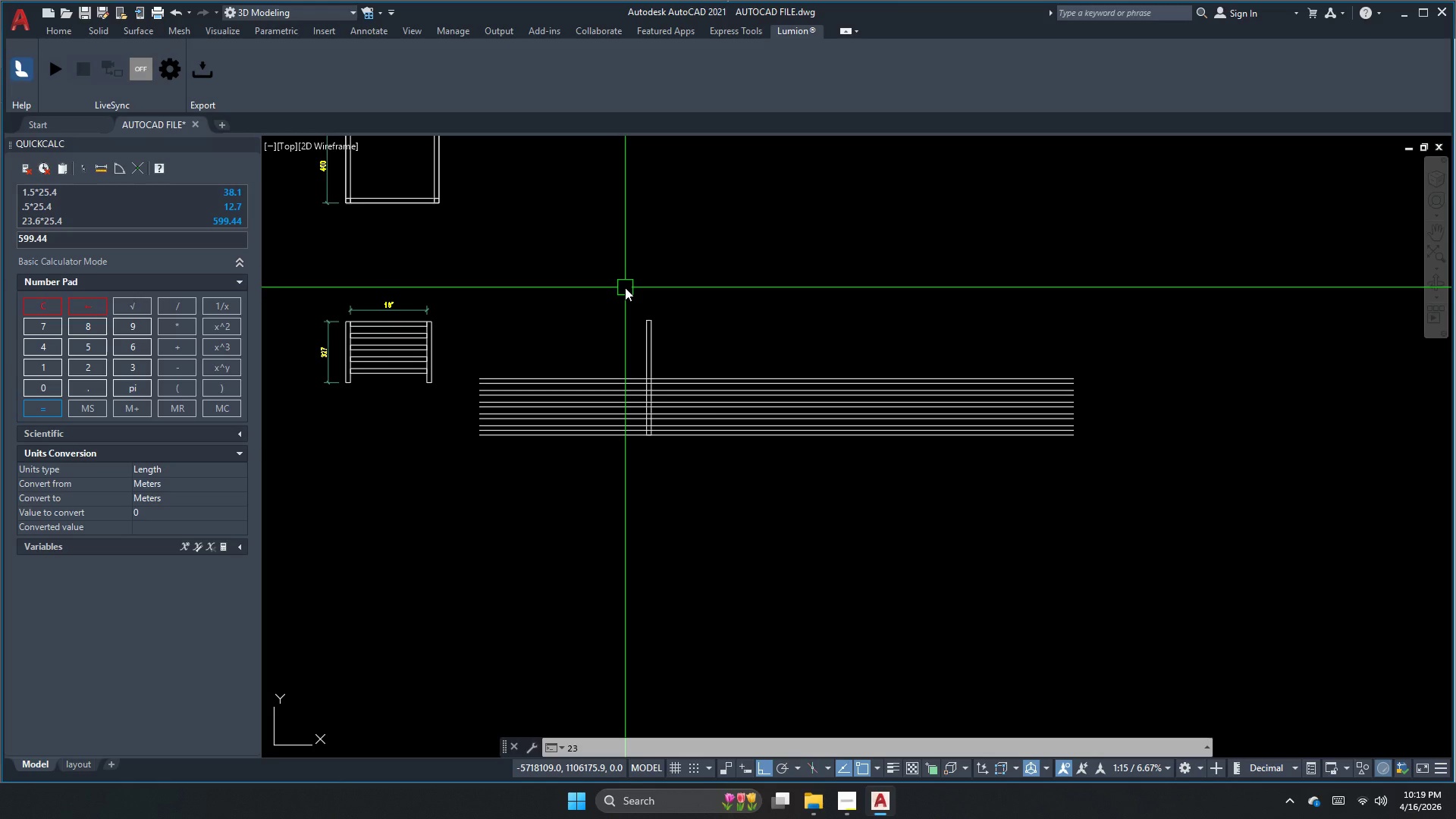 
key(Escape)
key(Escape)
type(rec d 600)
key(NumpadEnter)
 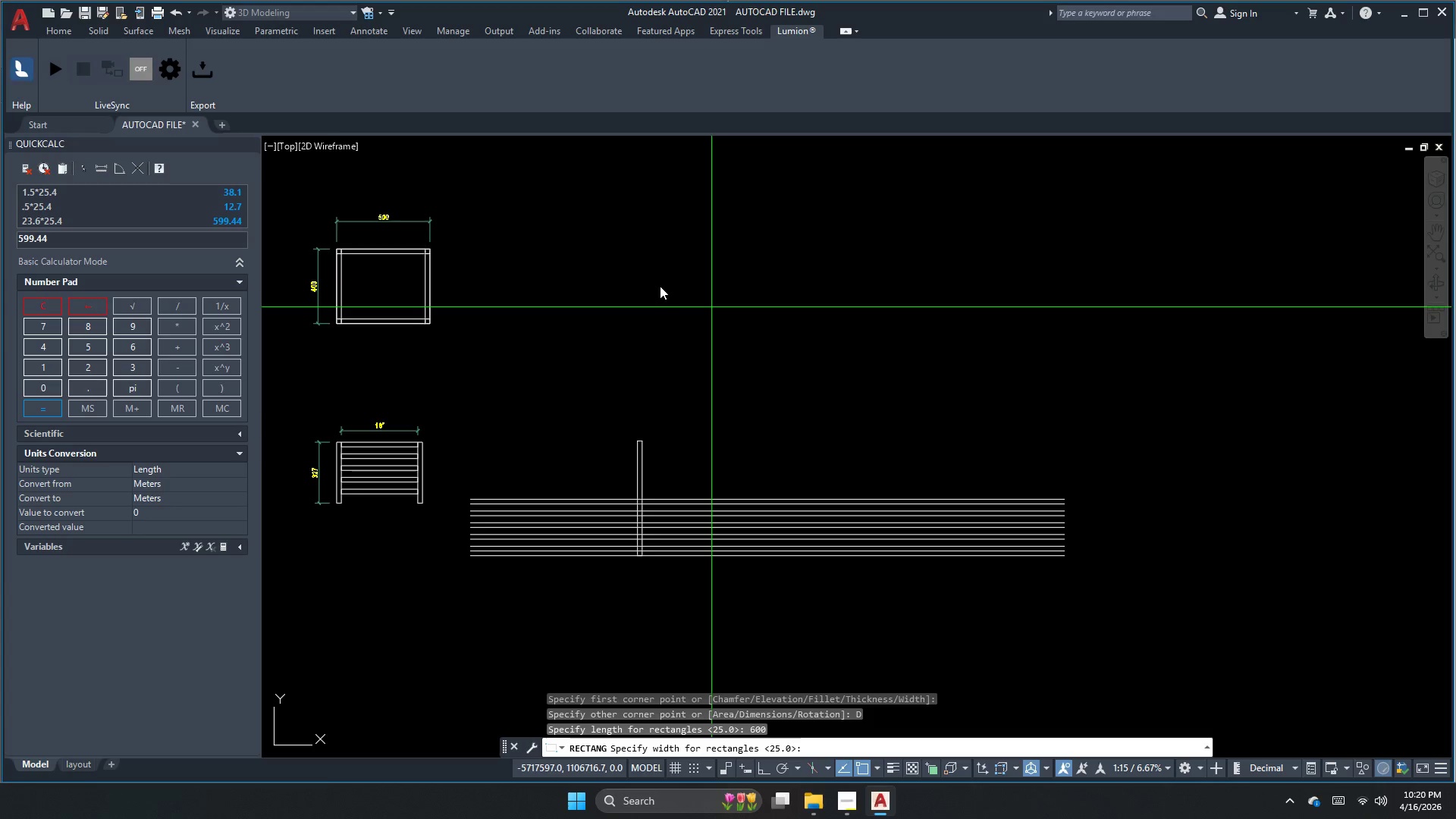 
left_click_drag(start_coordinate=[645, 262], to_coordinate=[660, 275])
 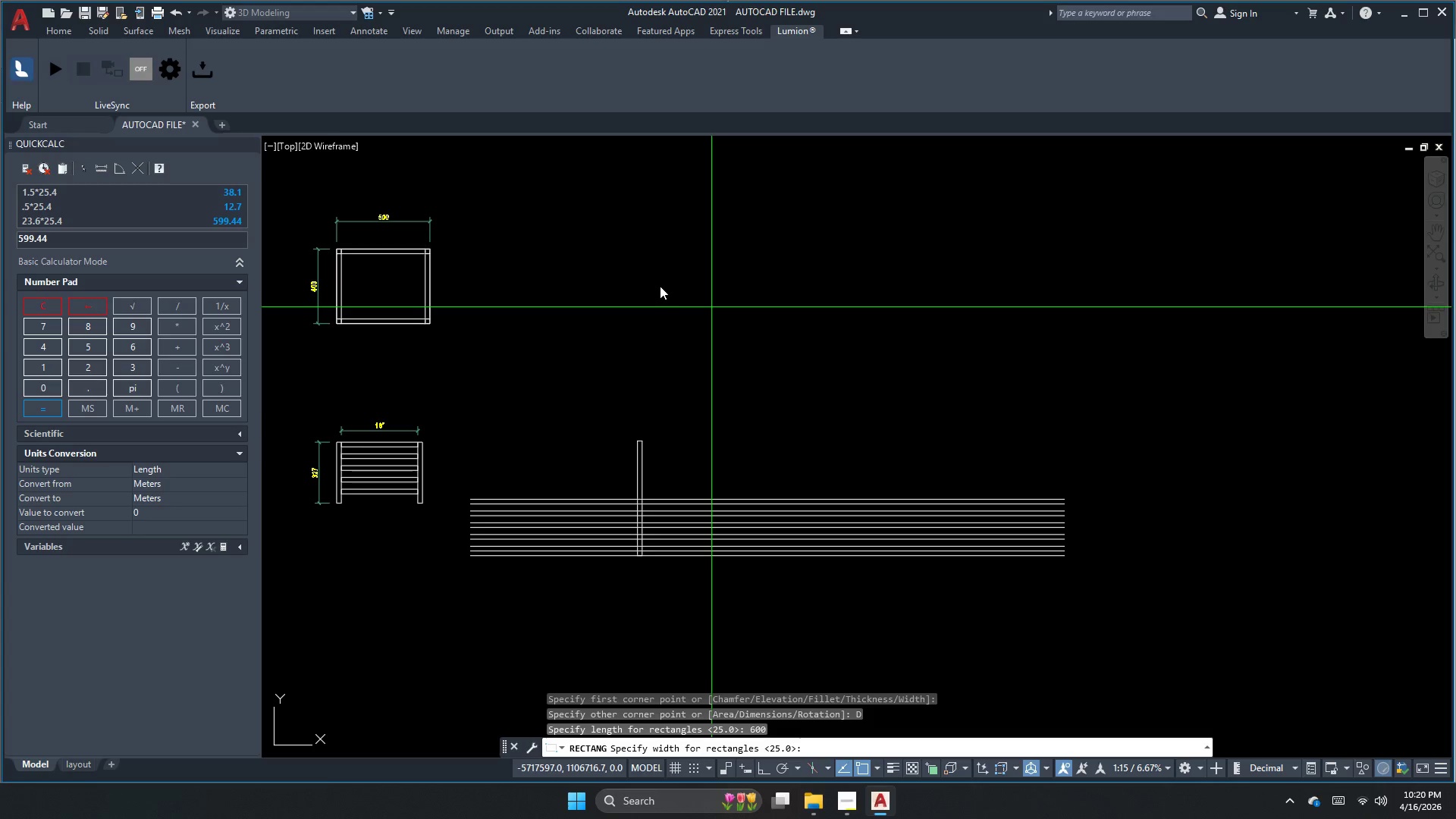 
double_click([58, 243])
 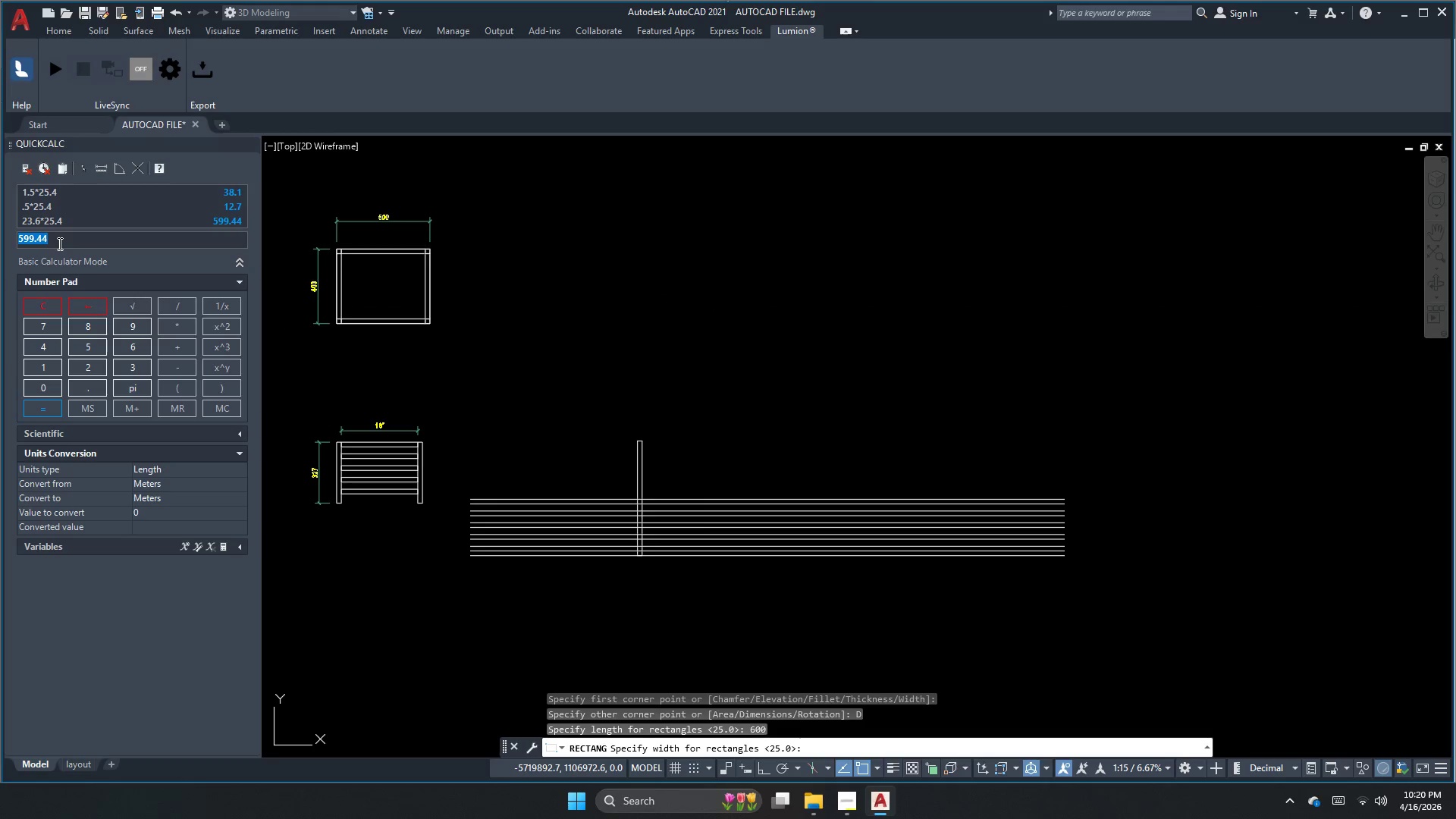 
key(Numpad1)
 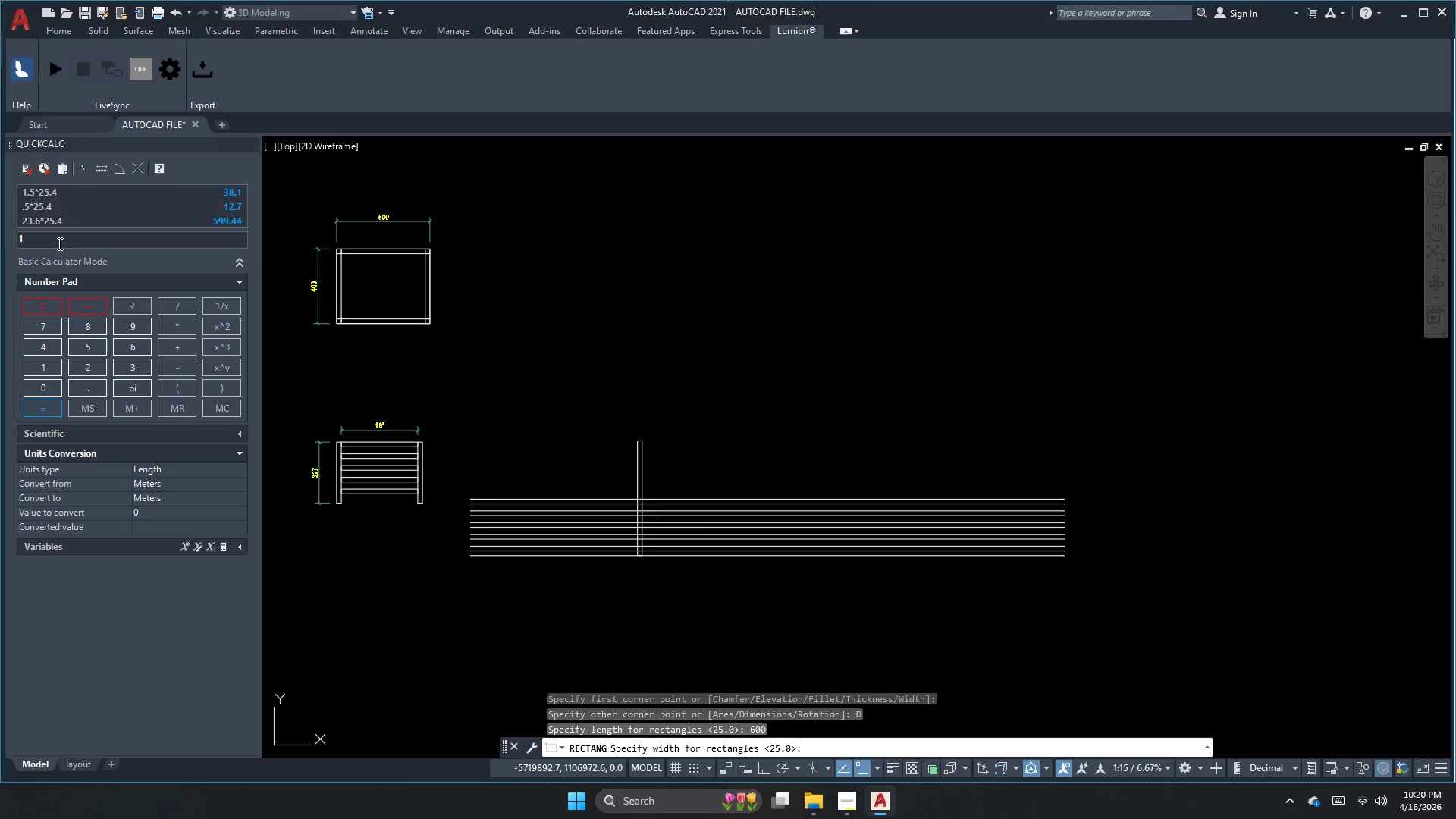 
key(Numpad5)
 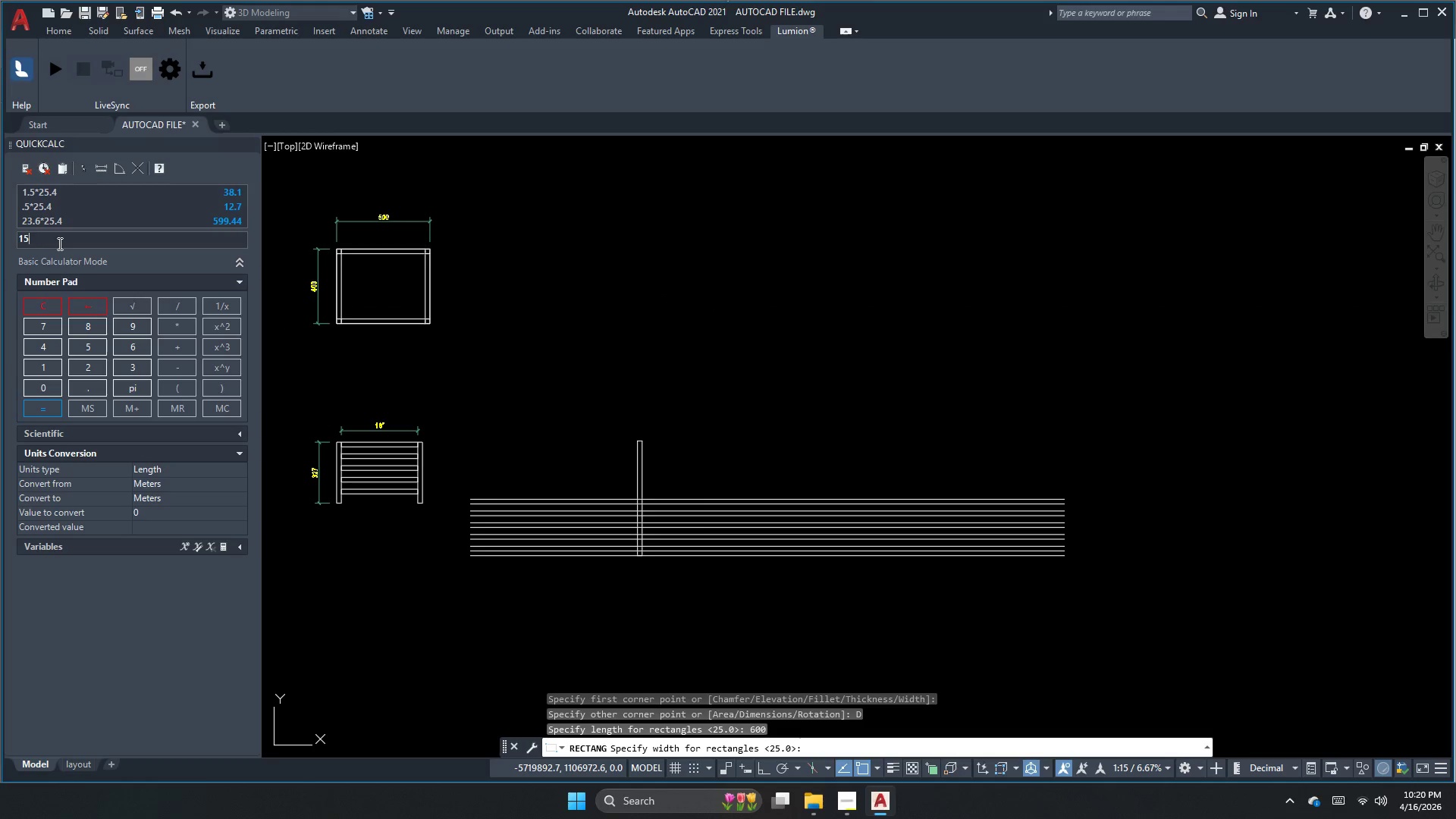 
key(NumpadDecimal)
 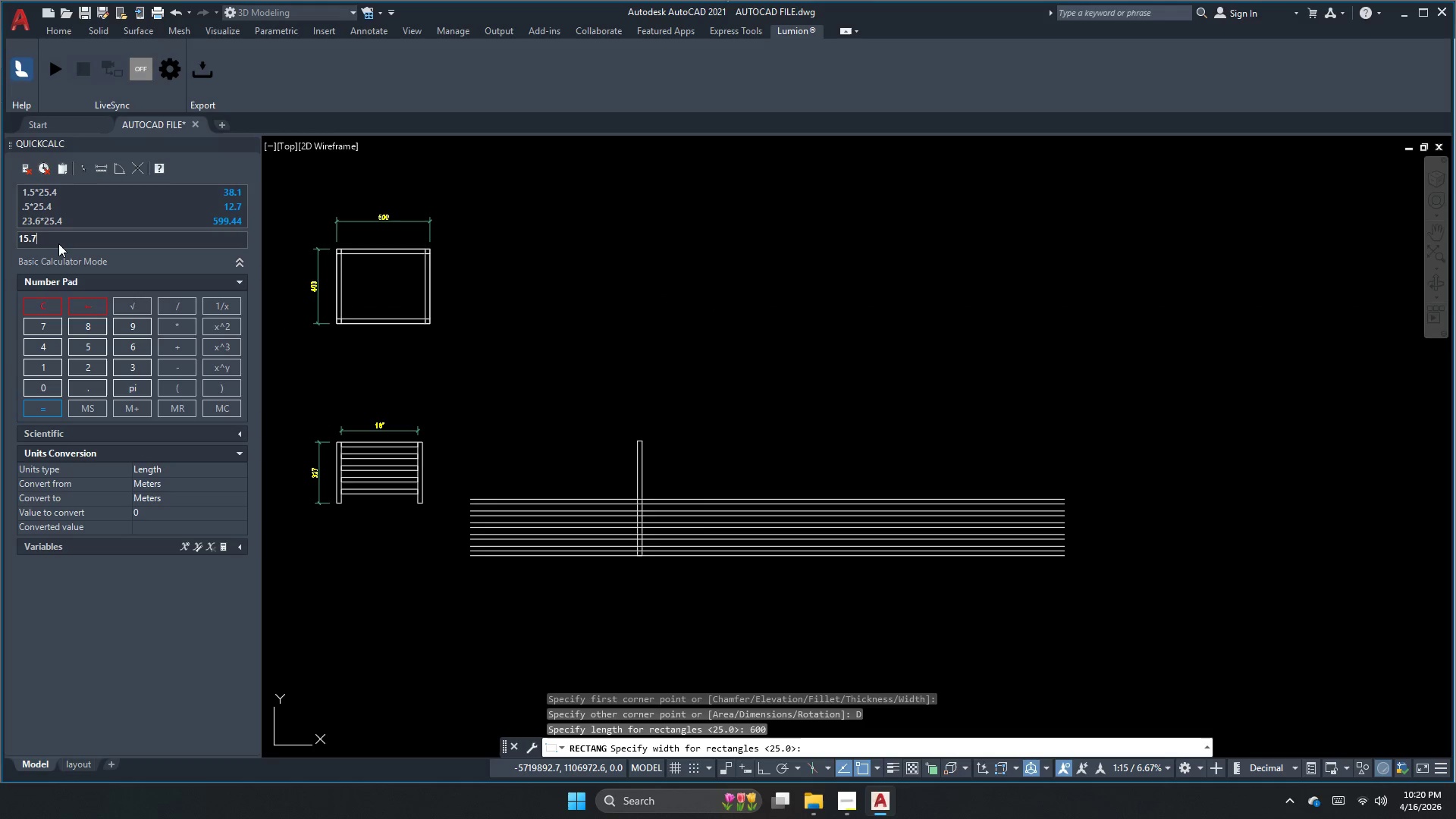 
key(Numpad7)
 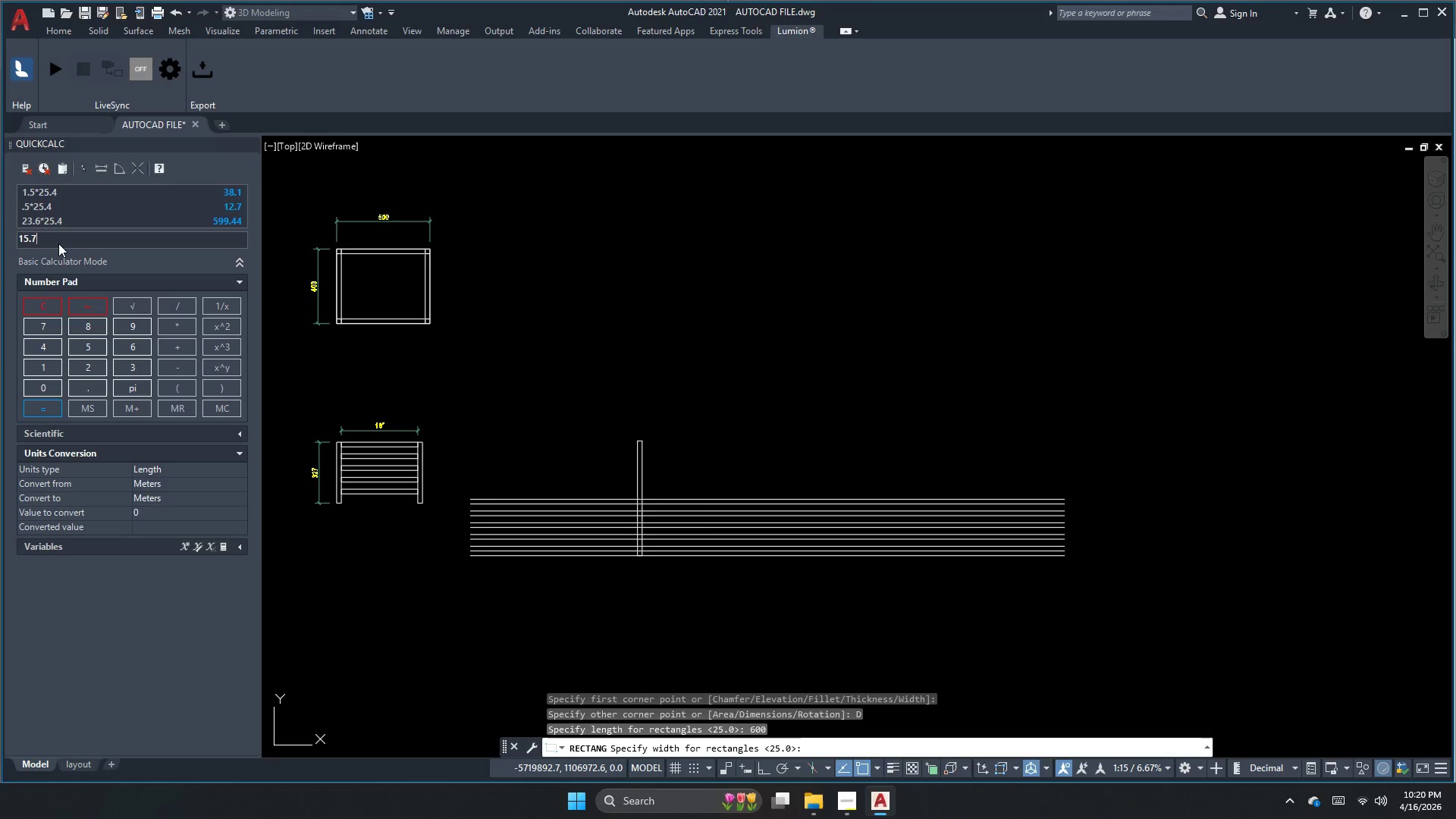 
key(NumpadEnter)
 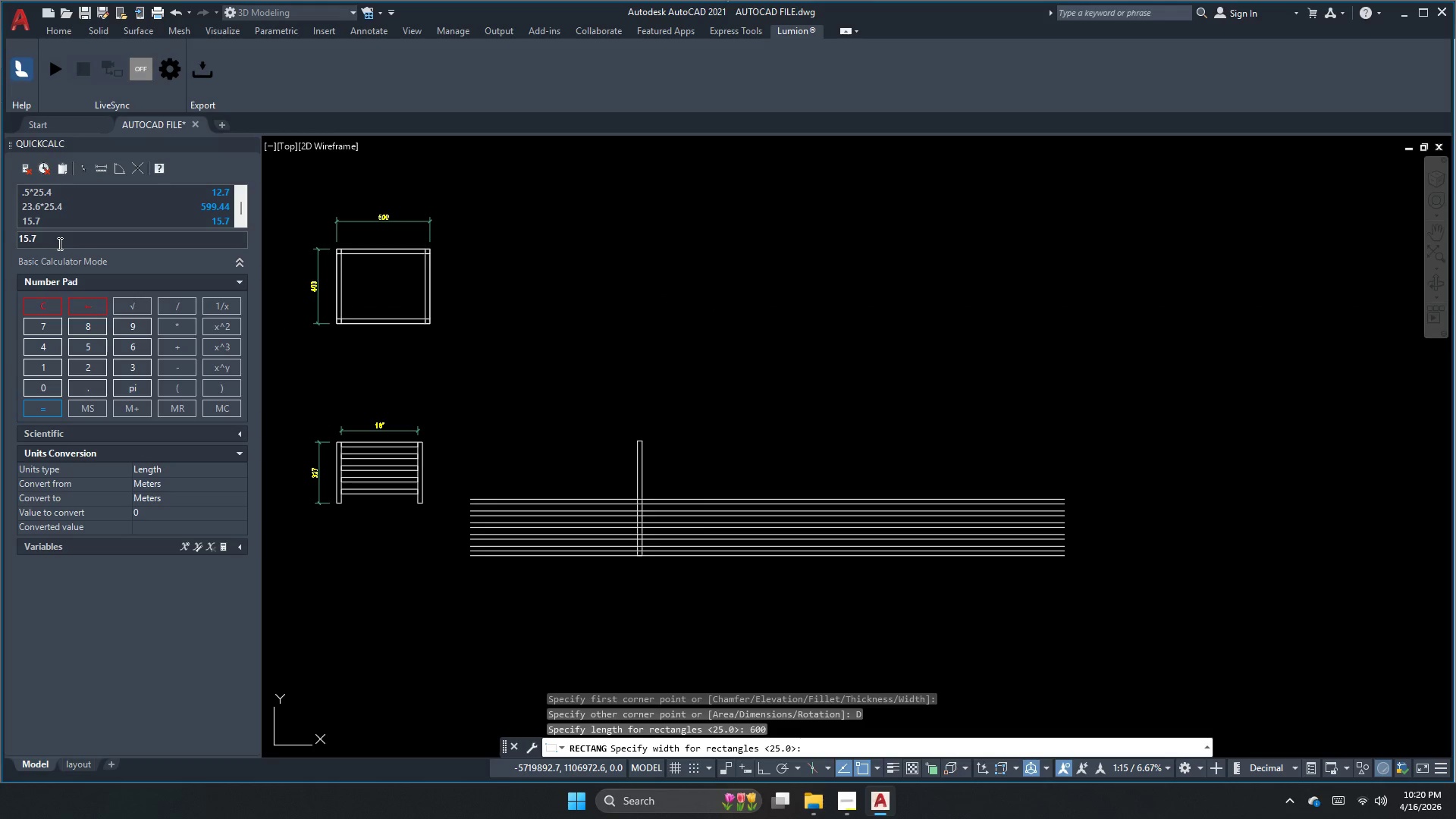 
key(NumpadMultiply)
 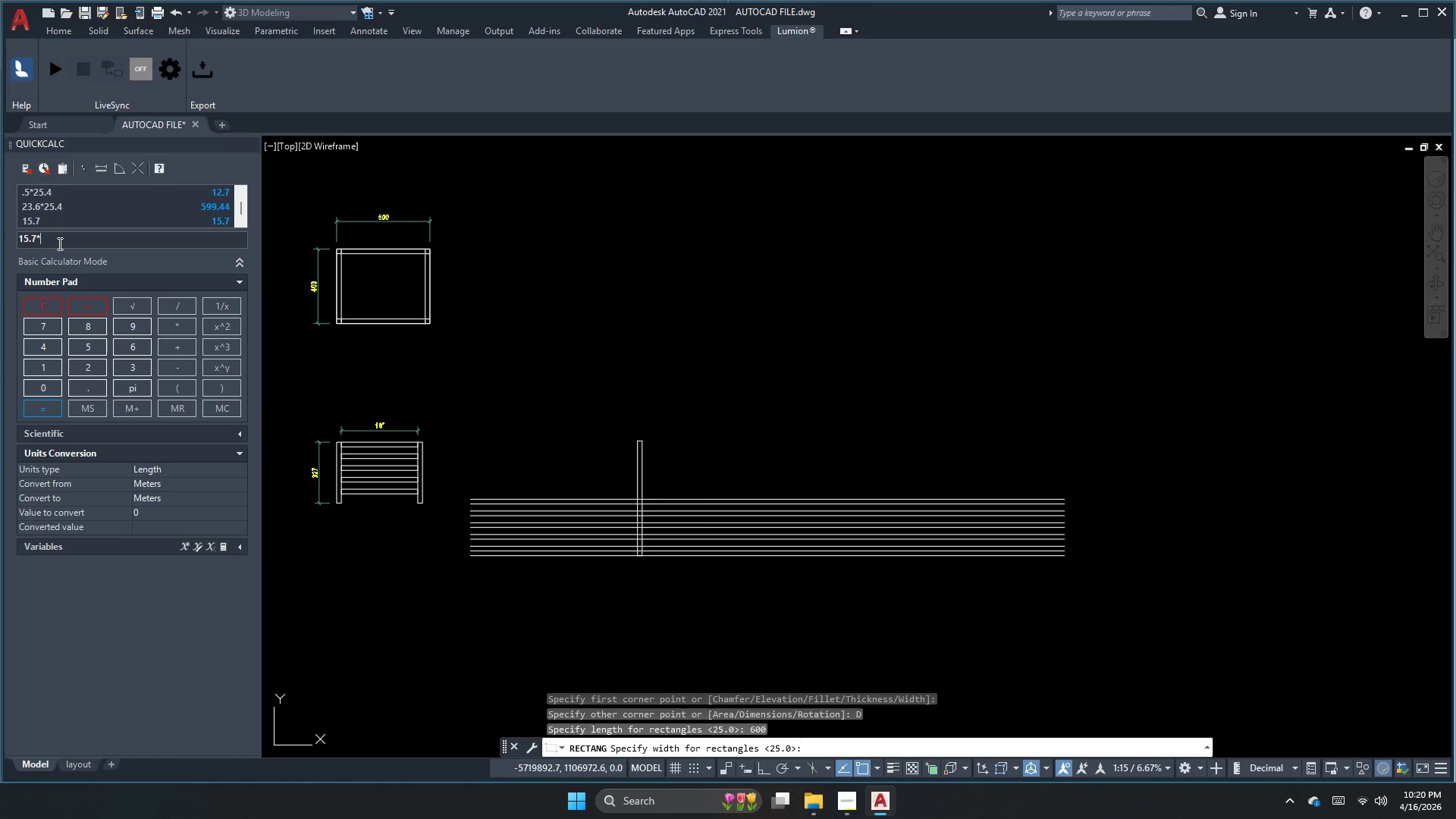 
key(Numpad2)
 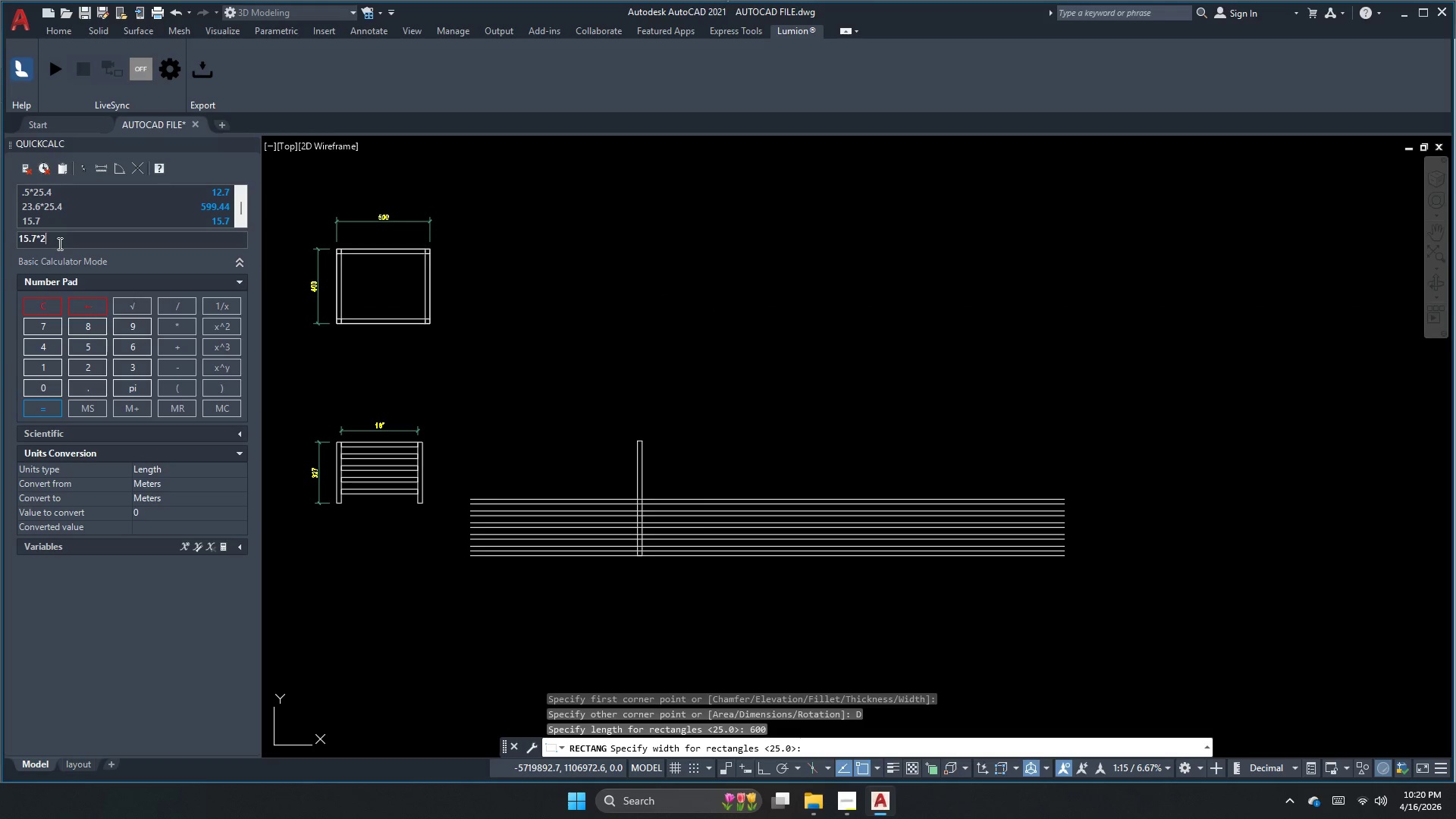 
key(Numpad5)
 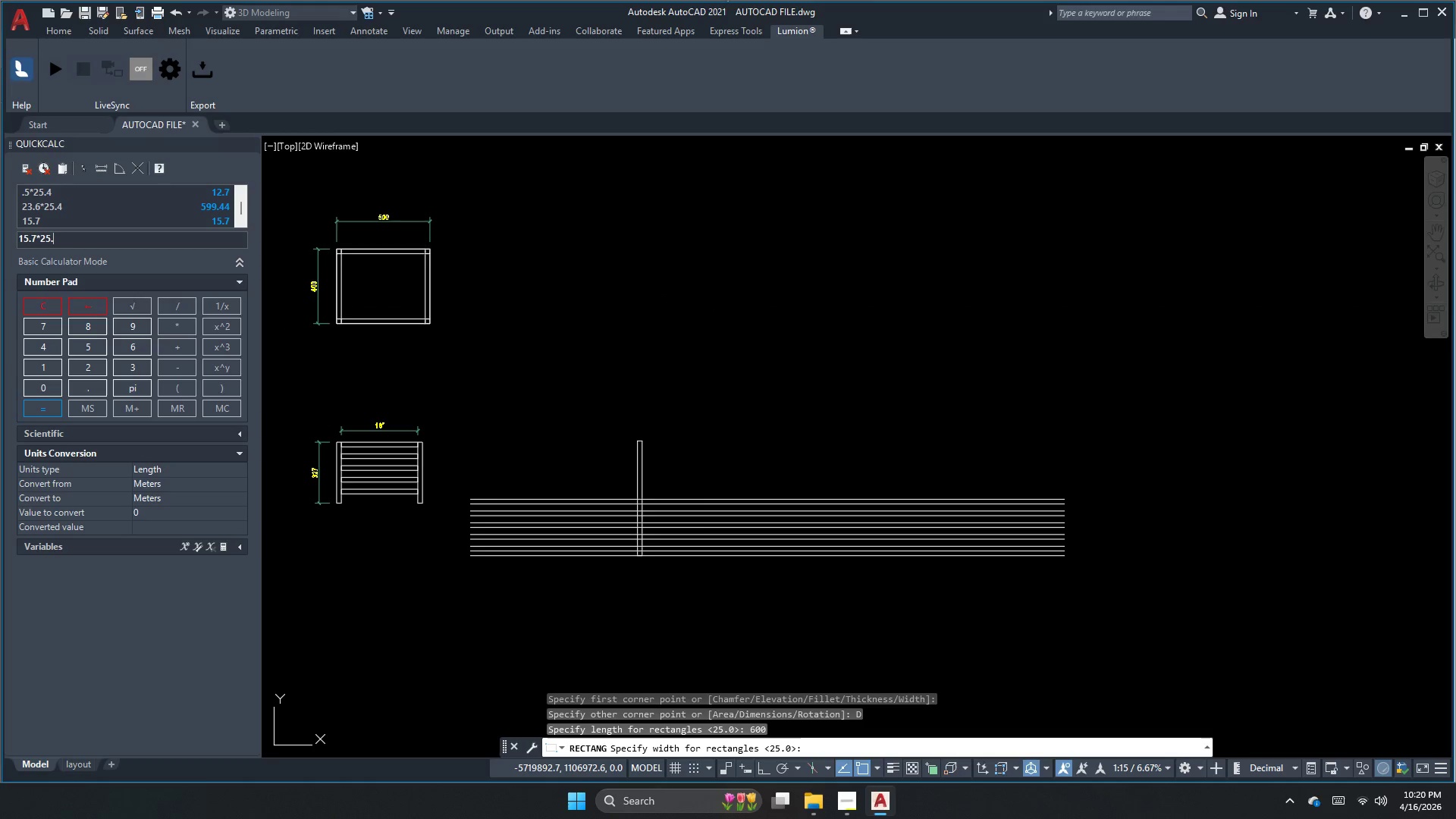 
key(NumpadDecimal)
 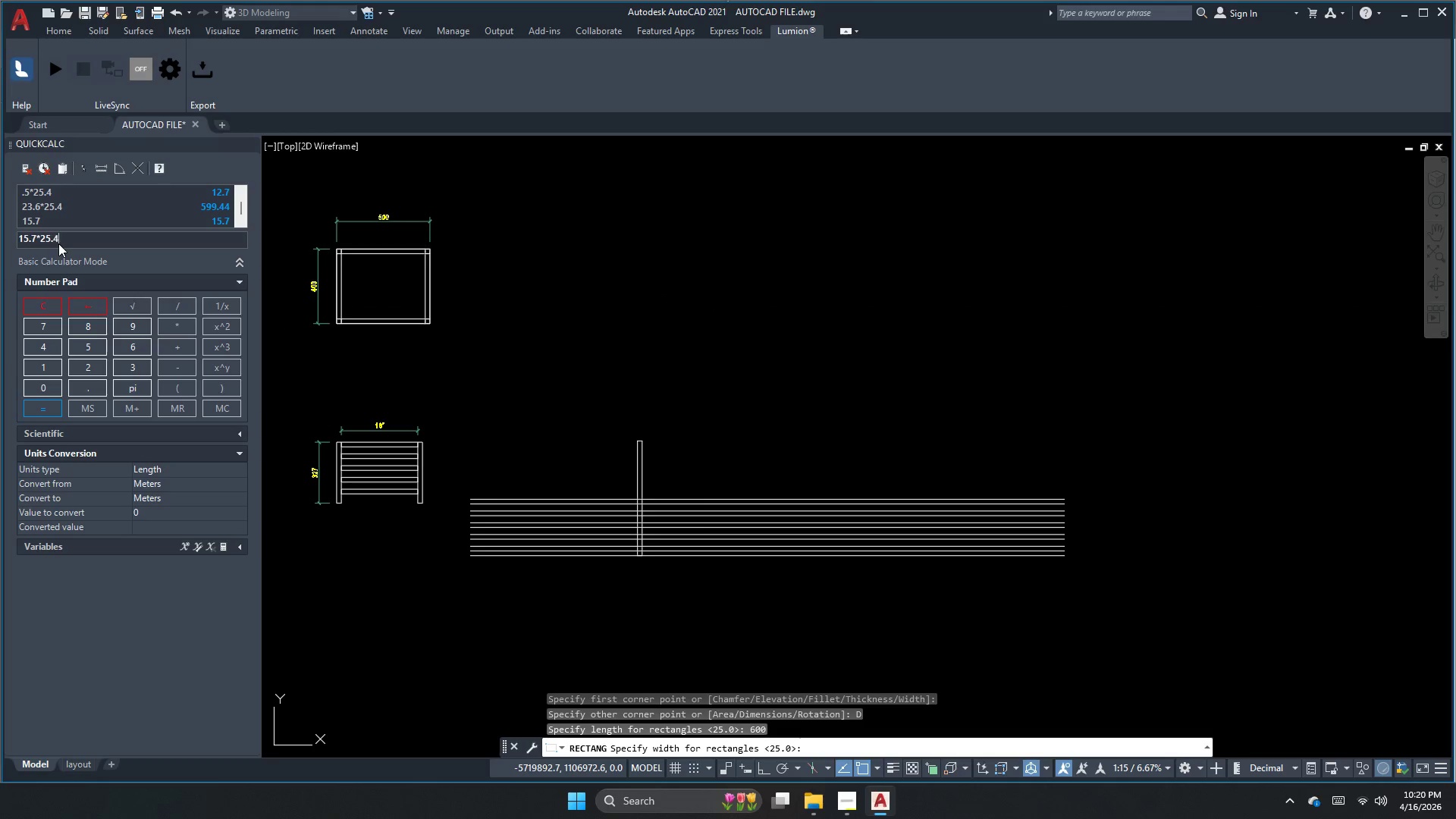 
key(Numpad4)
 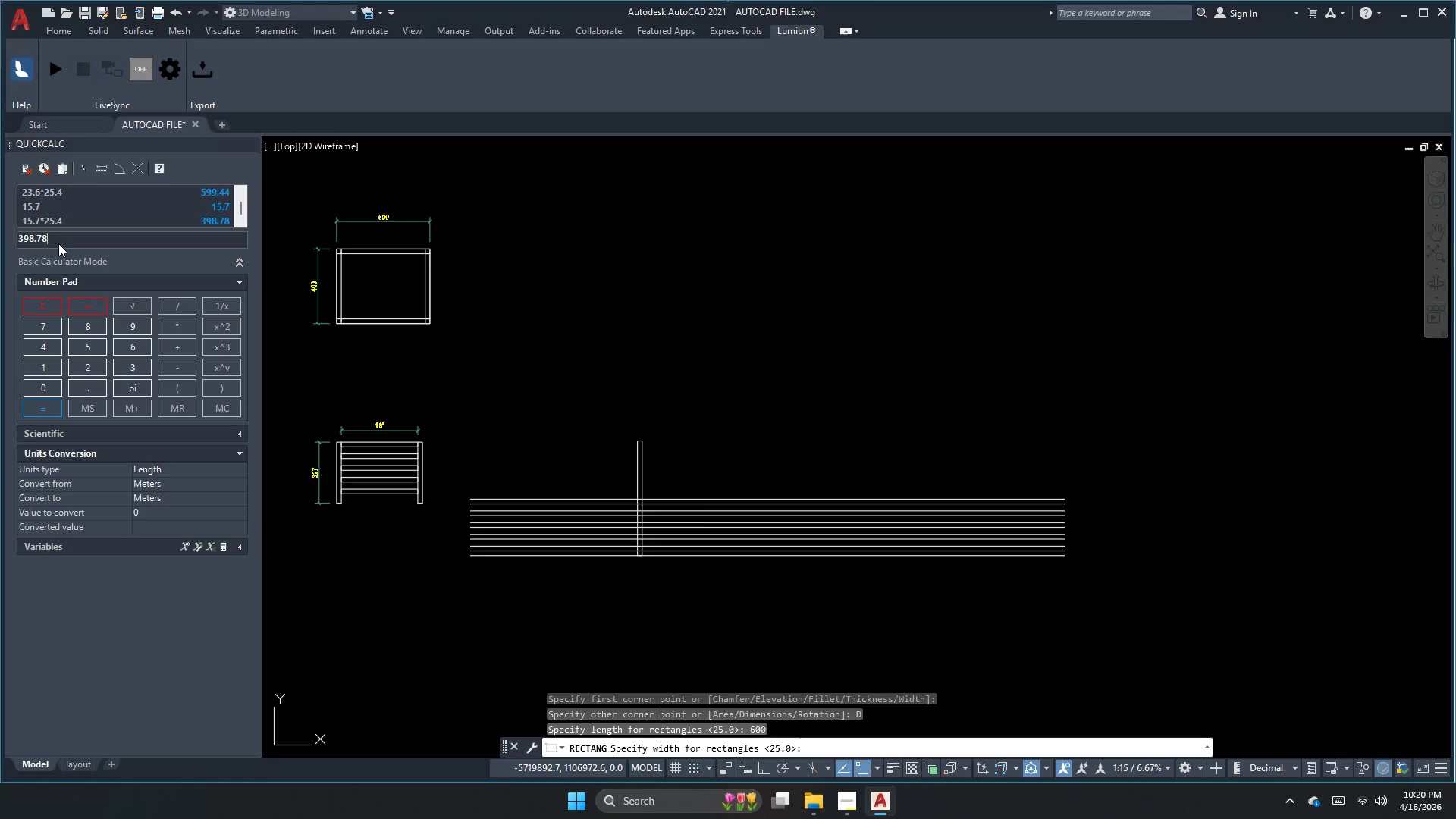 
key(NumpadEnter)
 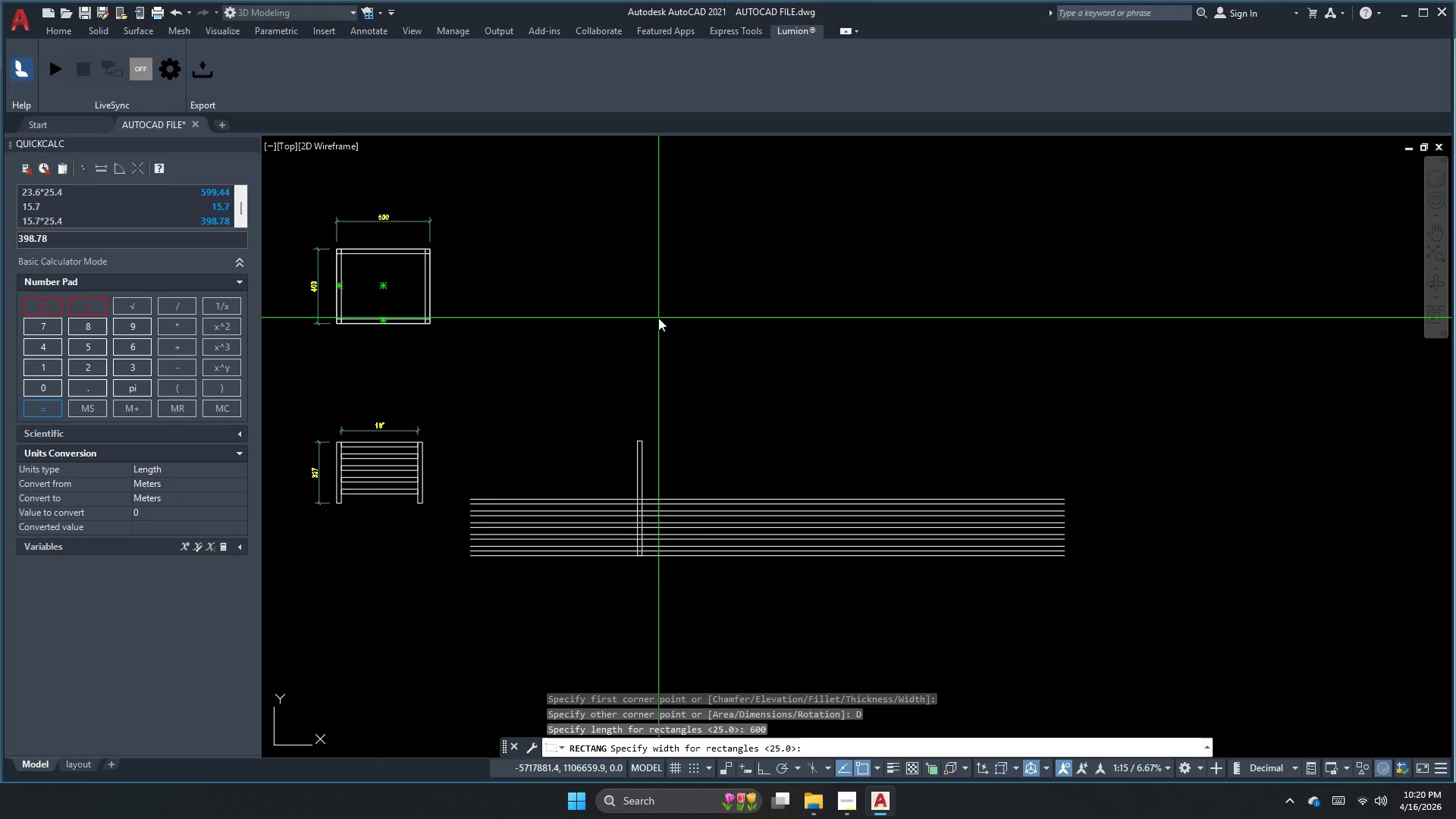 
key(Numpad4)
 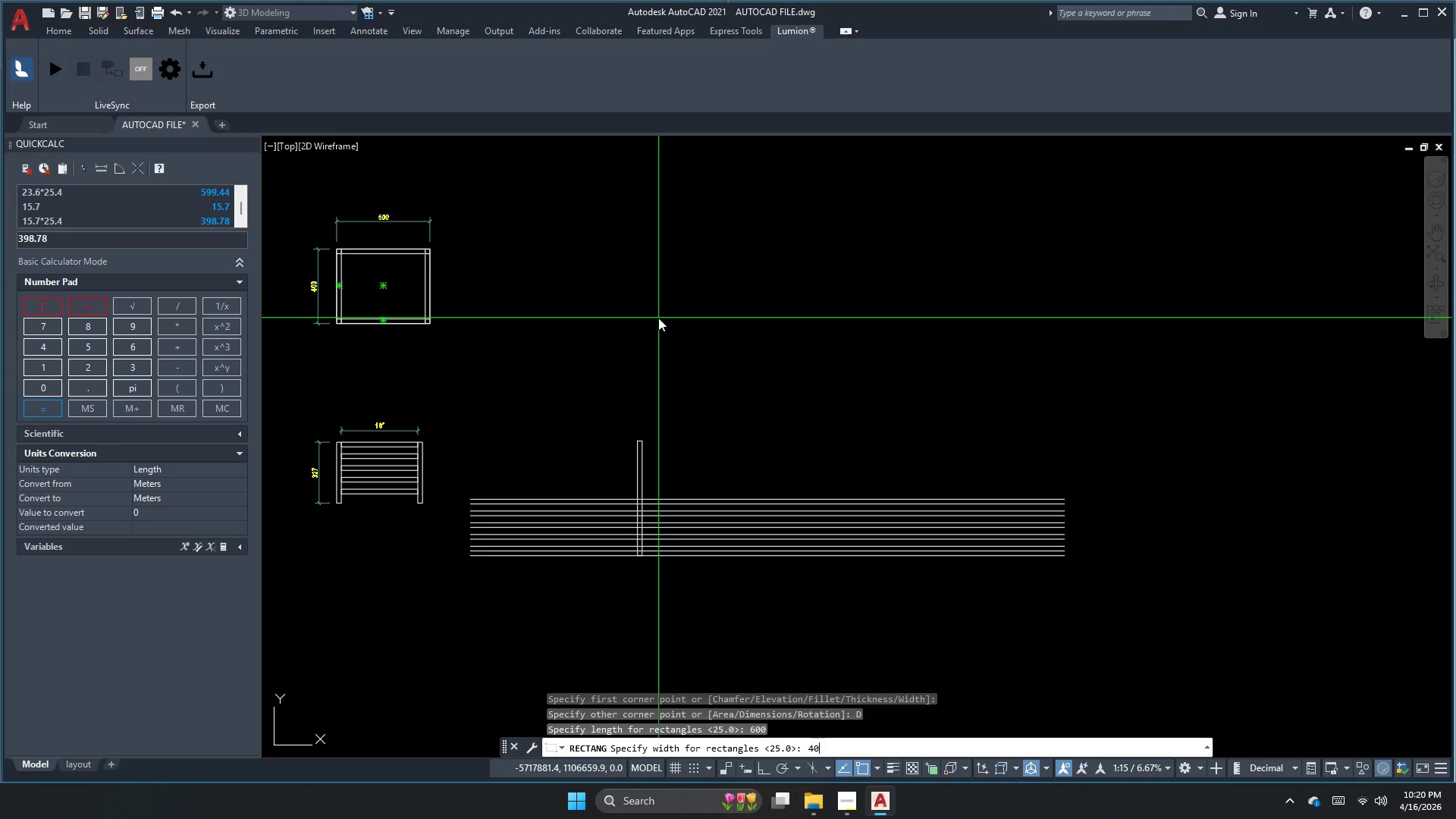 
key(Numpad0)
 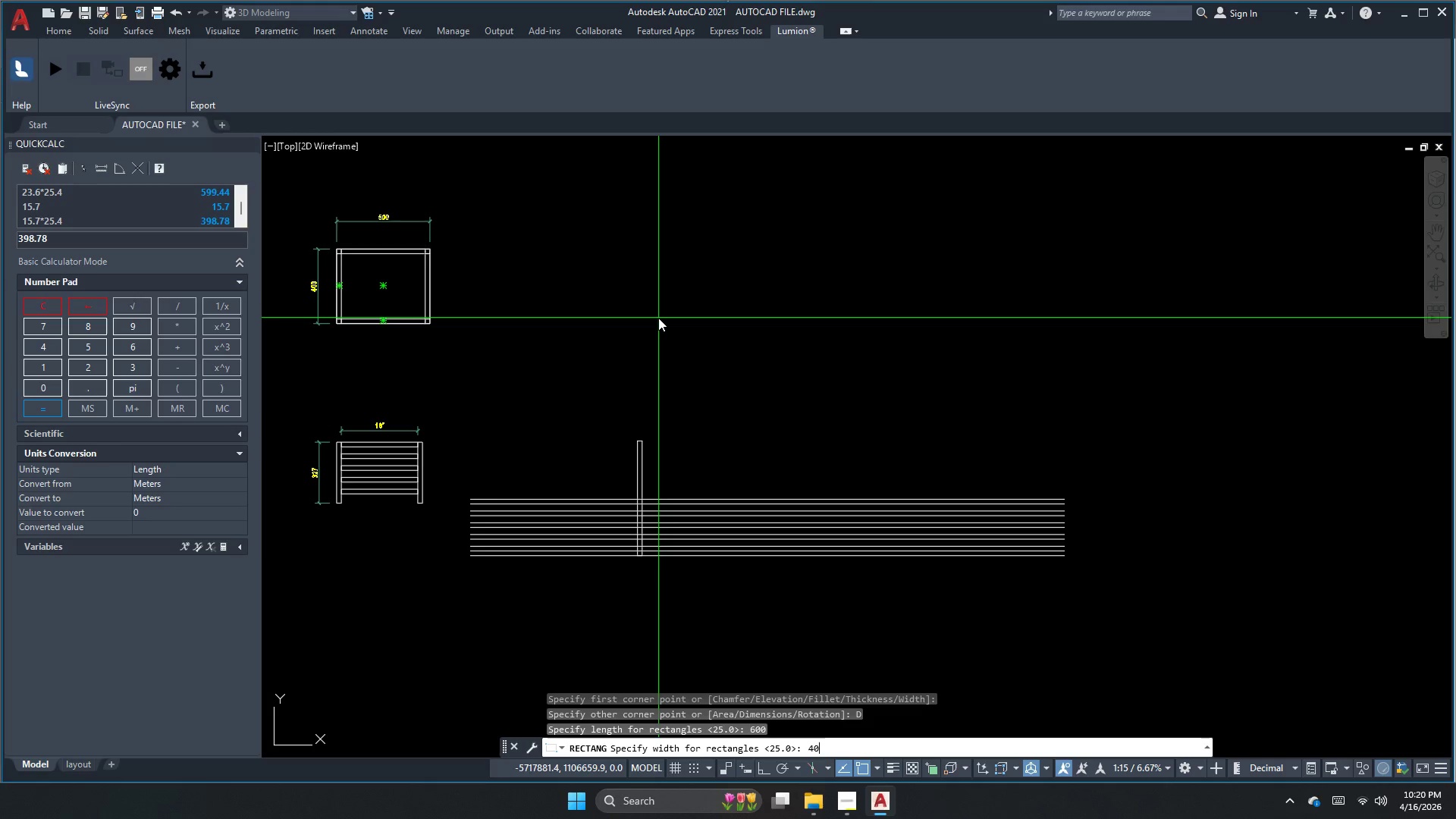 
key(Numpad0)
 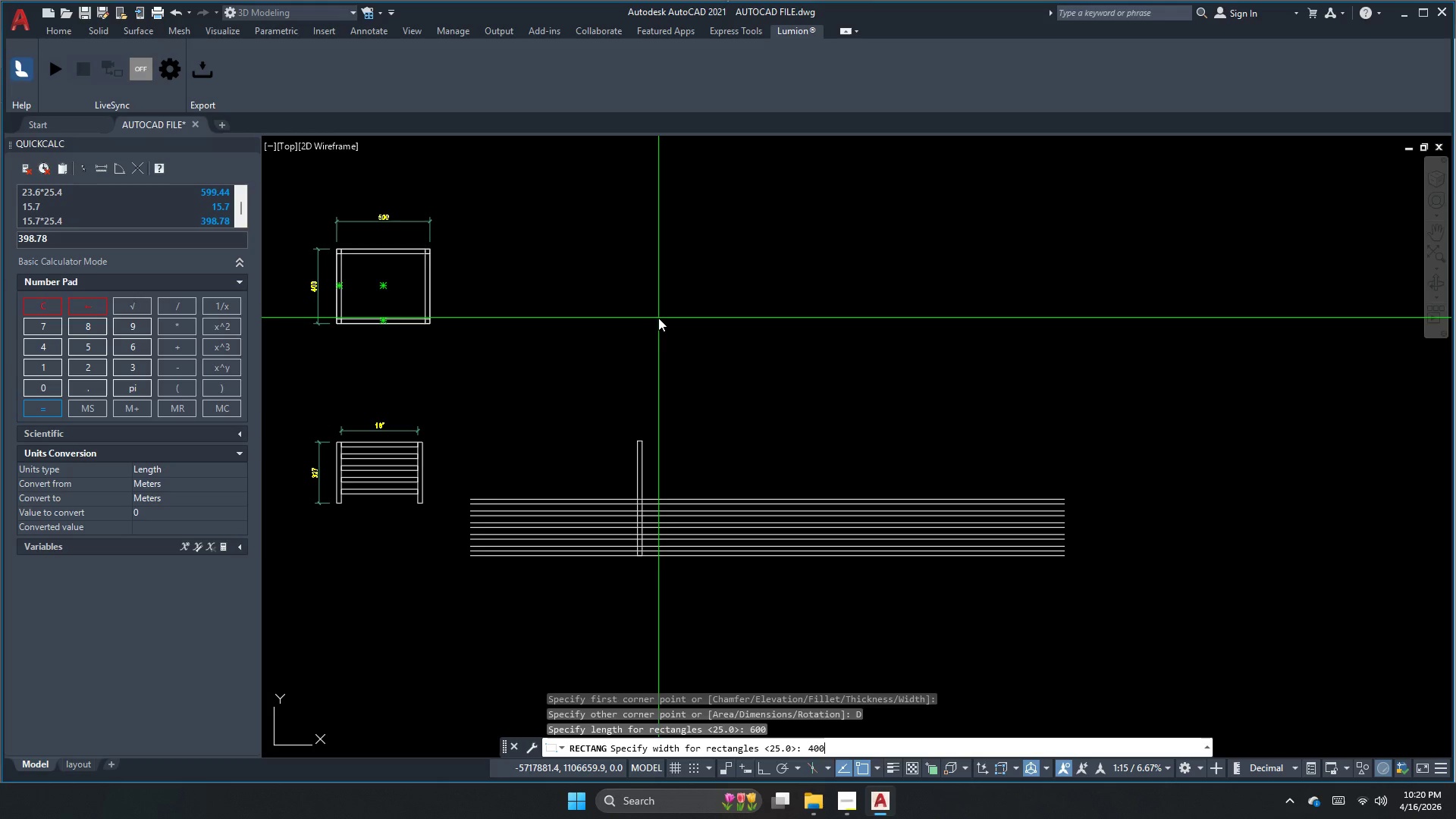 
key(NumpadEnter)
 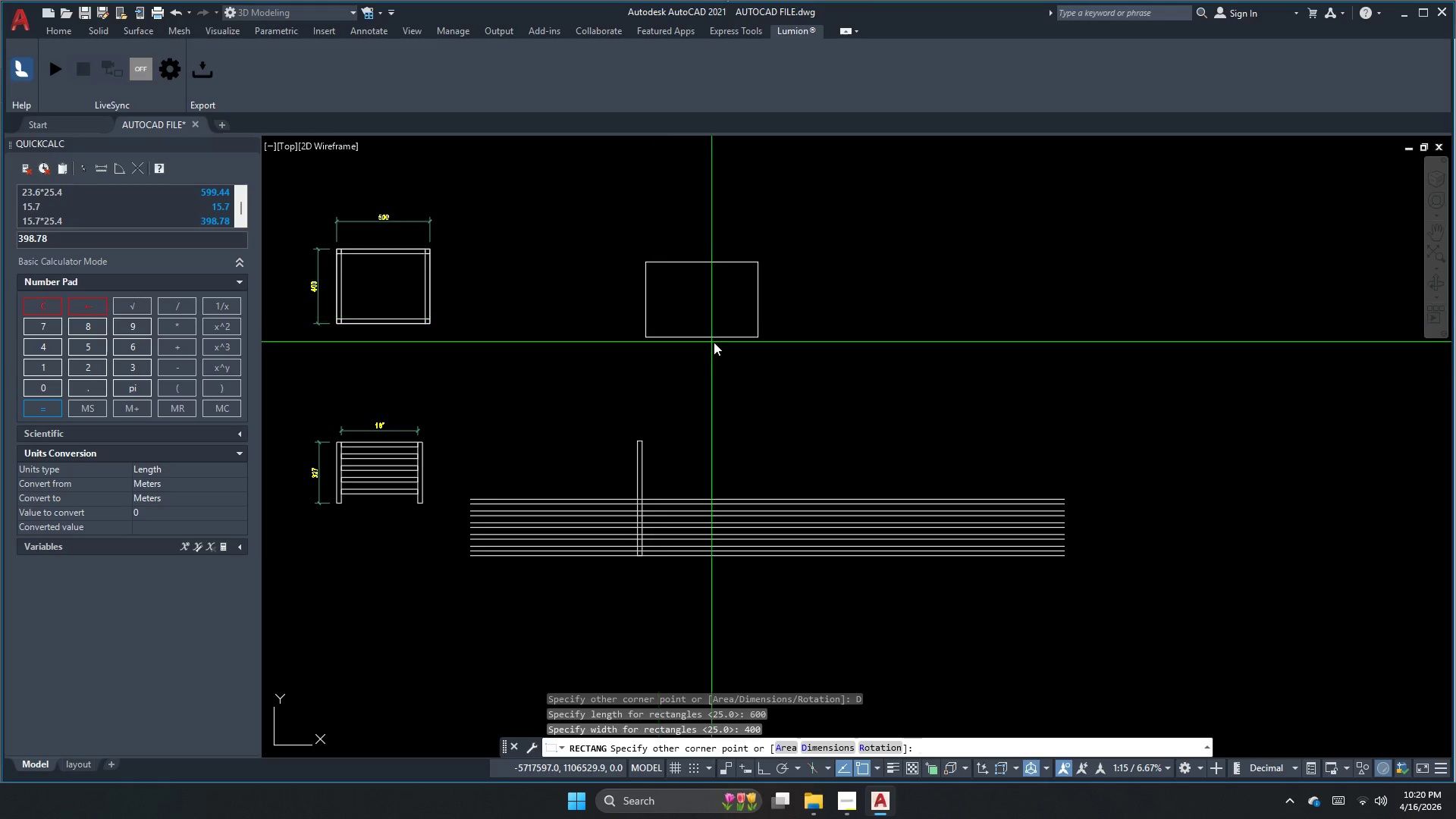 
key(Escape)
 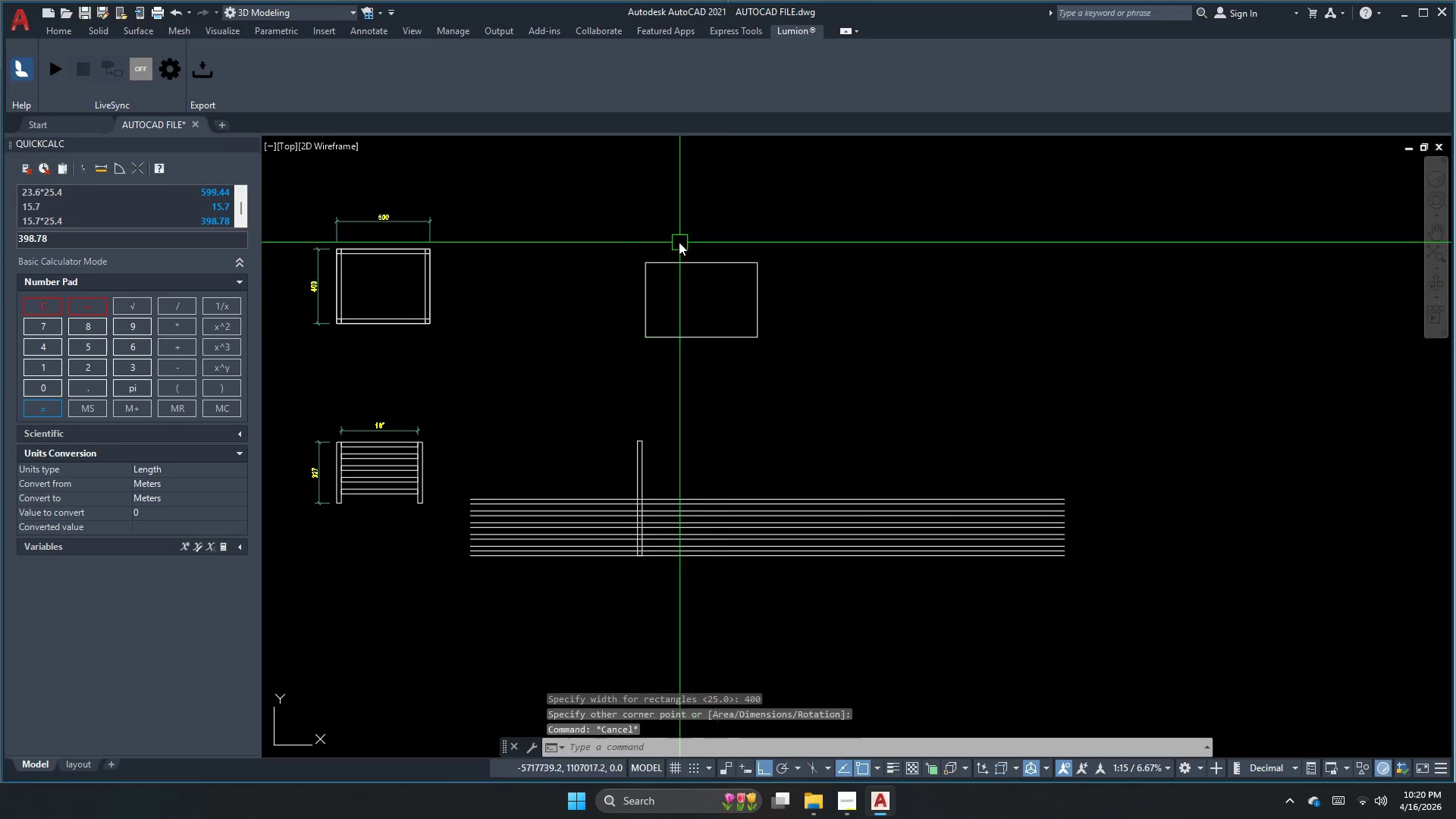 
key(Escape)
 